 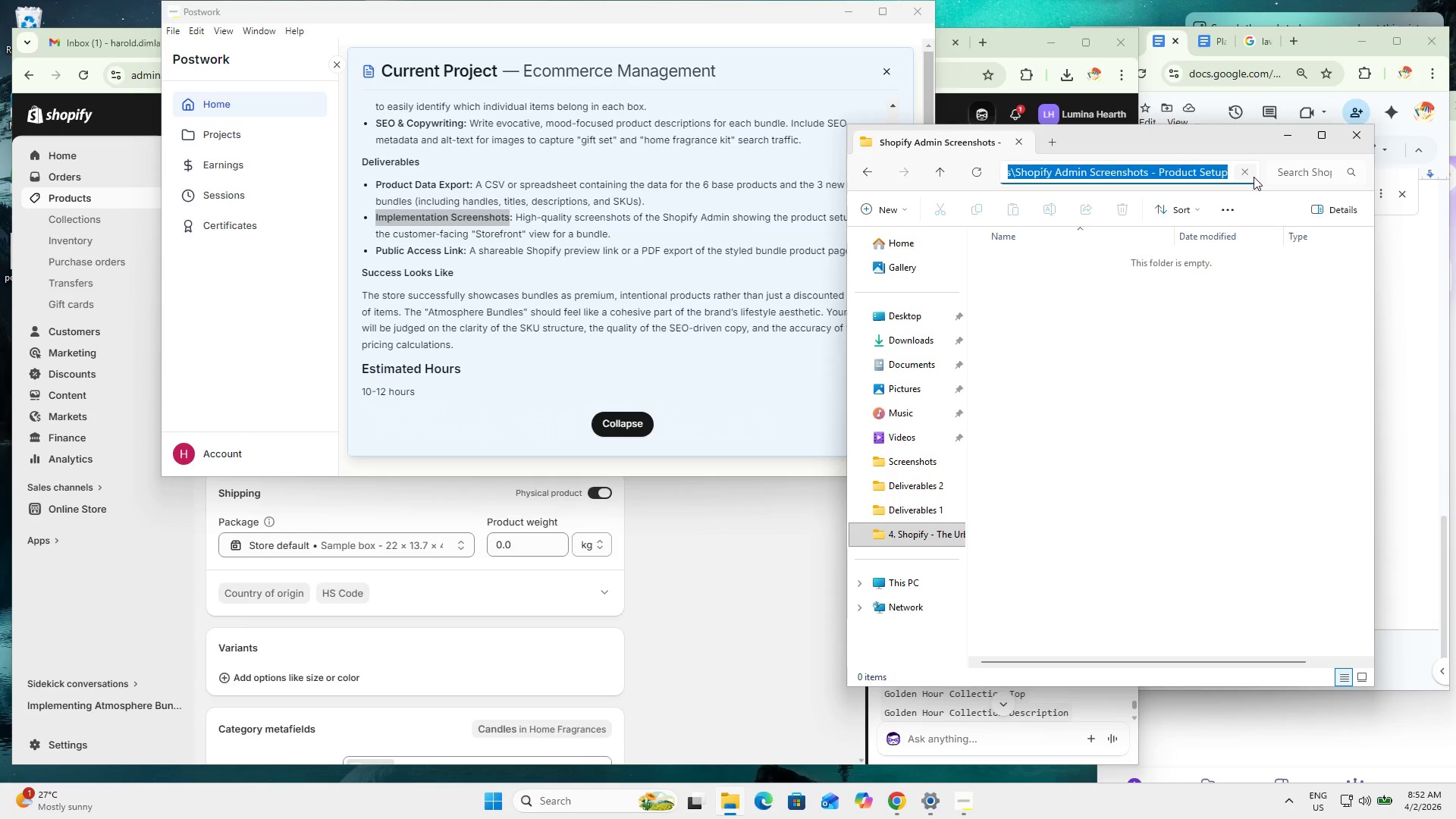 
key(Control+C)
 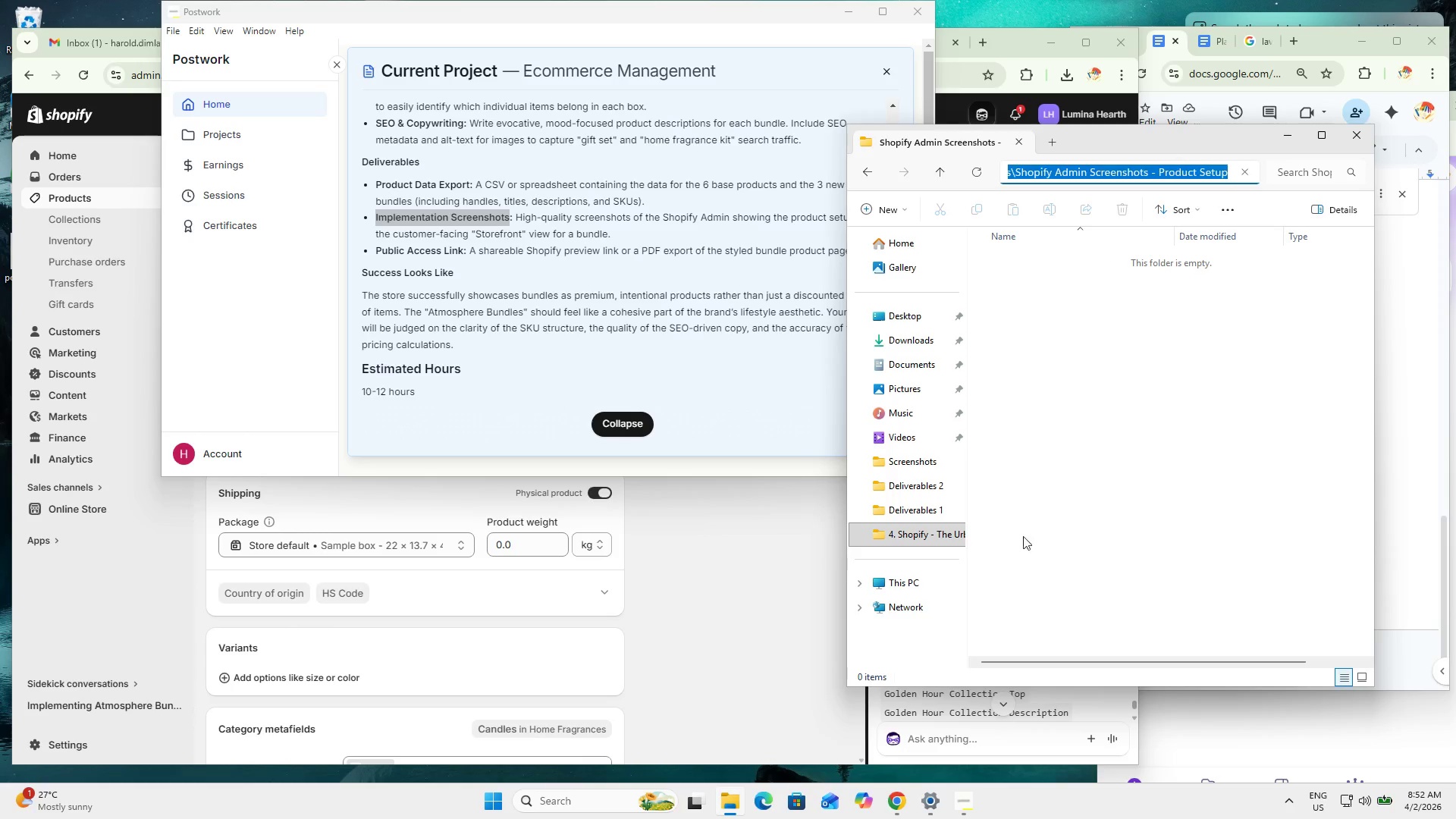 
key(Control+C)
 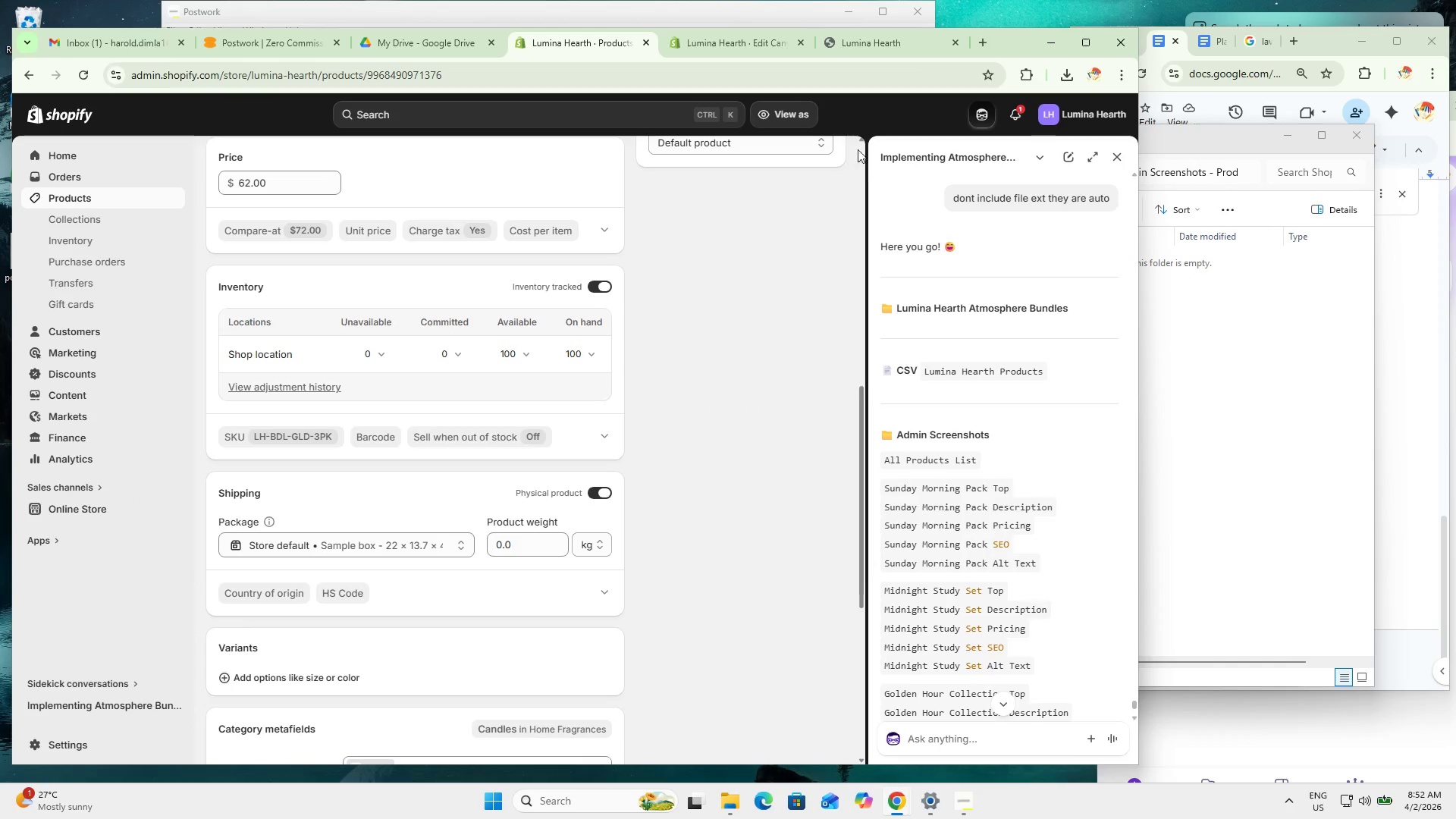 
left_click_drag(start_coordinate=[808, 30], to_coordinate=[806, 0])
 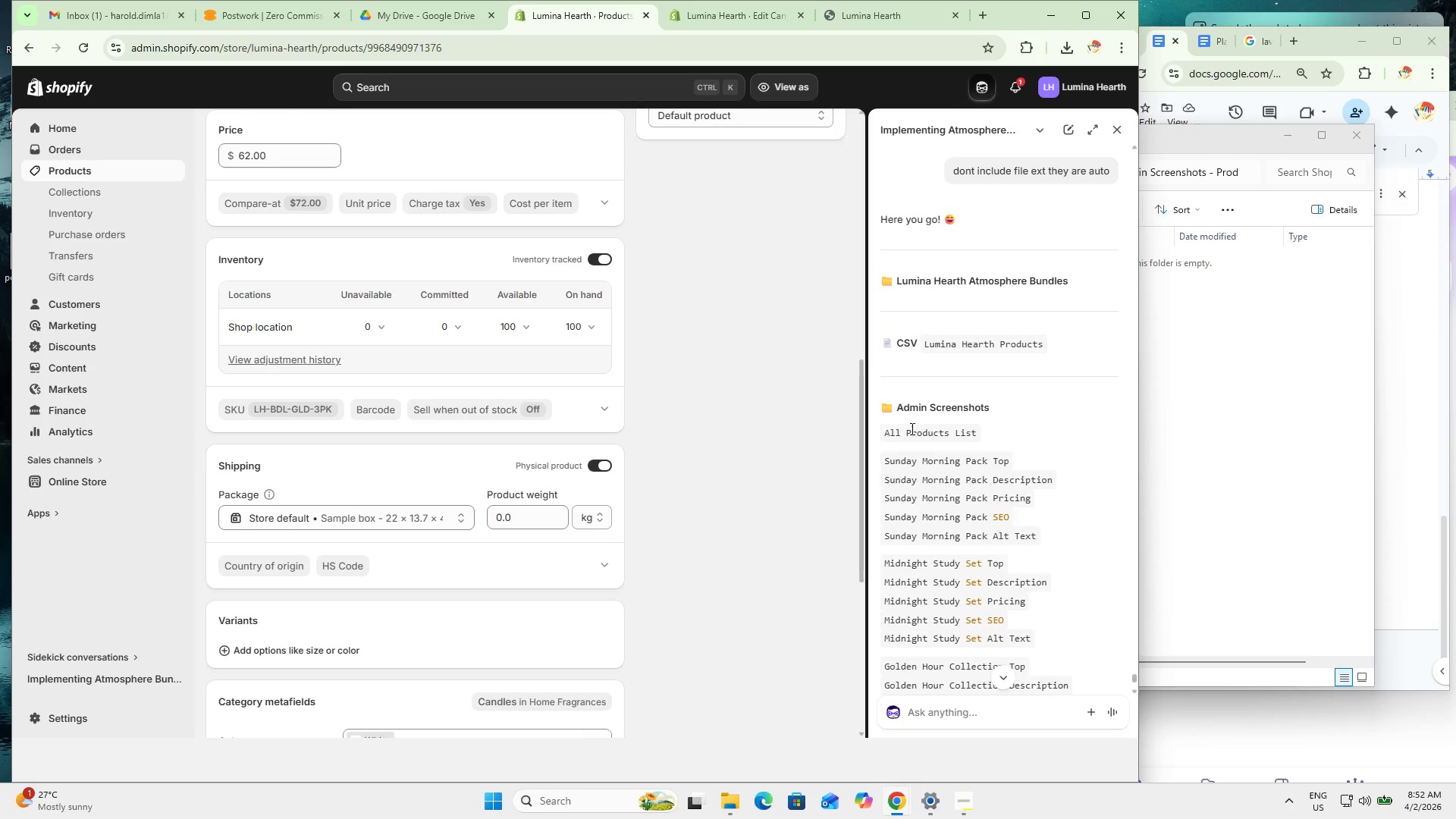 
left_click_drag(start_coordinate=[888, 397], to_coordinate=[984, 501])
 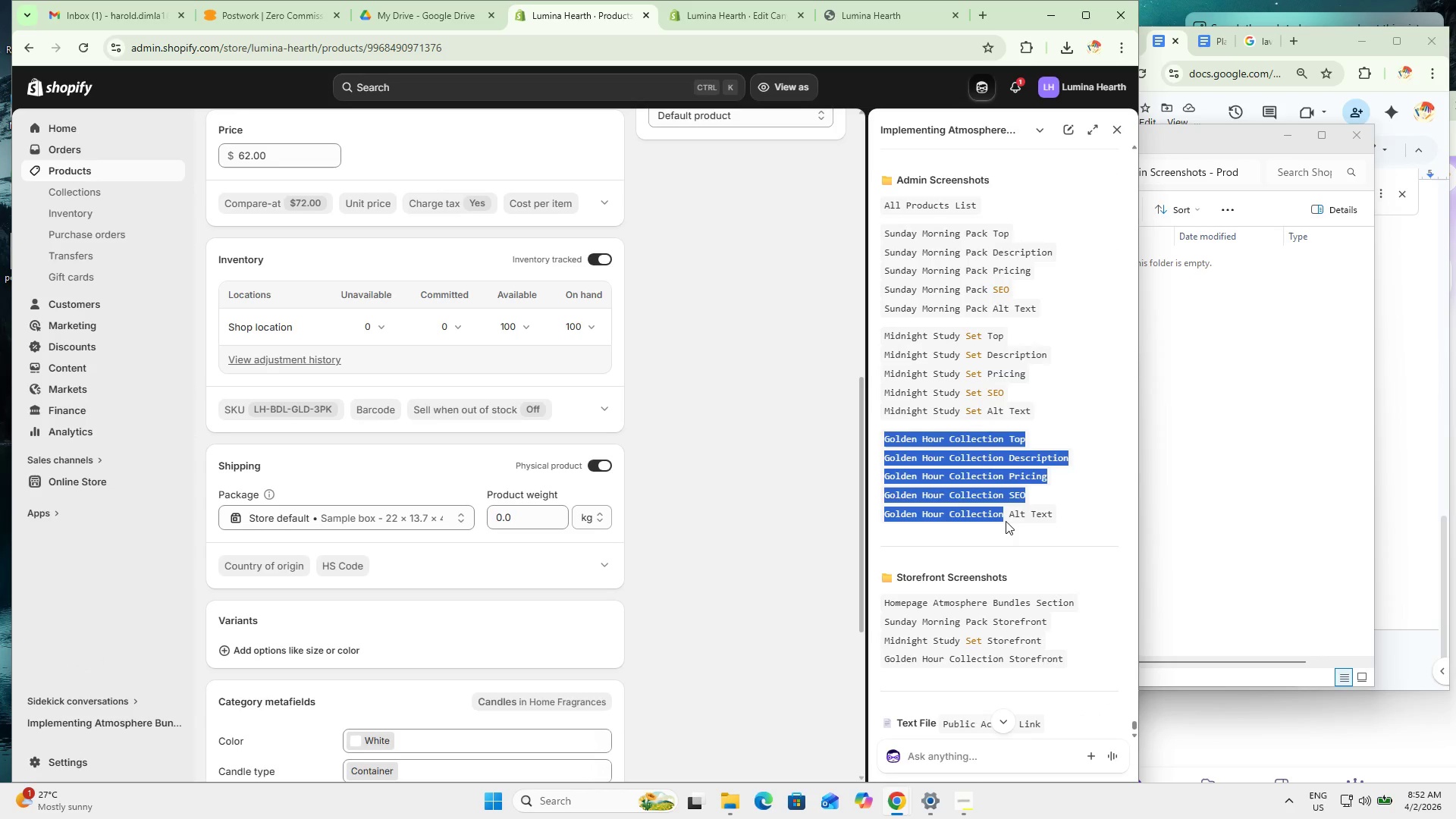 
left_click_drag(start_coordinate=[984, 501], to_coordinate=[1006, 516])
 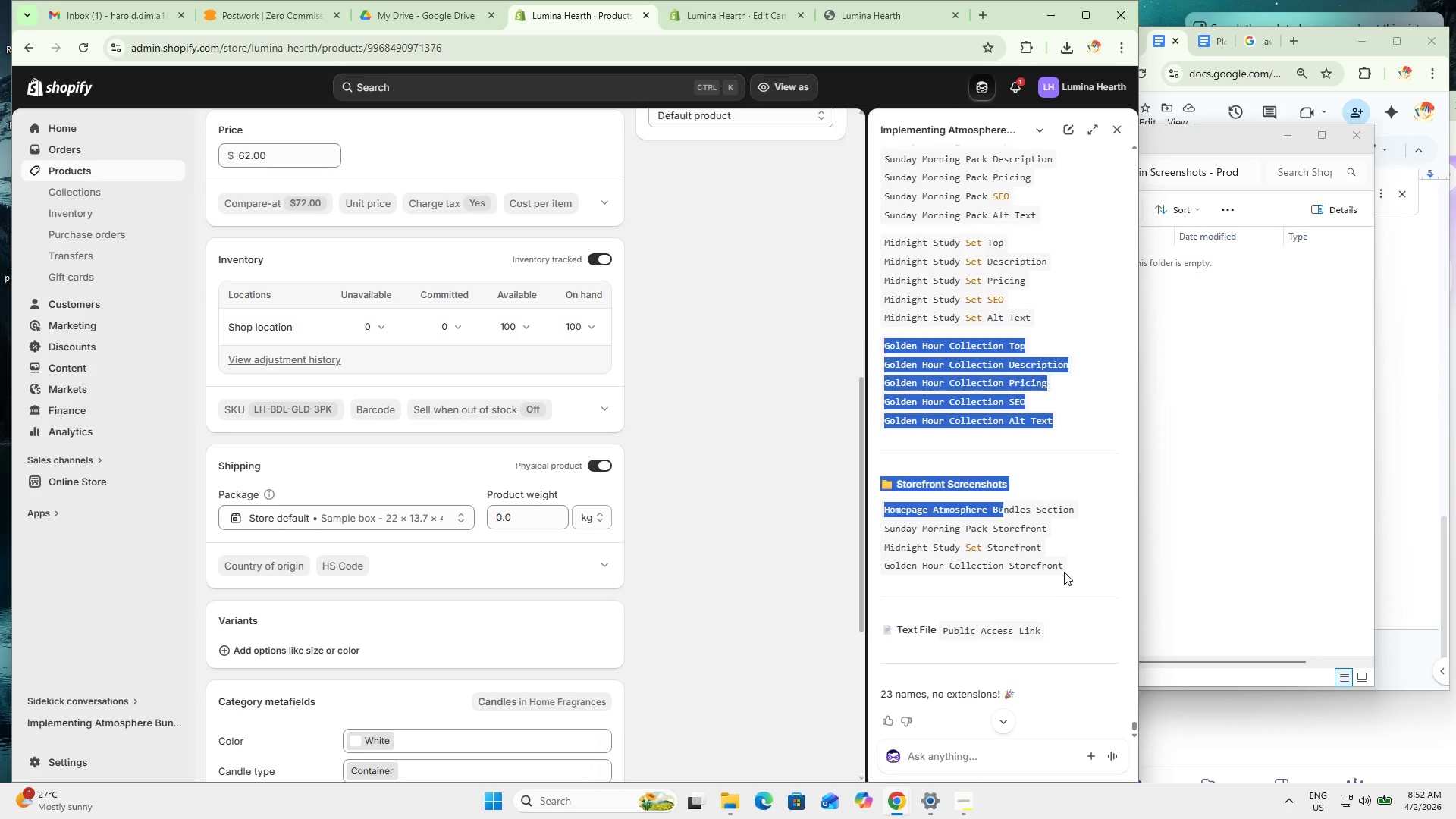 
scroll: coordinate [996, 525], scroll_direction: down, amount: 6.0
 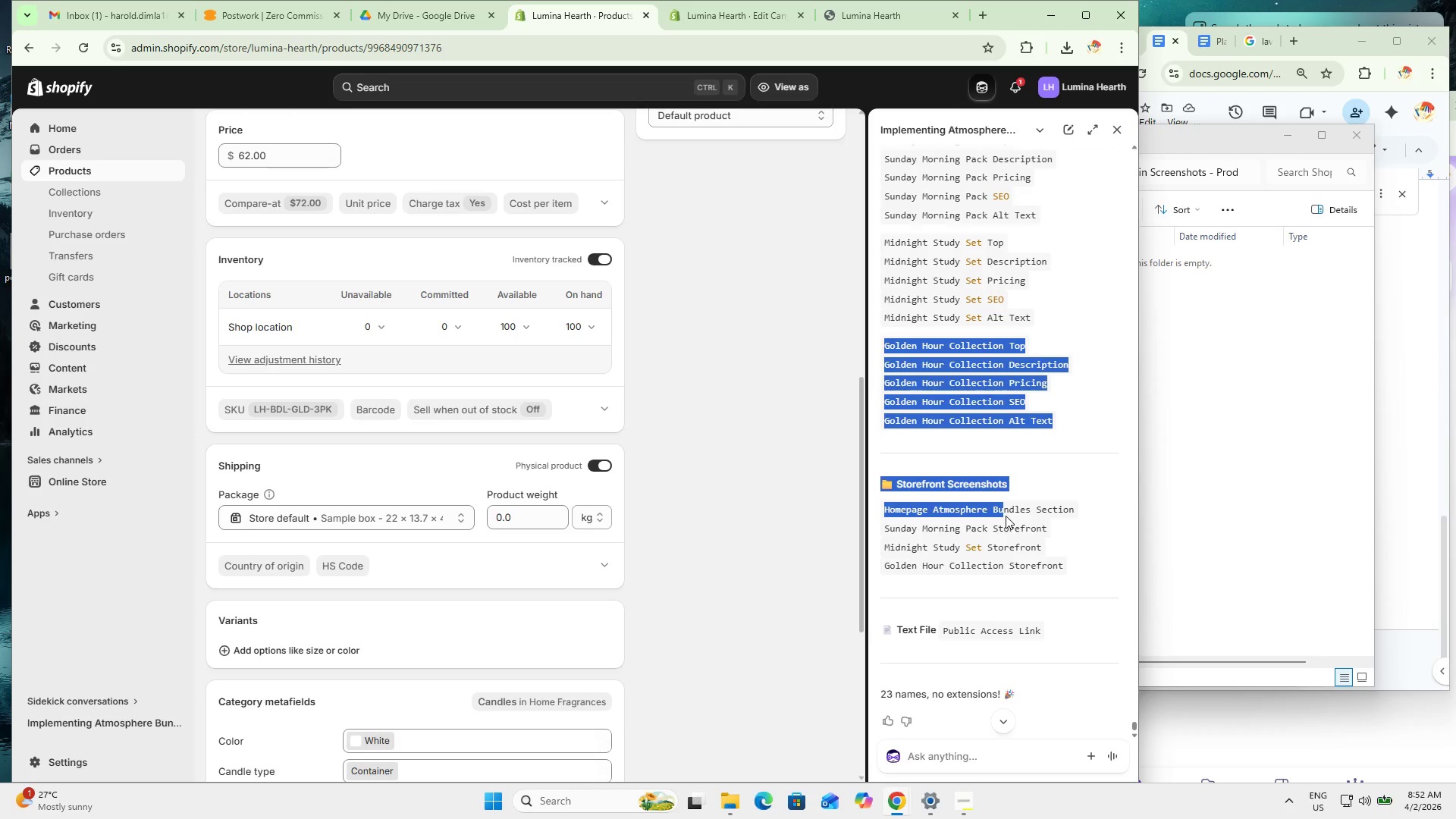 
left_click([1067, 570])
 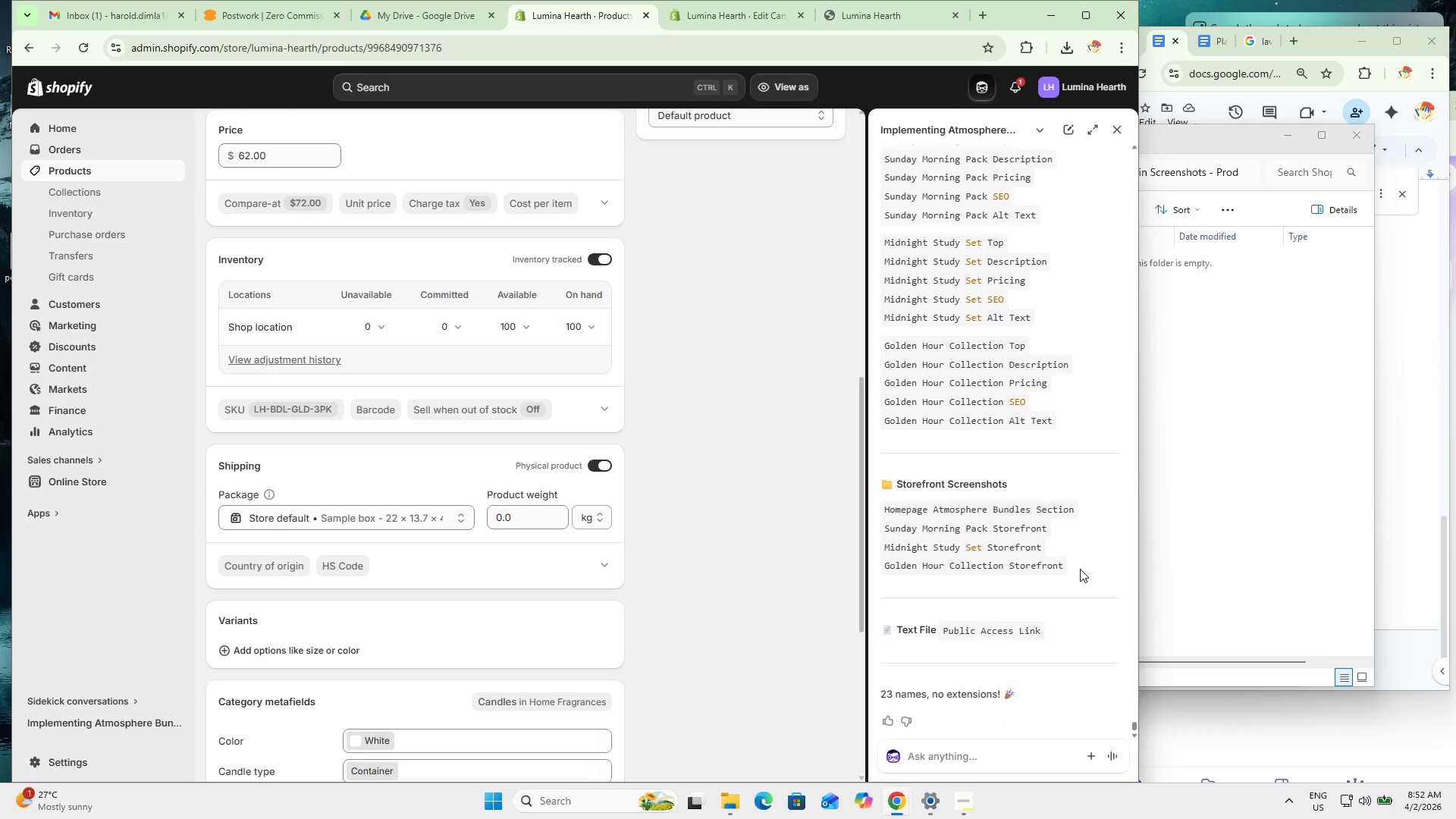 
left_click_drag(start_coordinate=[1081, 565], to_coordinate=[880, 396])
 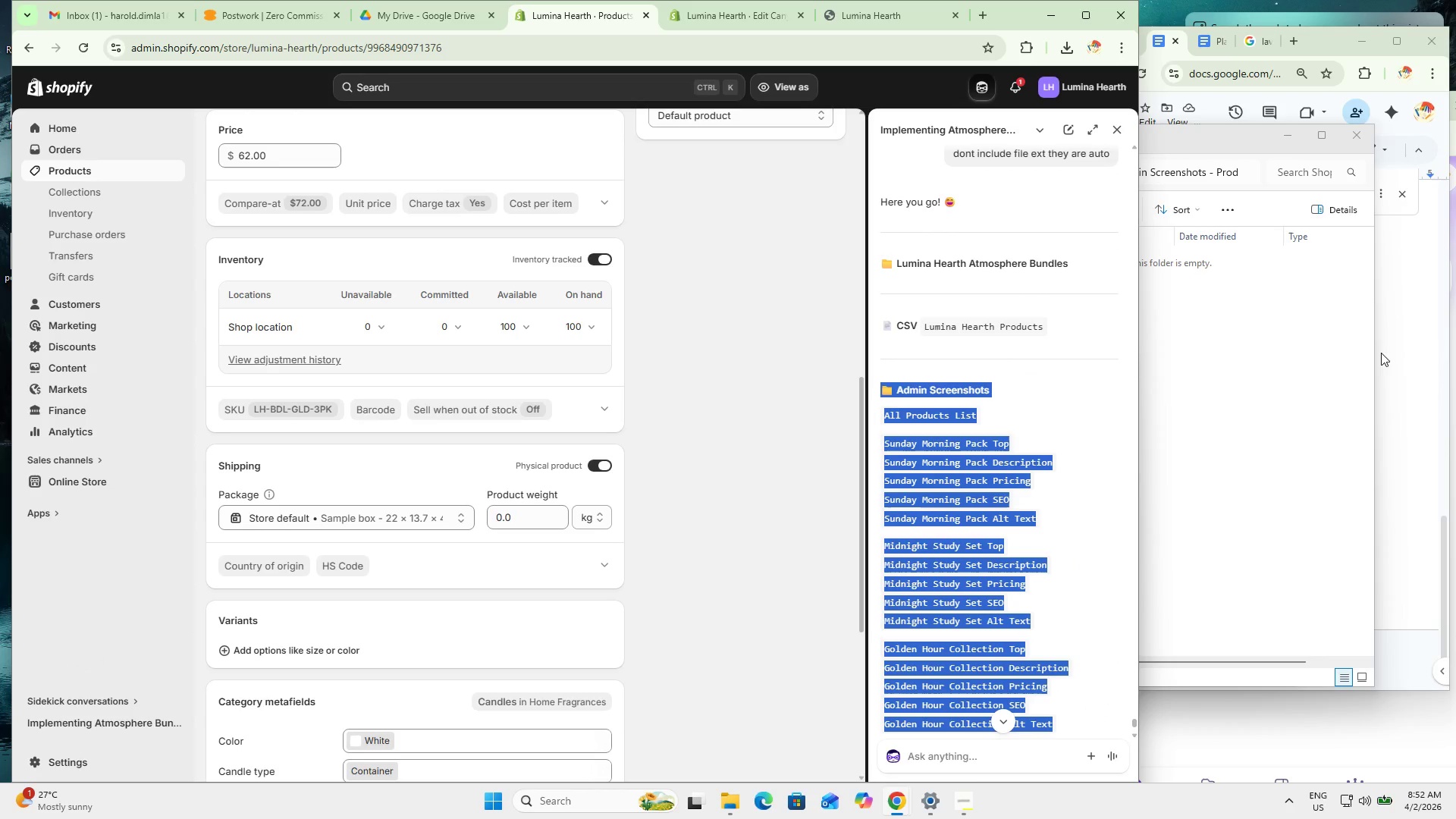 
scroll: coordinate [950, 340], scroll_direction: up, amount: 5.0
 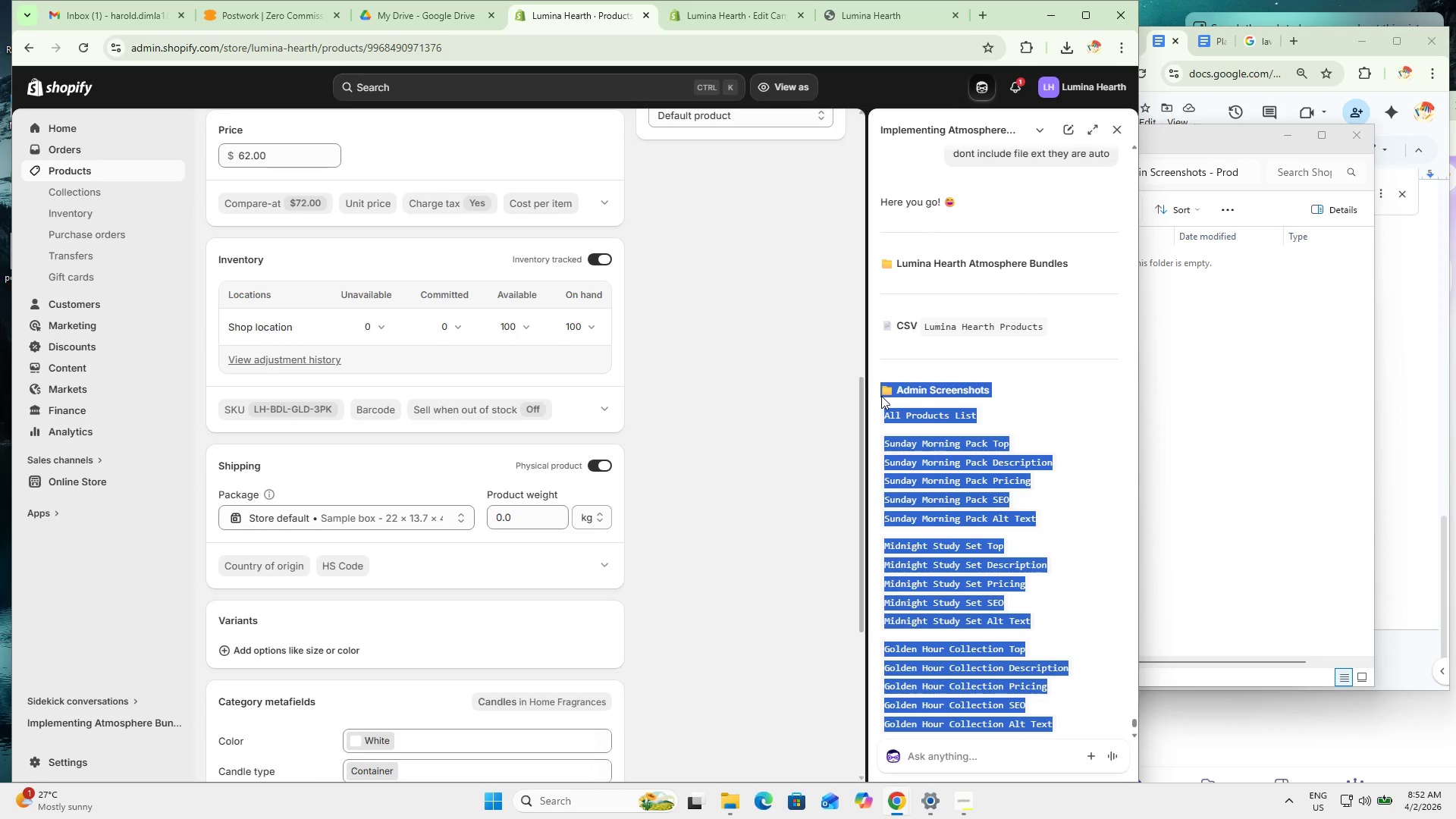 
key(Control+C)
 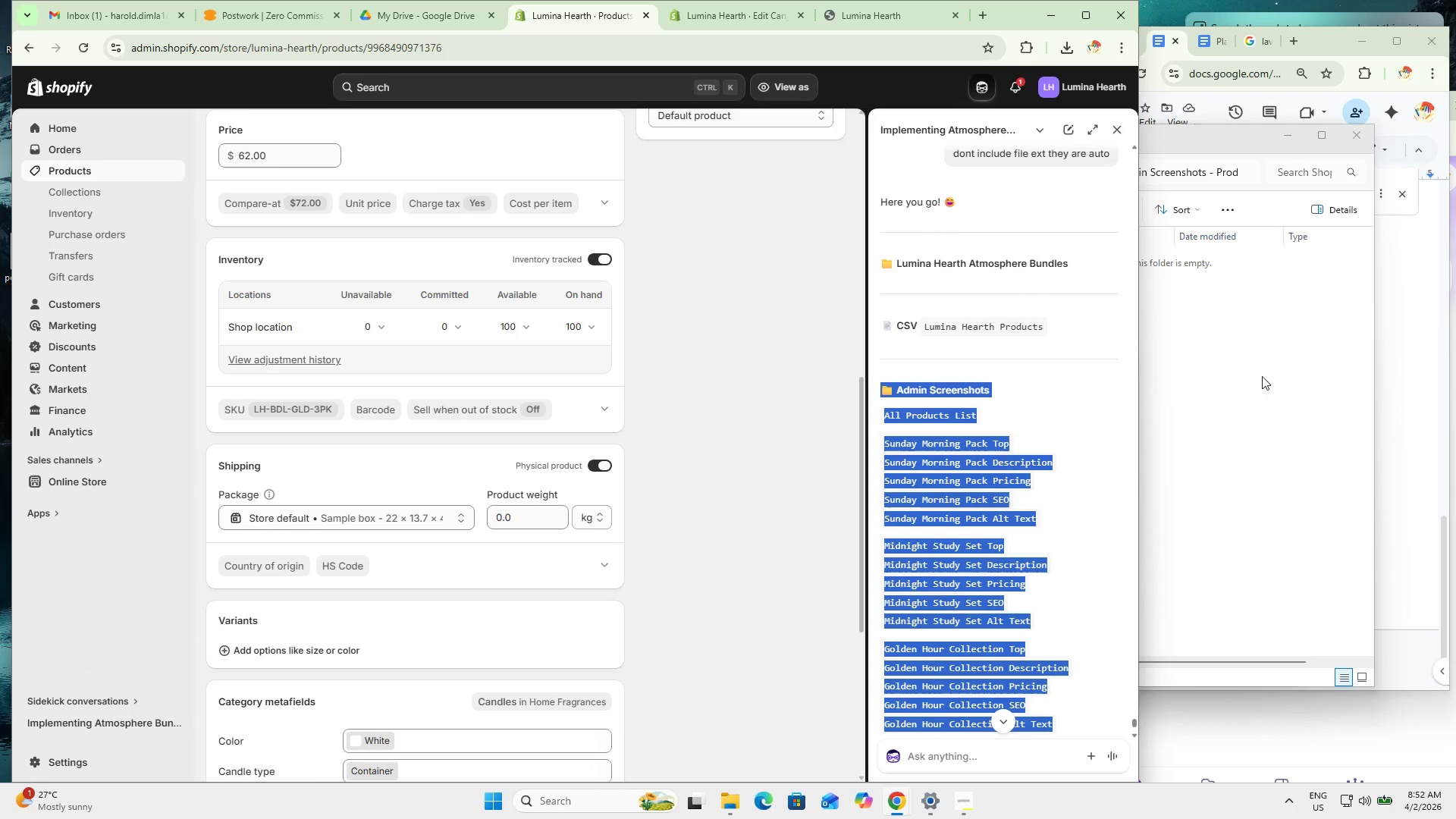 
key(Control+C)
 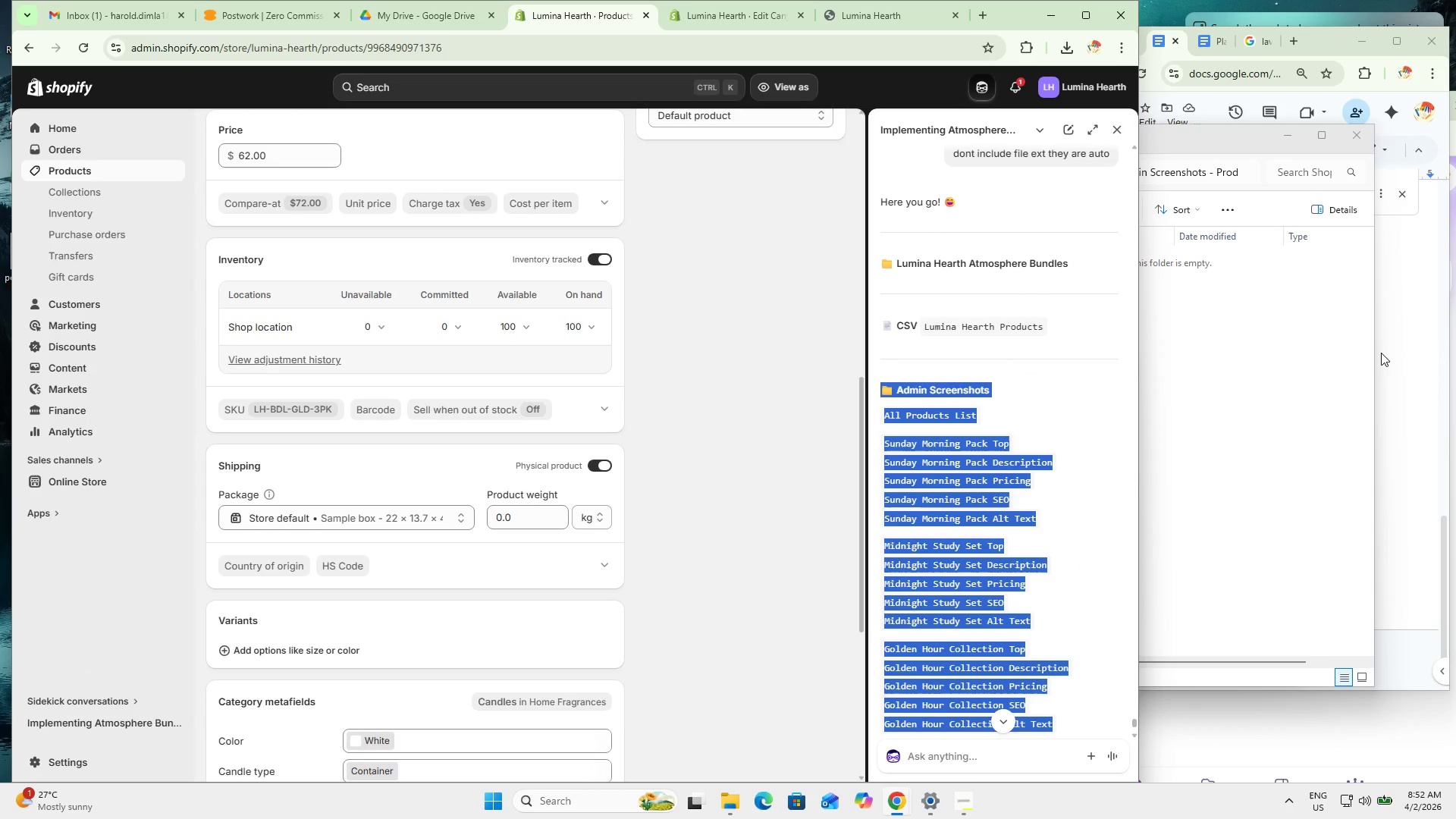 
key(Control+C)
 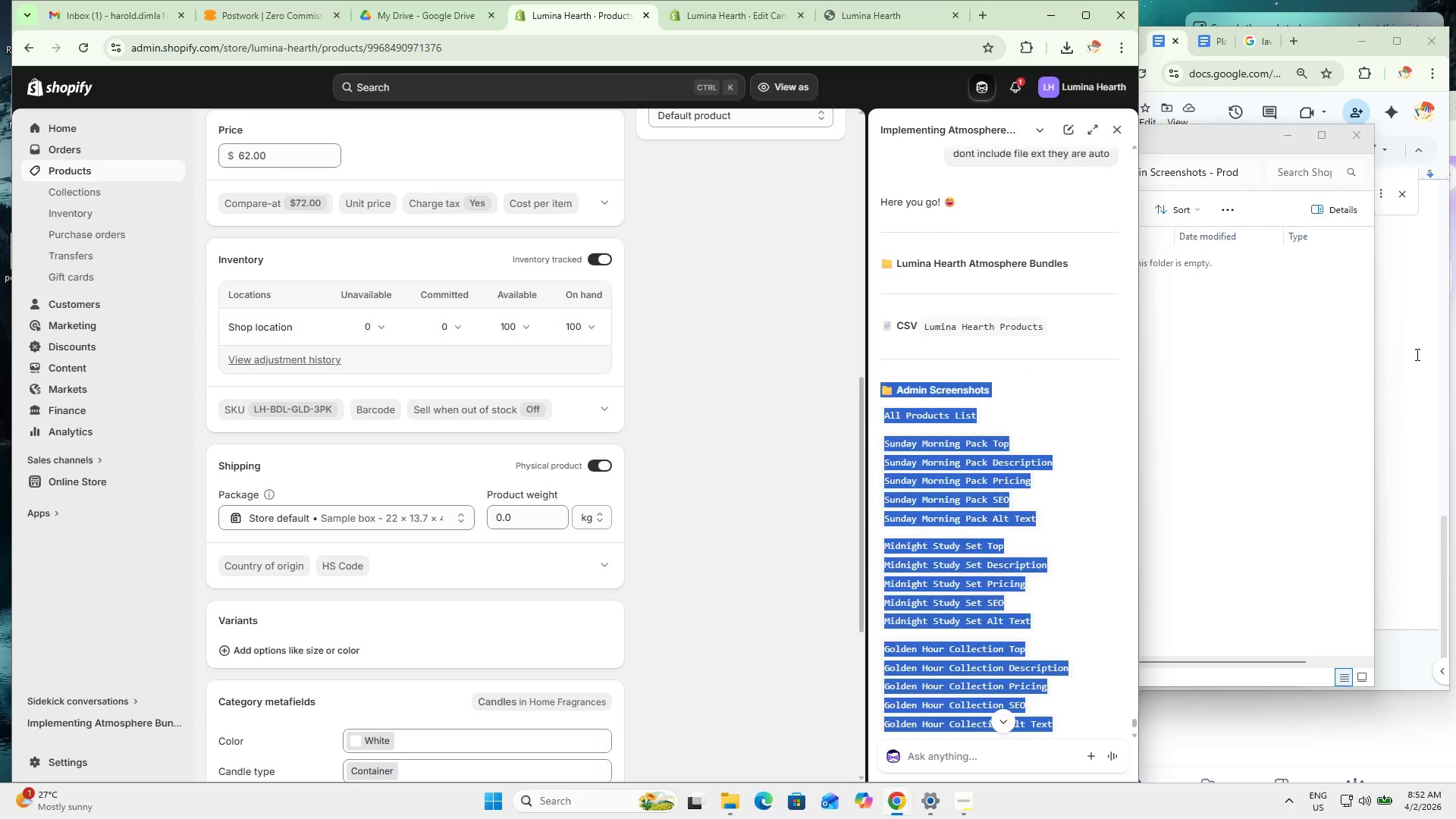 
left_click([1416, 354])
 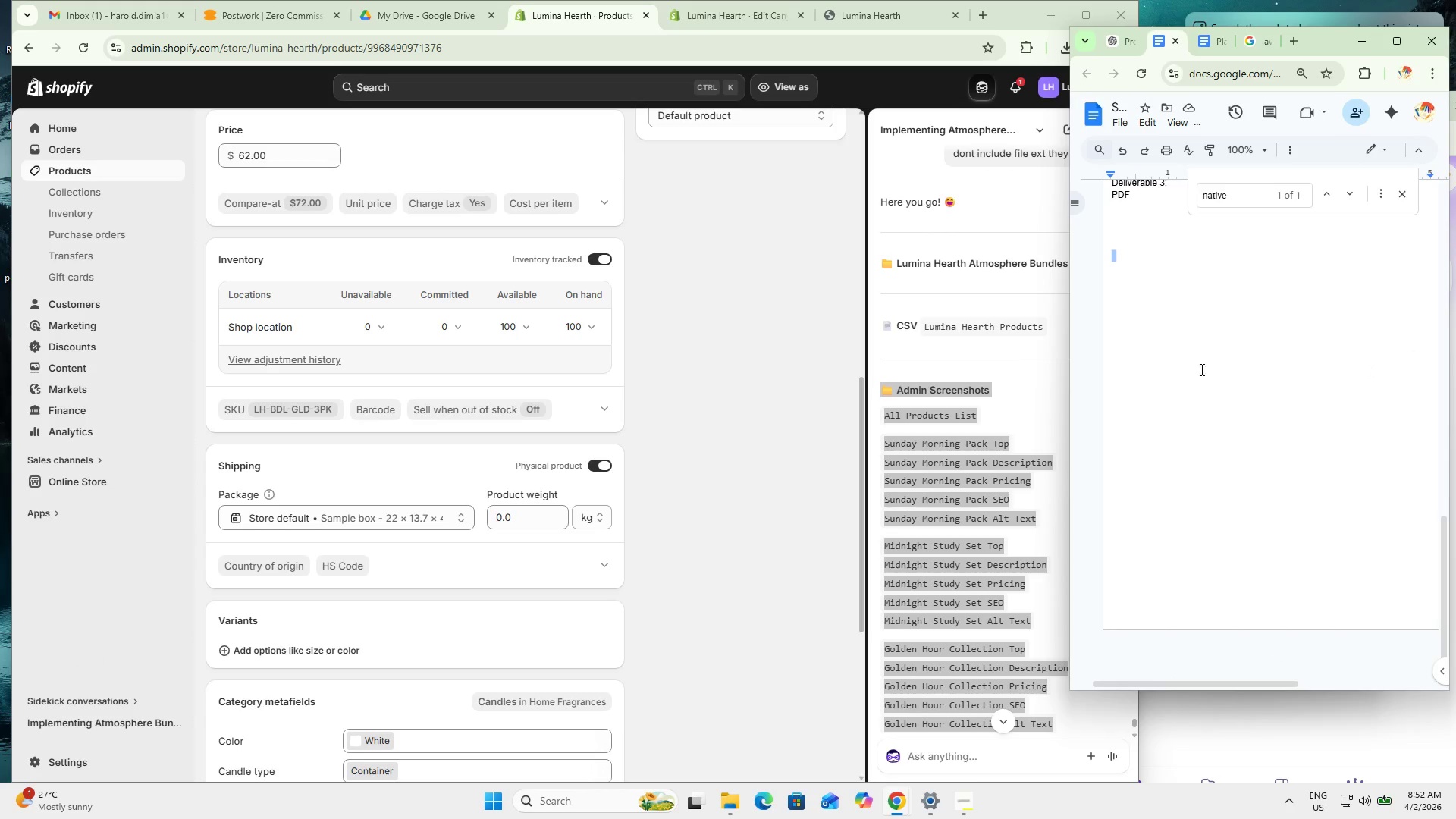 
left_click_drag(start_coordinate=[1190, 356], to_coordinate=[1194, 354])
 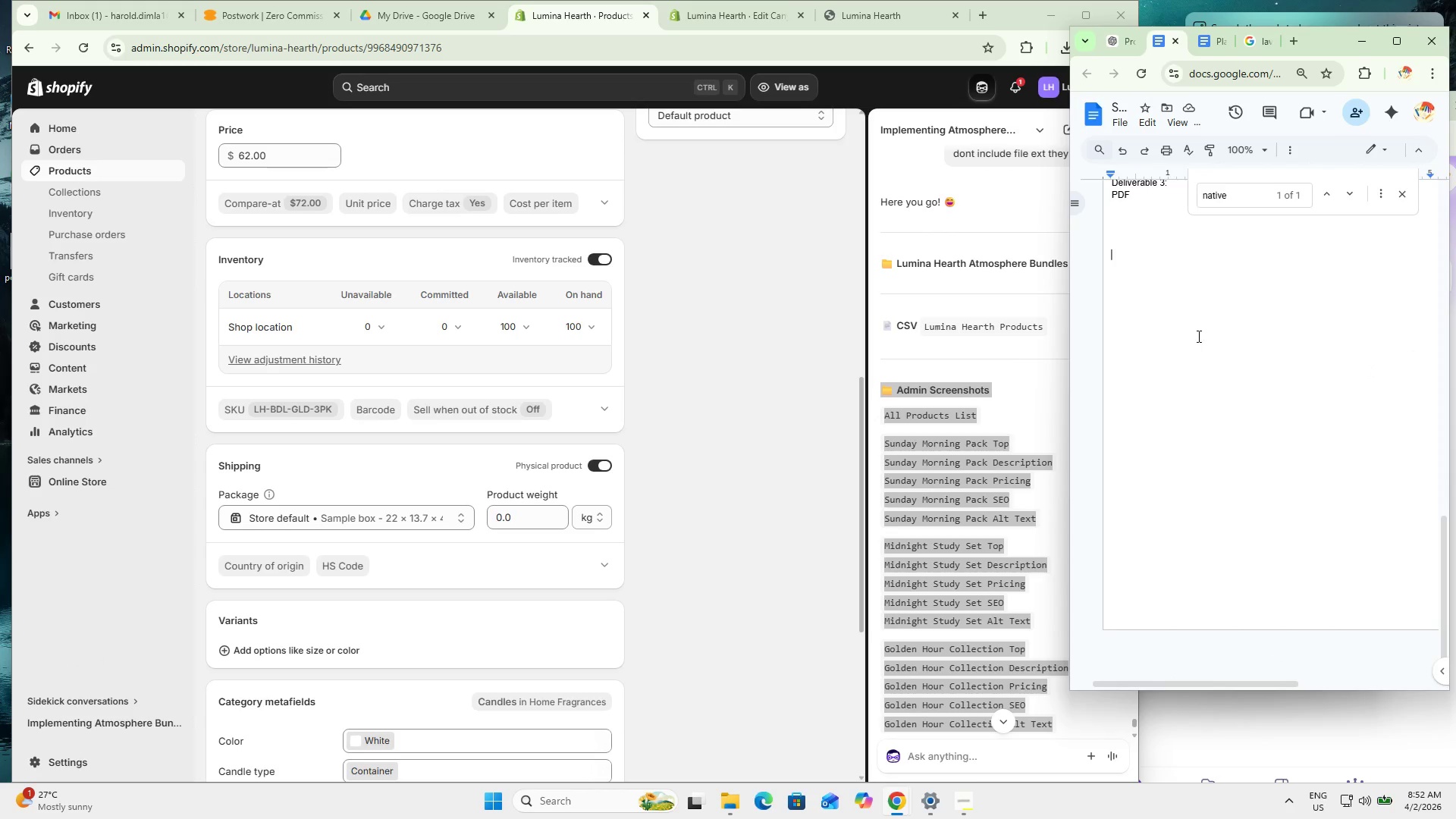 
key(Control+ControlLeft)
 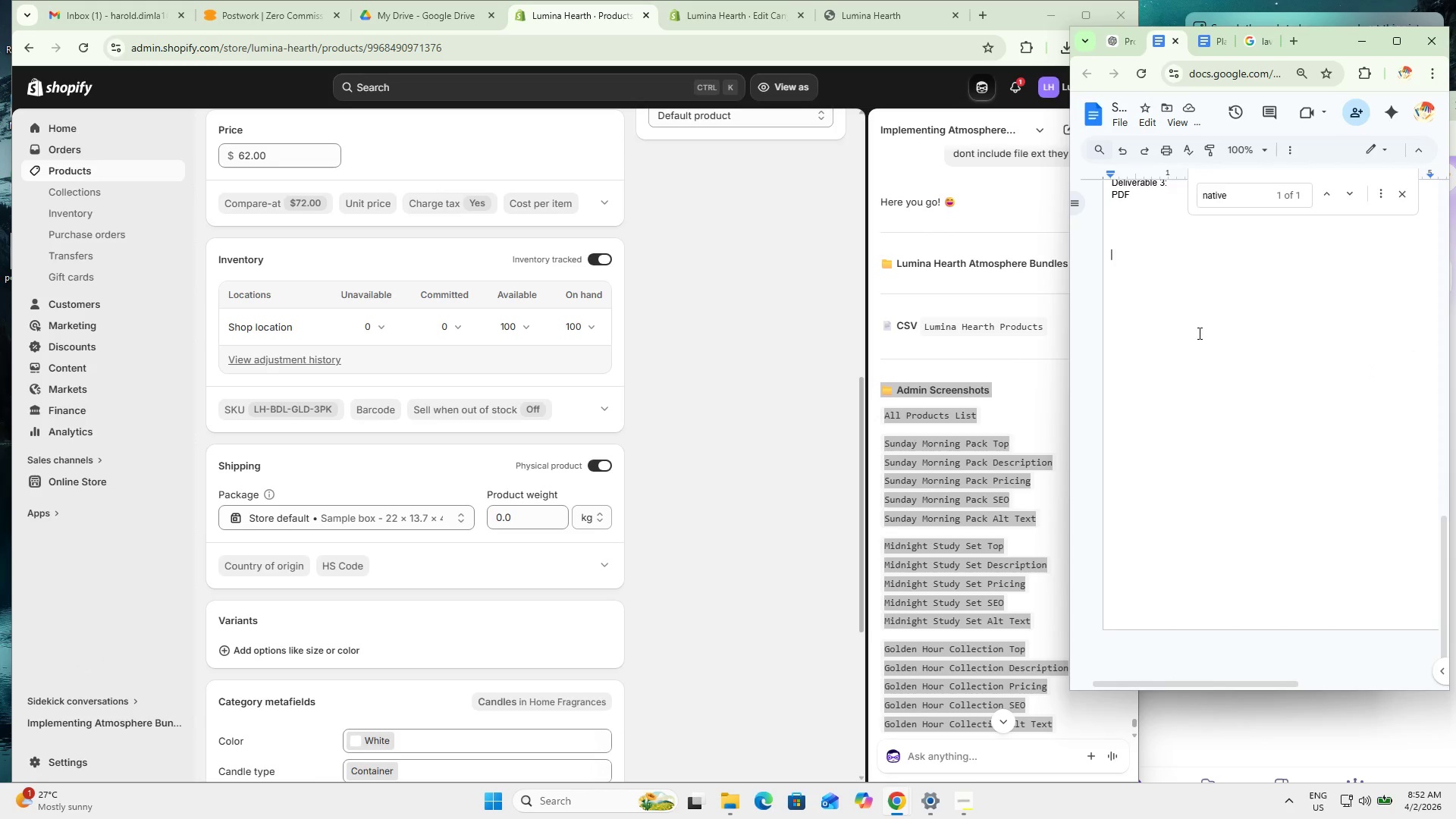 
key(Control+V)
 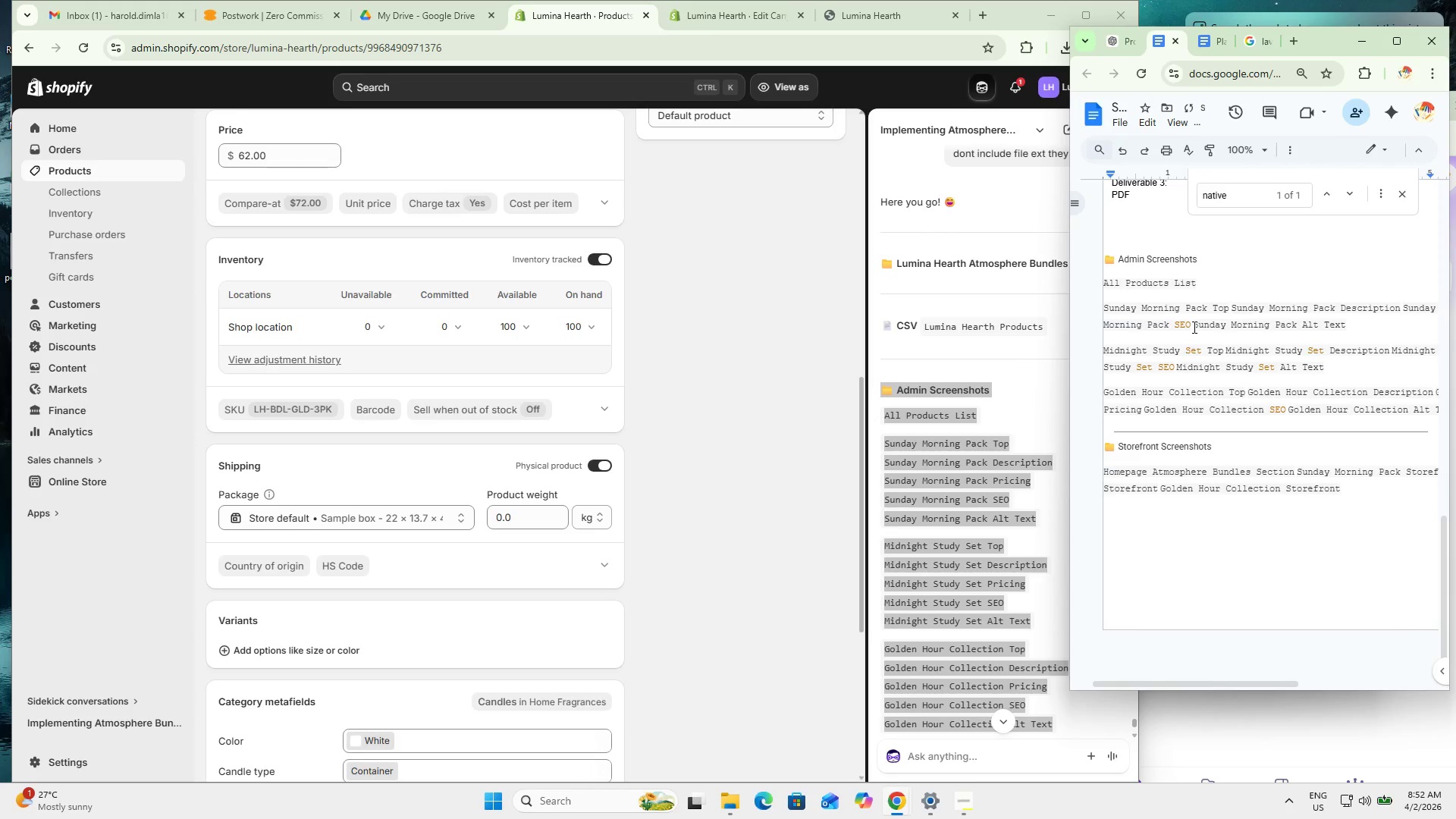 
key(Control+Z)
 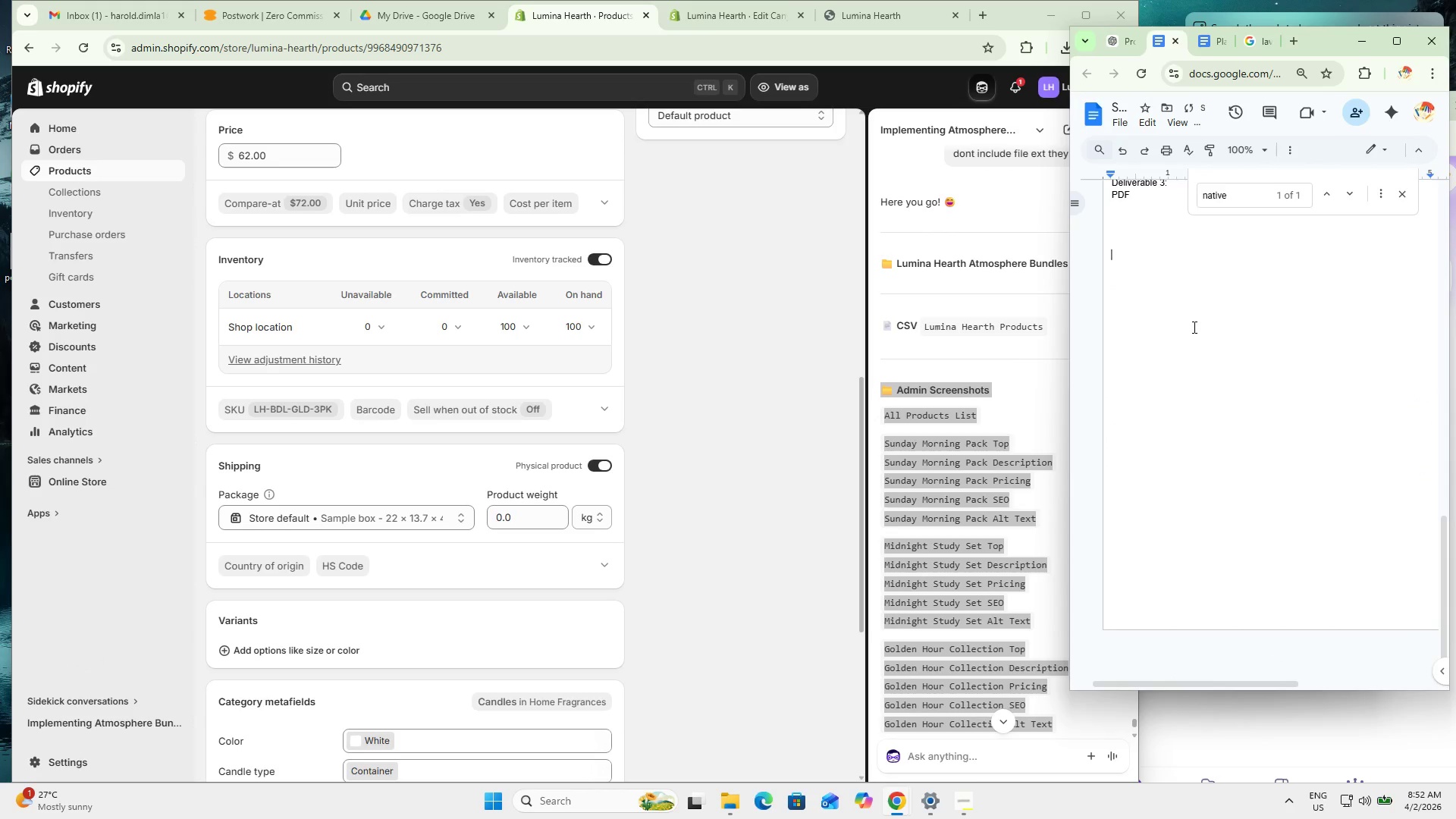 
key(Control+Shift+ShiftLeft)
 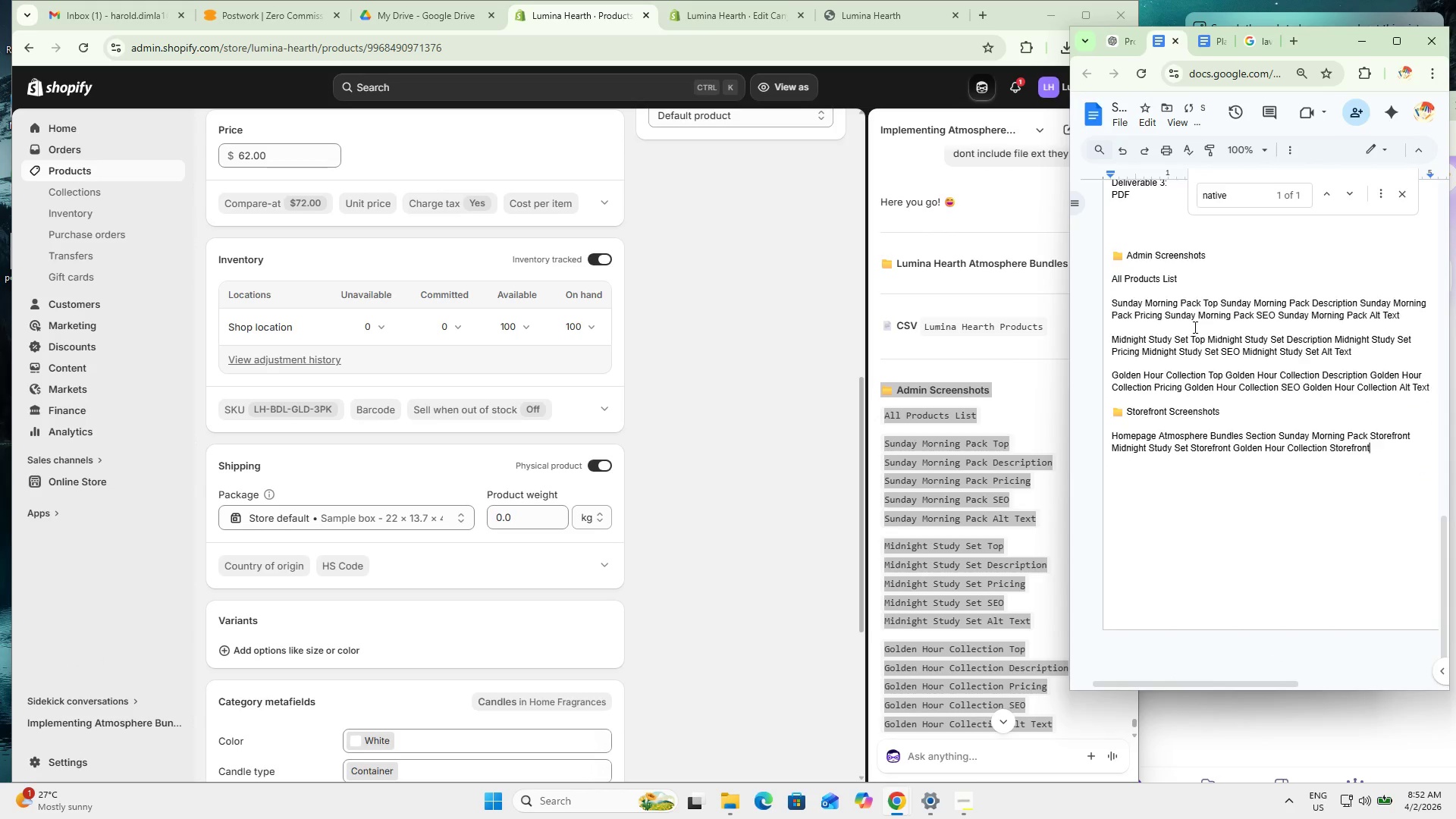 
key(Control+Shift+V)
 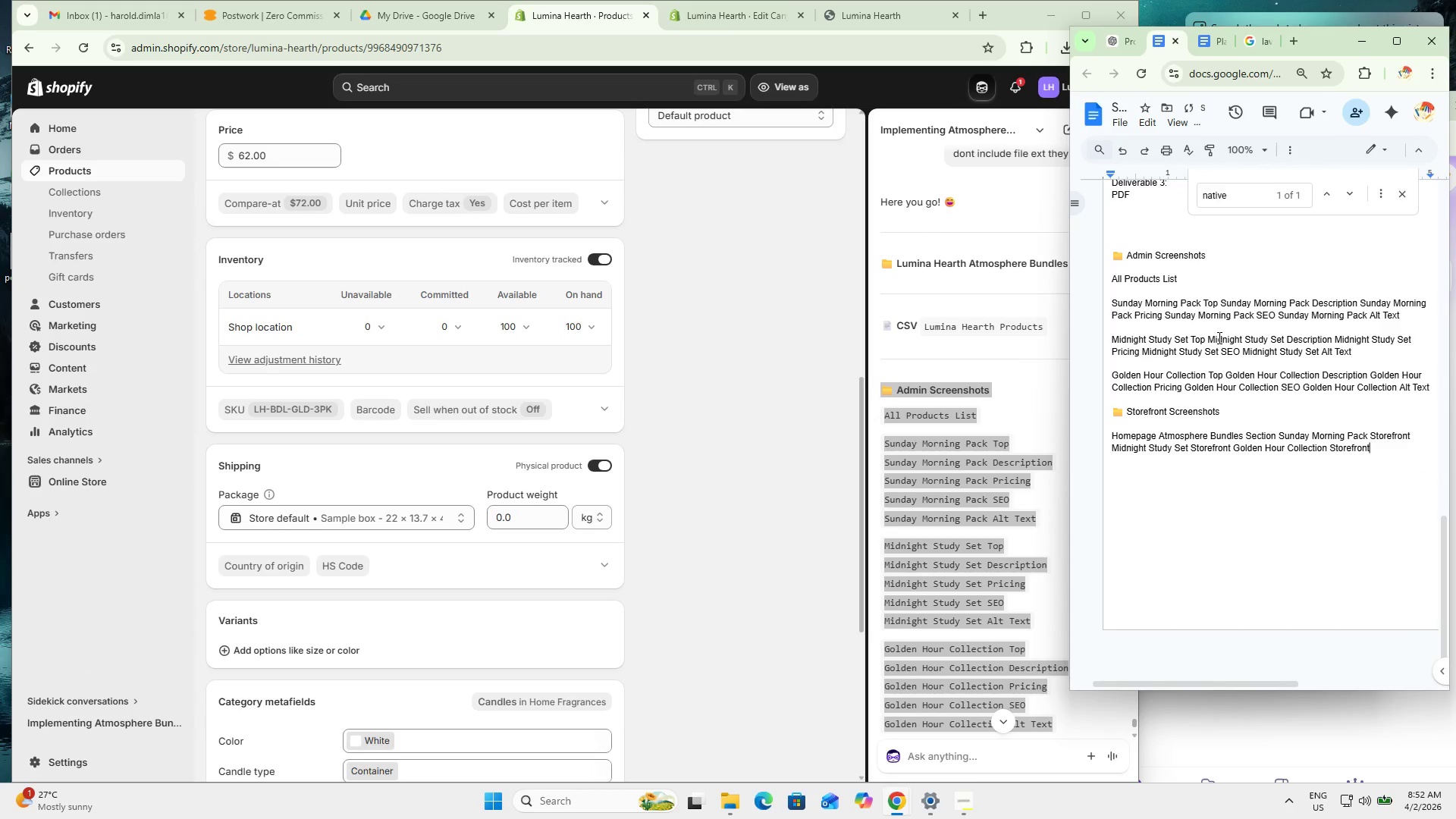 
key(Control+ControlLeft)
 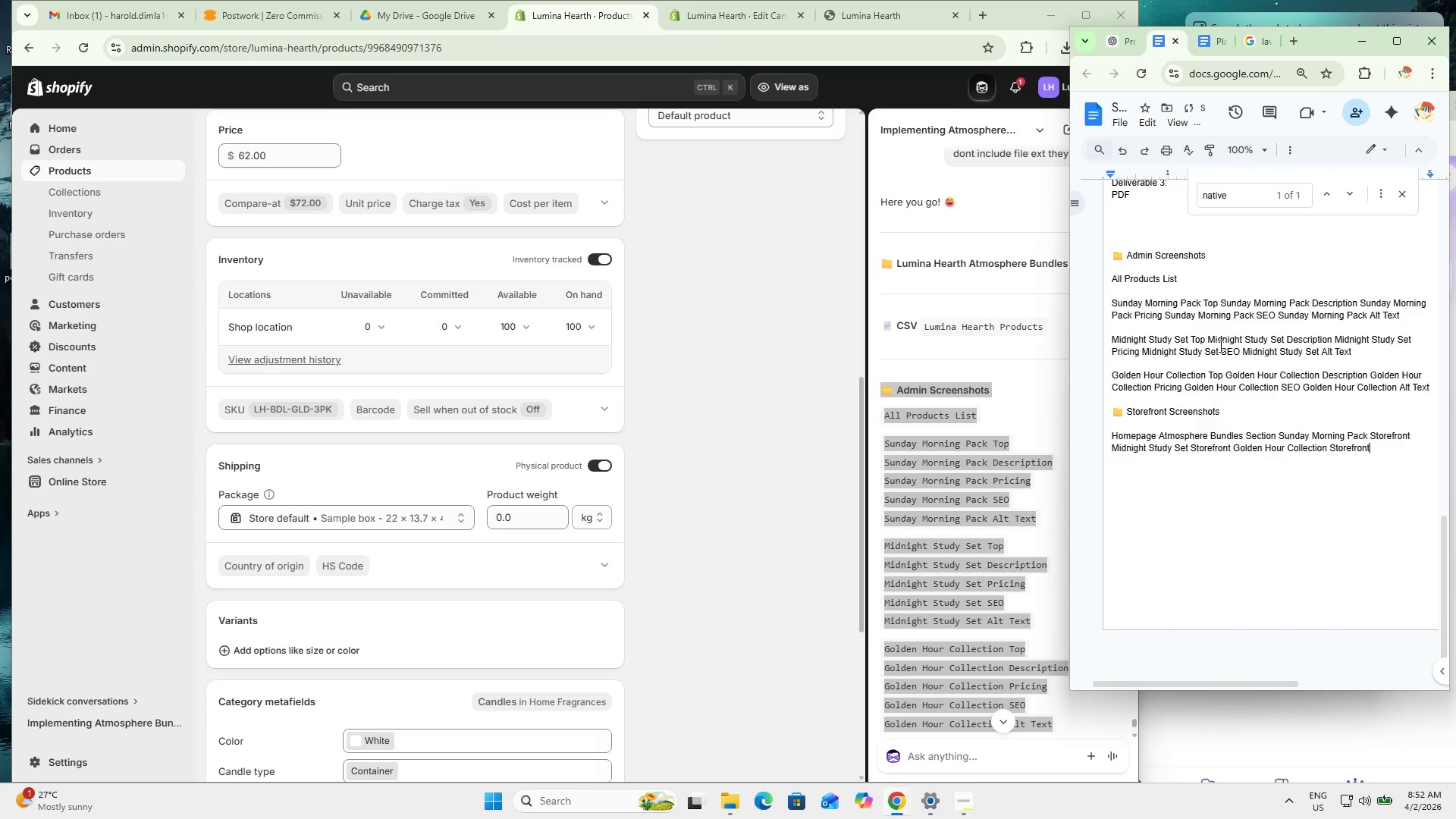 
key(Control+Z)
 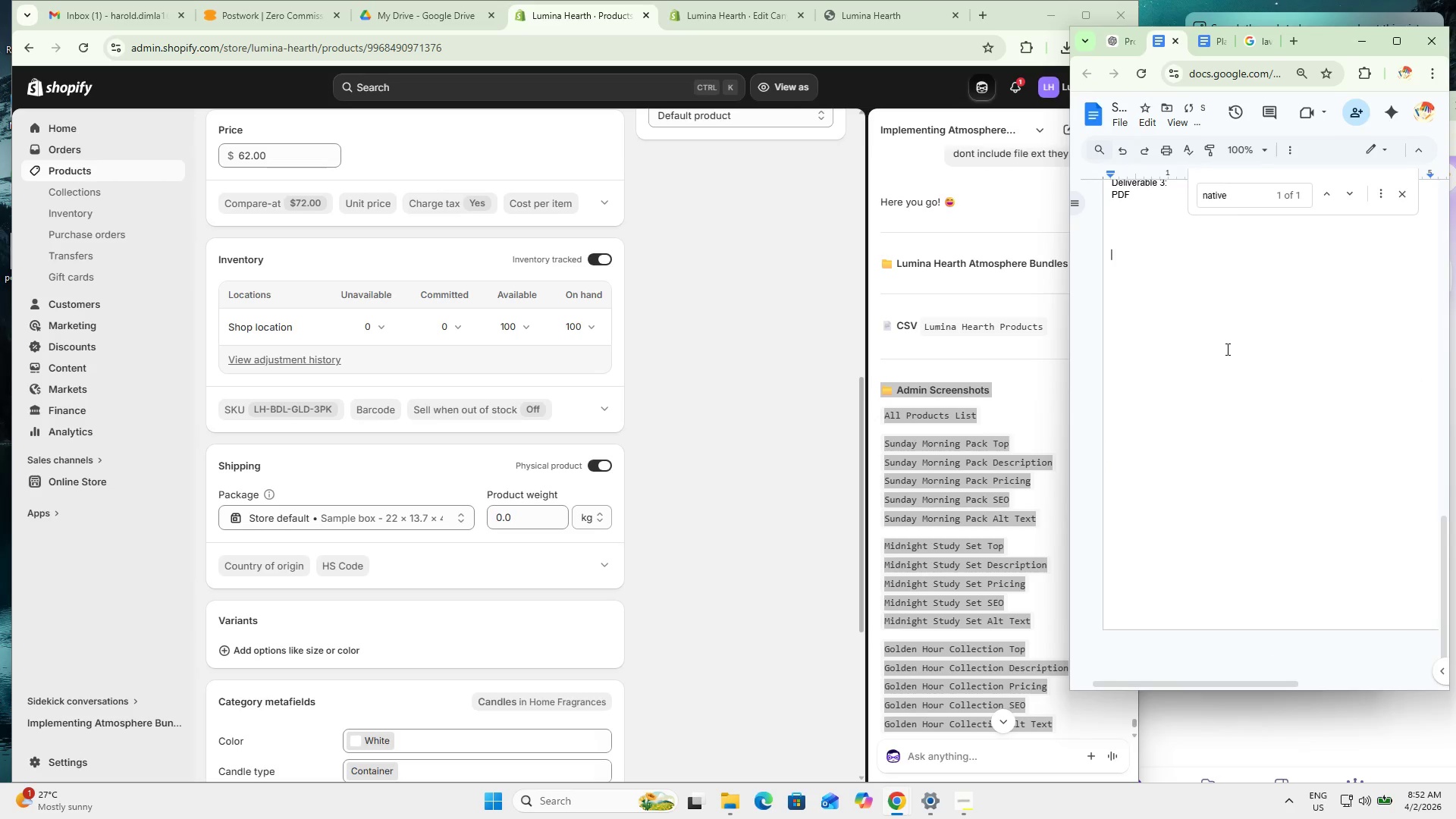 
key(Control+ControlLeft)
 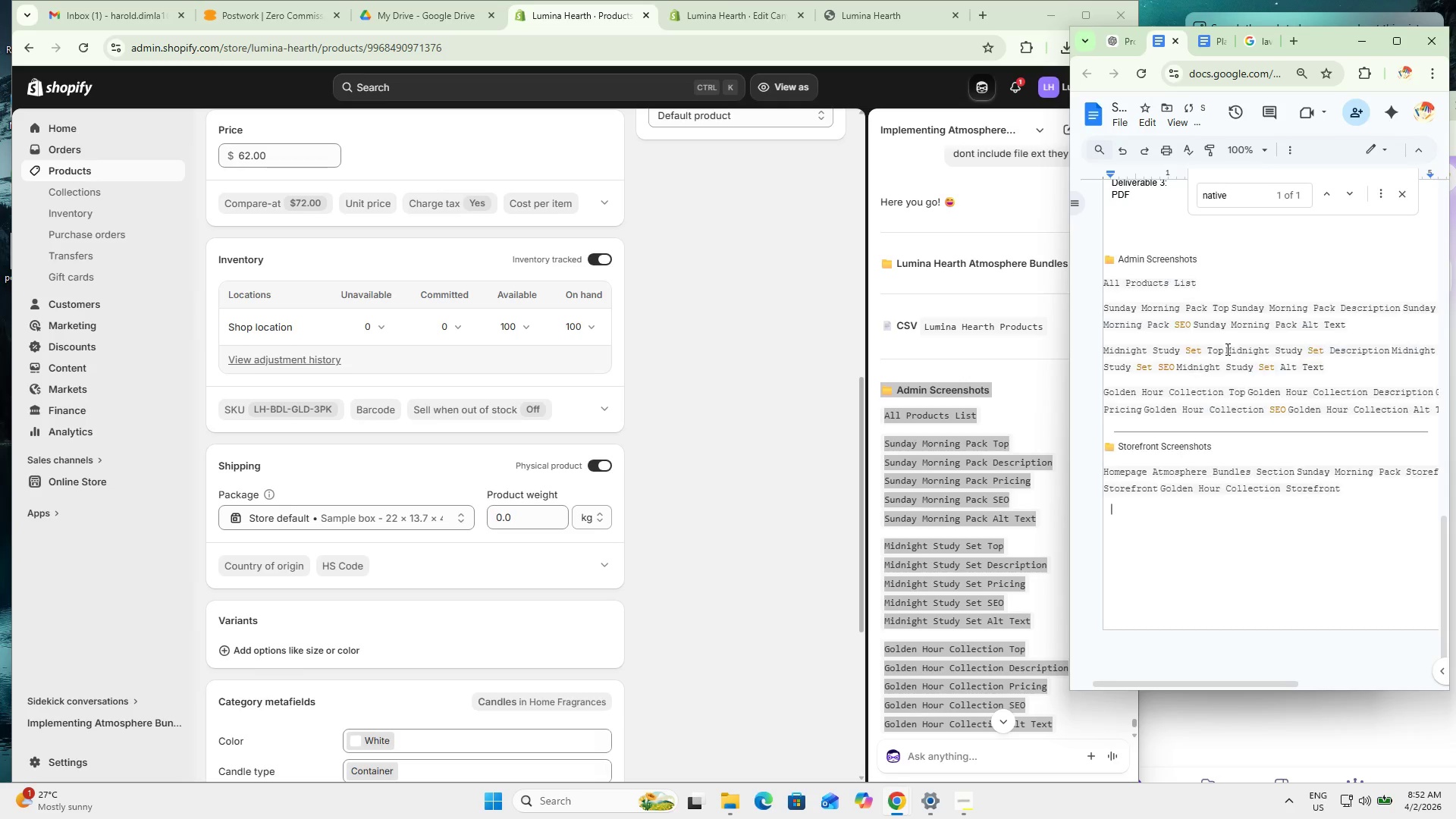 
key(Control+V)
 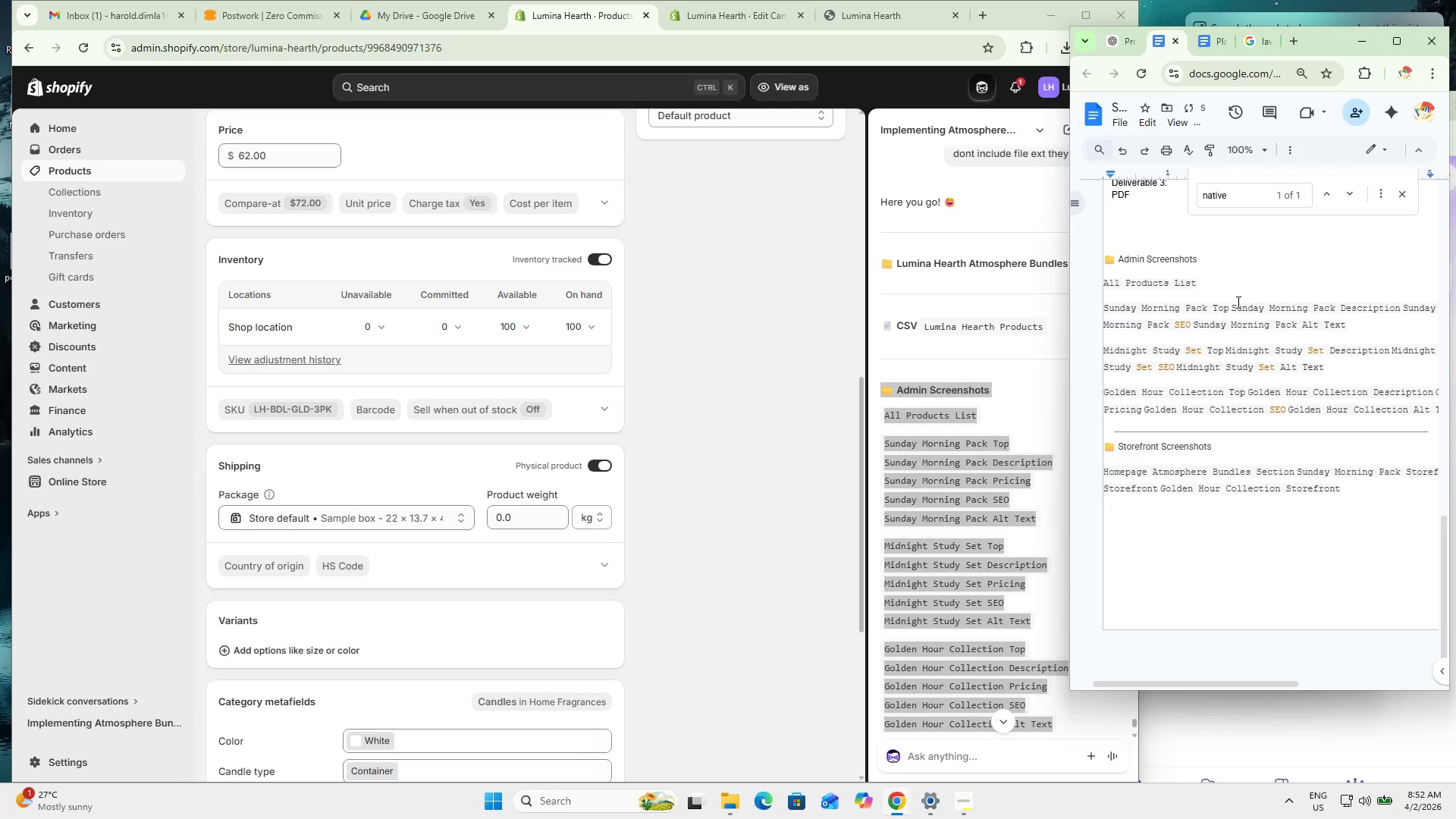 
key(Control+Z)
 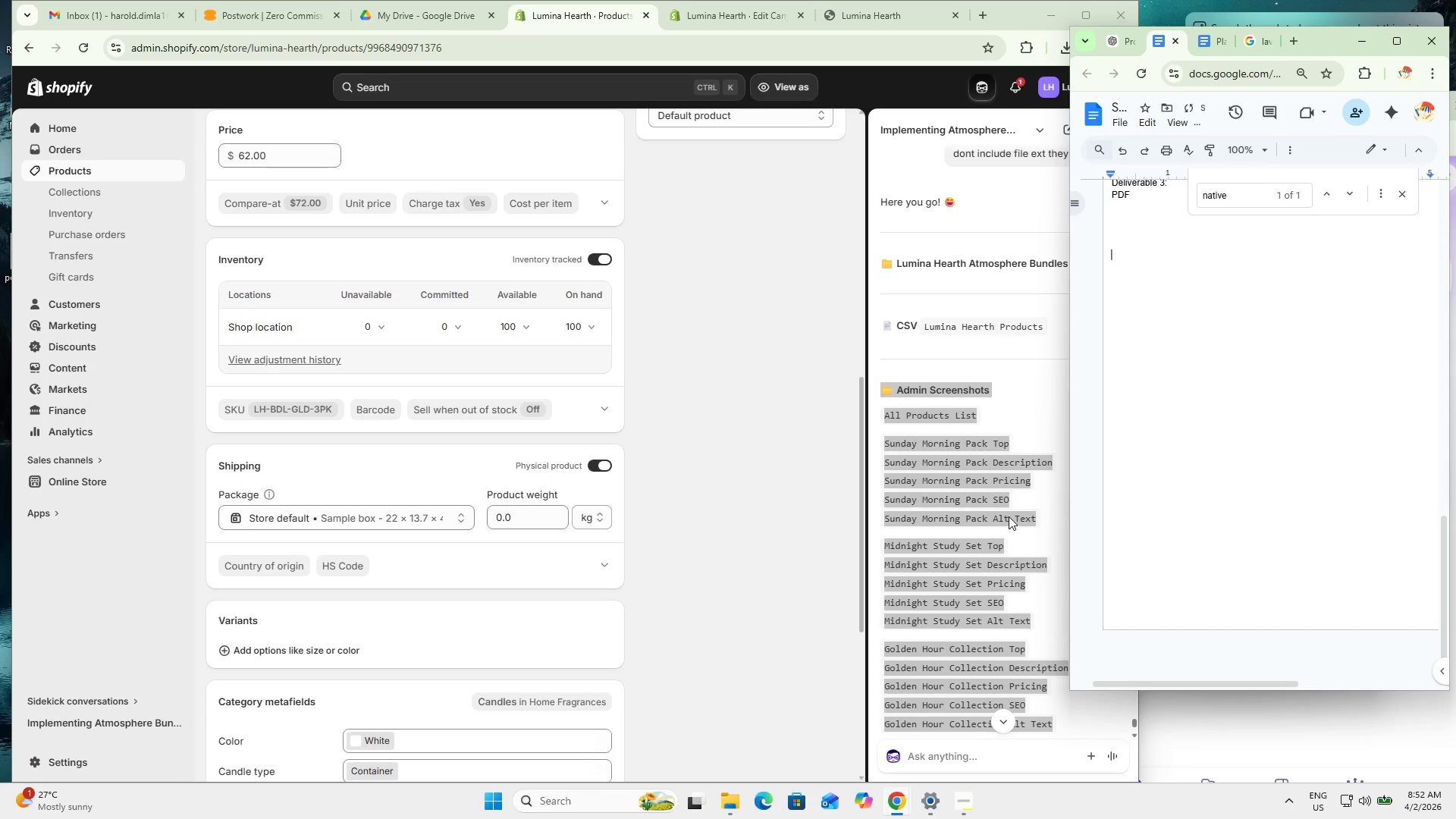 
left_click([1011, 510])
 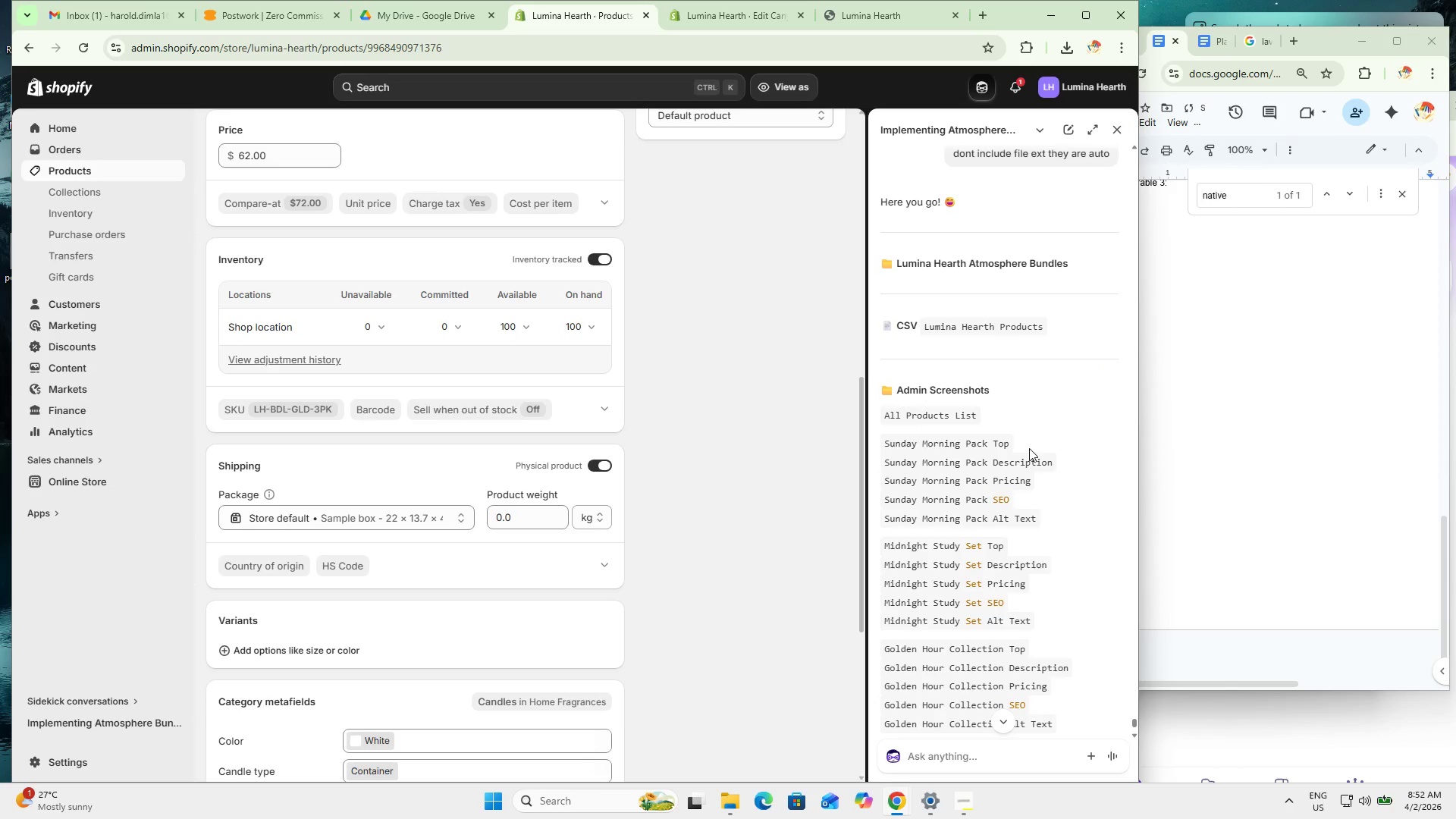 
left_click_drag(start_coordinate=[1003, 394], to_coordinate=[921, 284])
 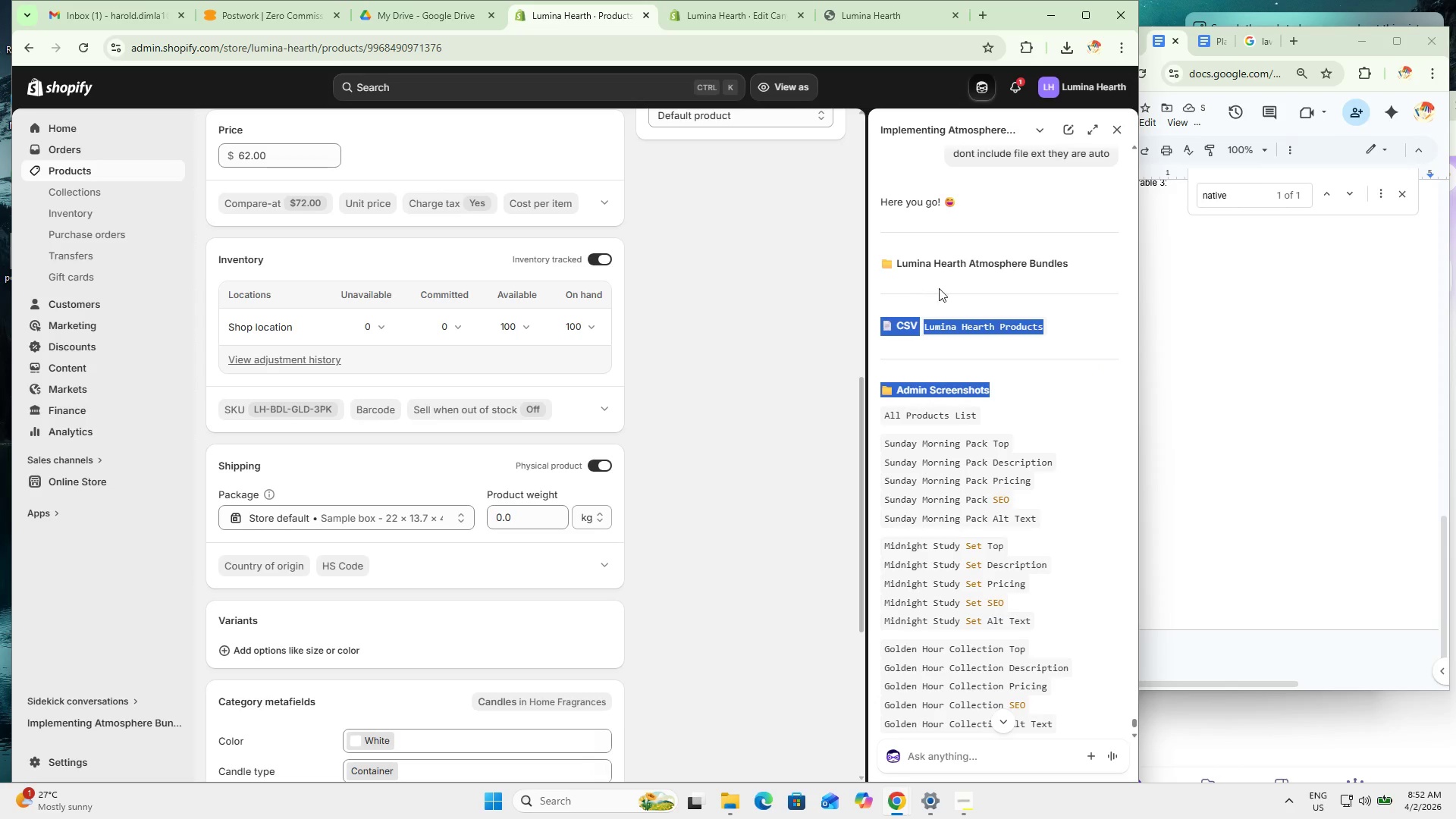 
key(Control+ControlLeft)
 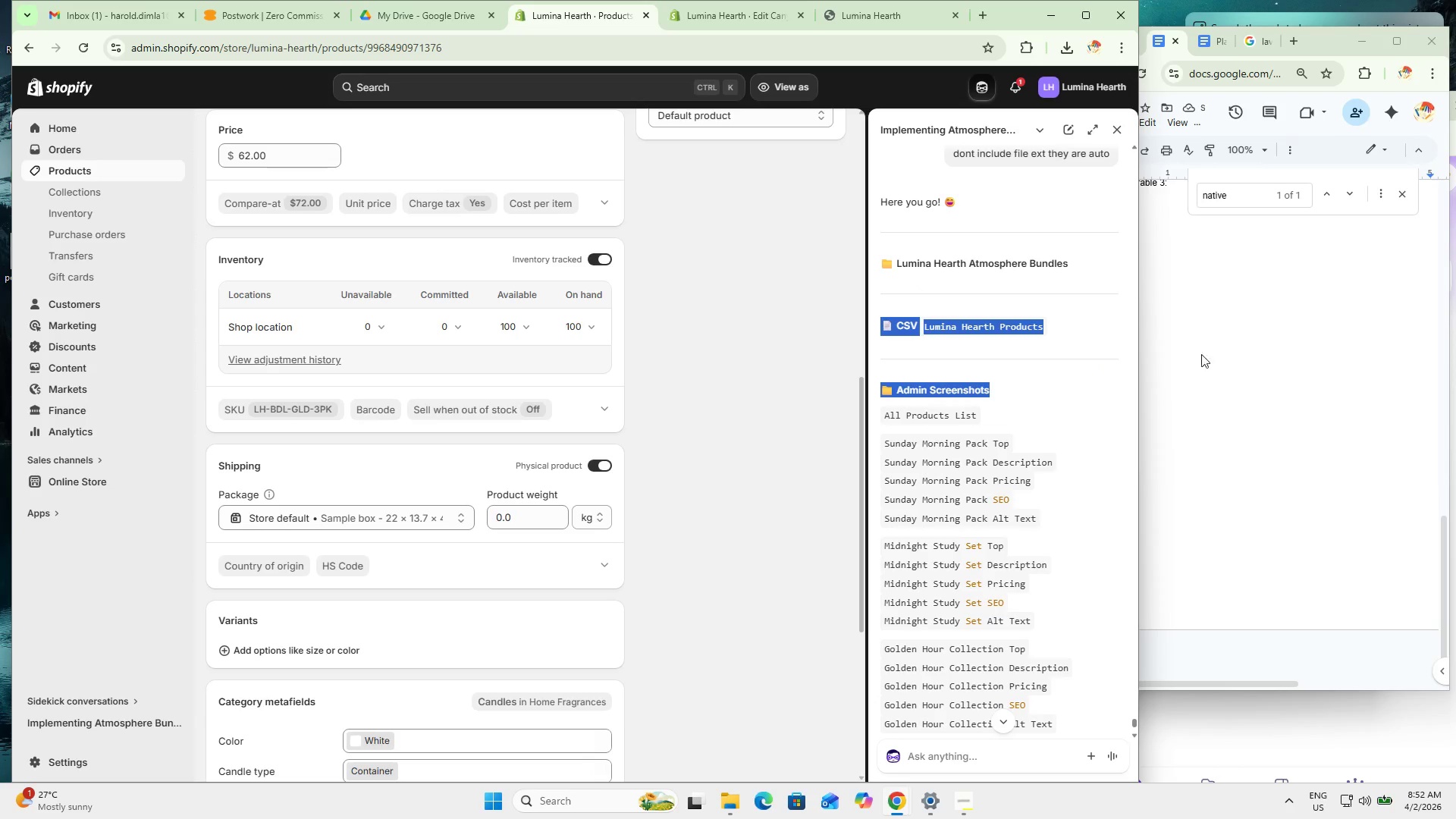 
key(Control+C)
 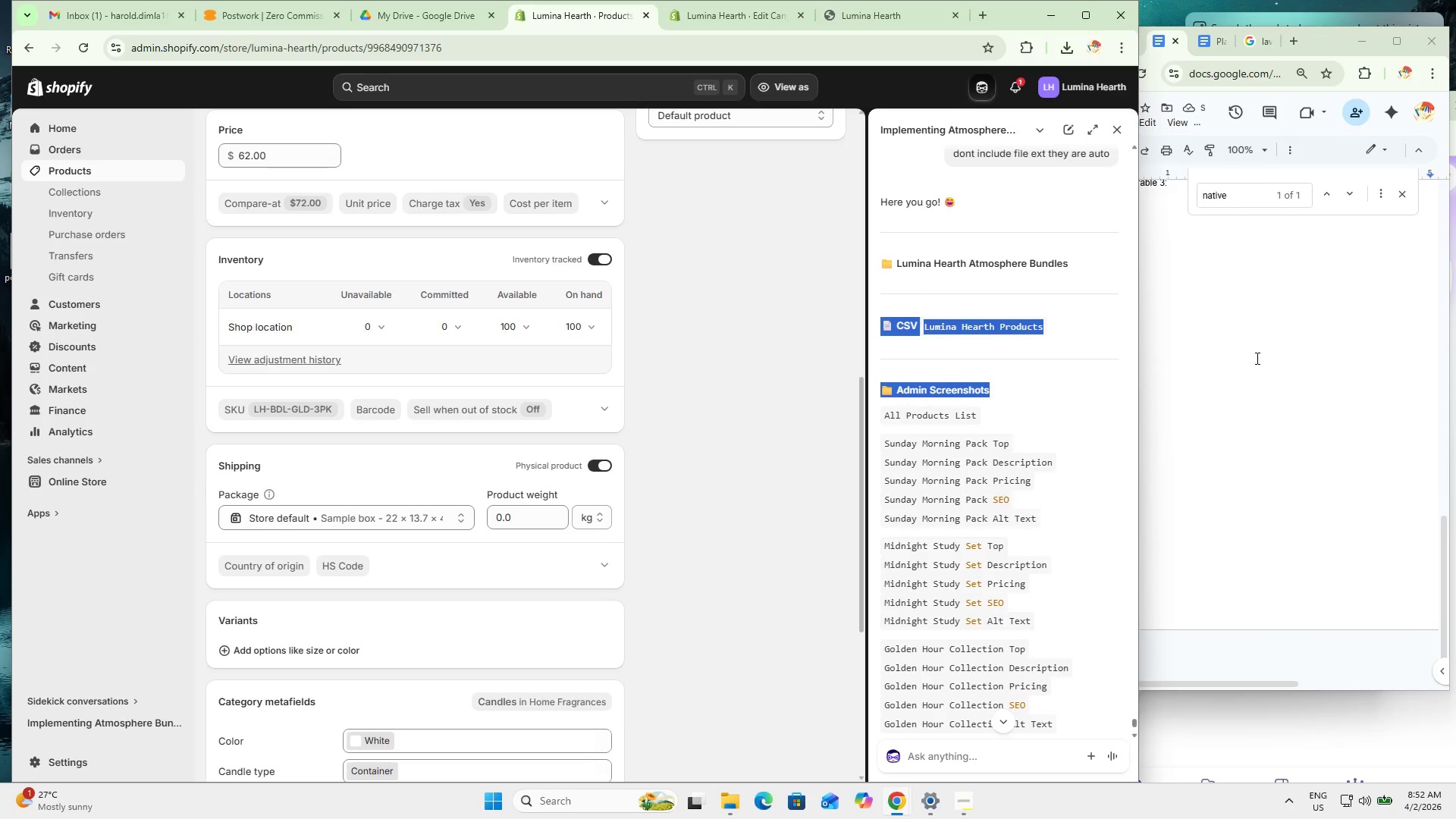 
left_click([1256, 358])
 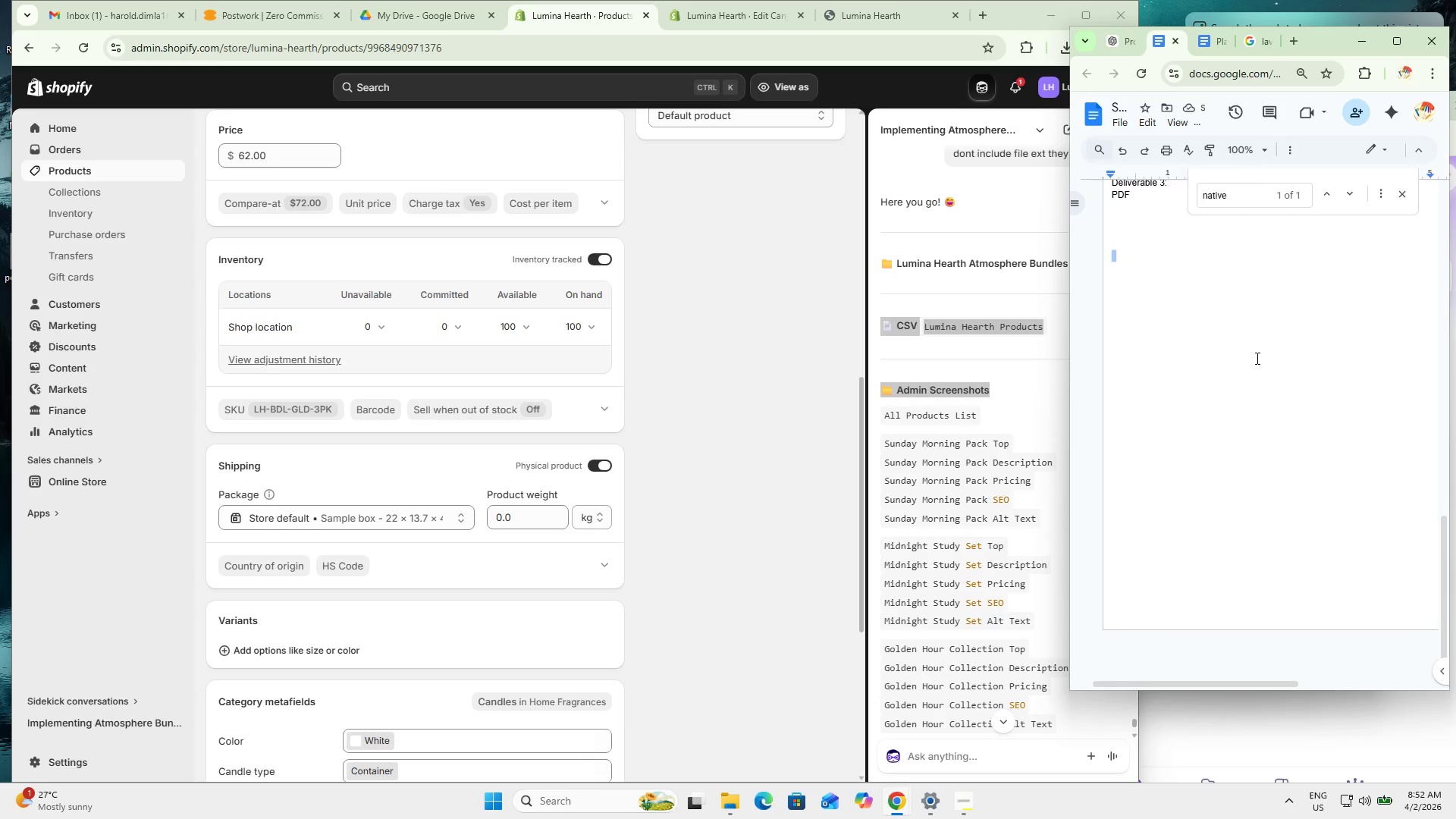 
key(Control+ControlLeft)
 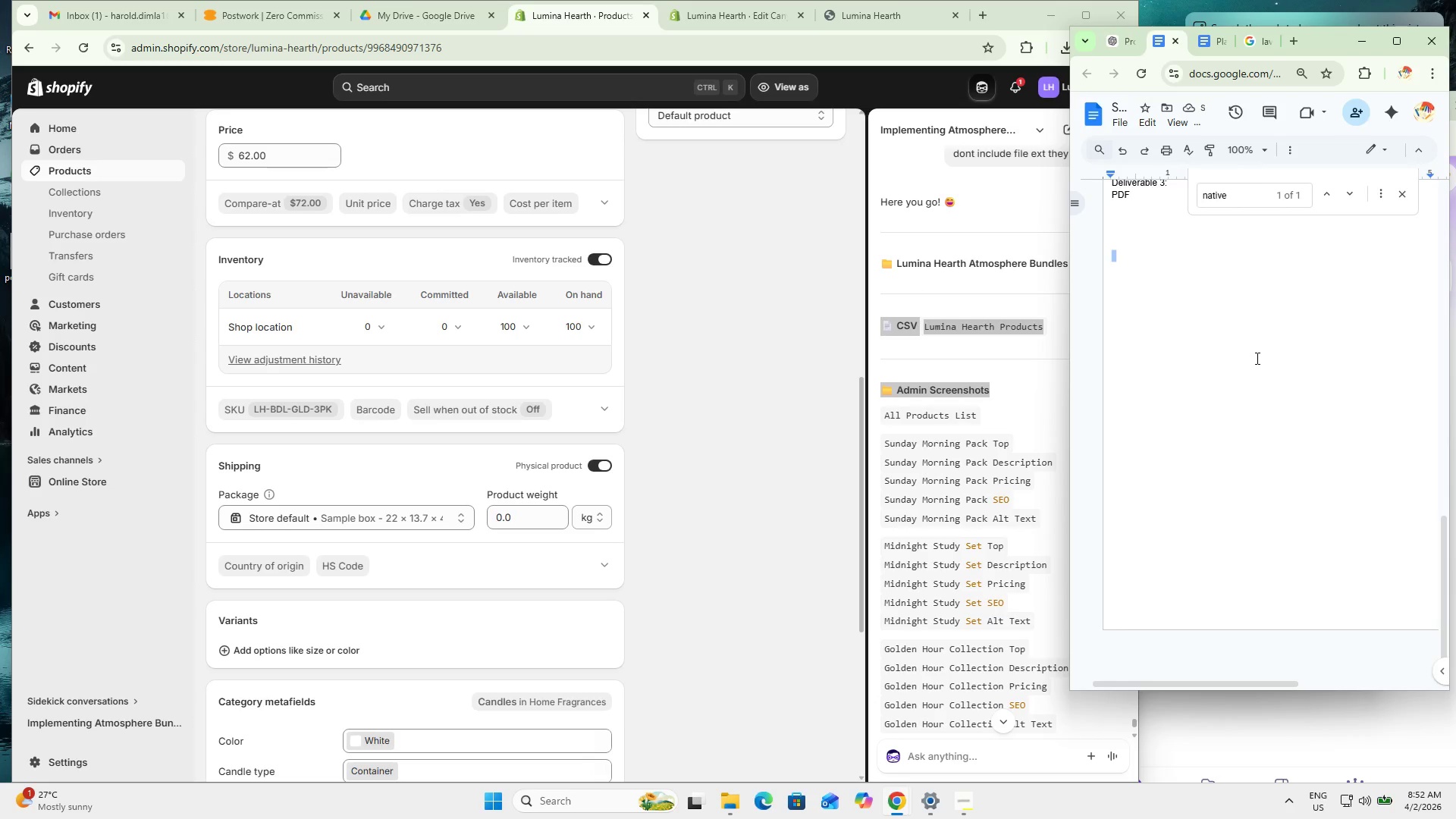 
key(Control+V)
 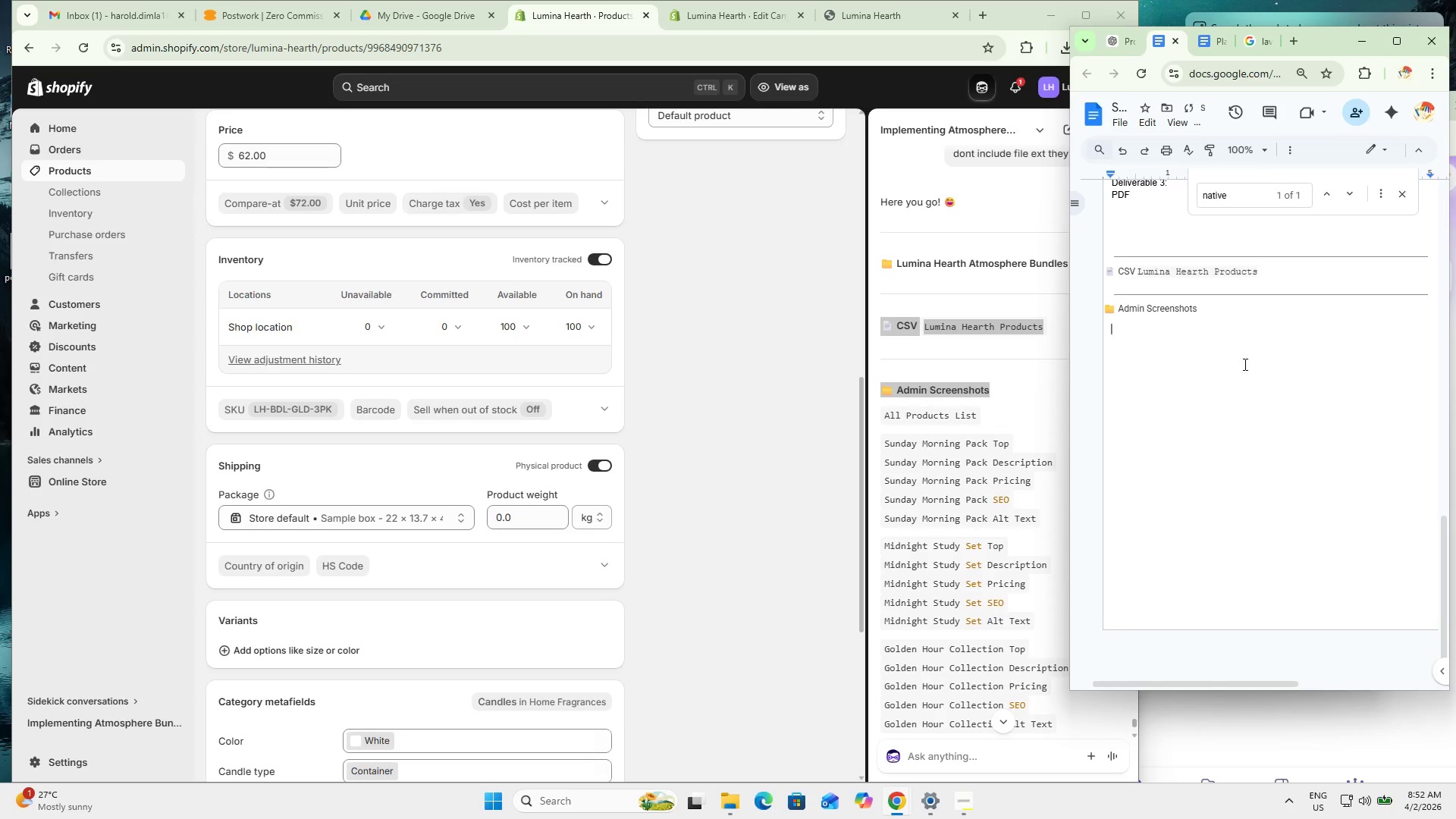 
key(Control+ControlLeft)
 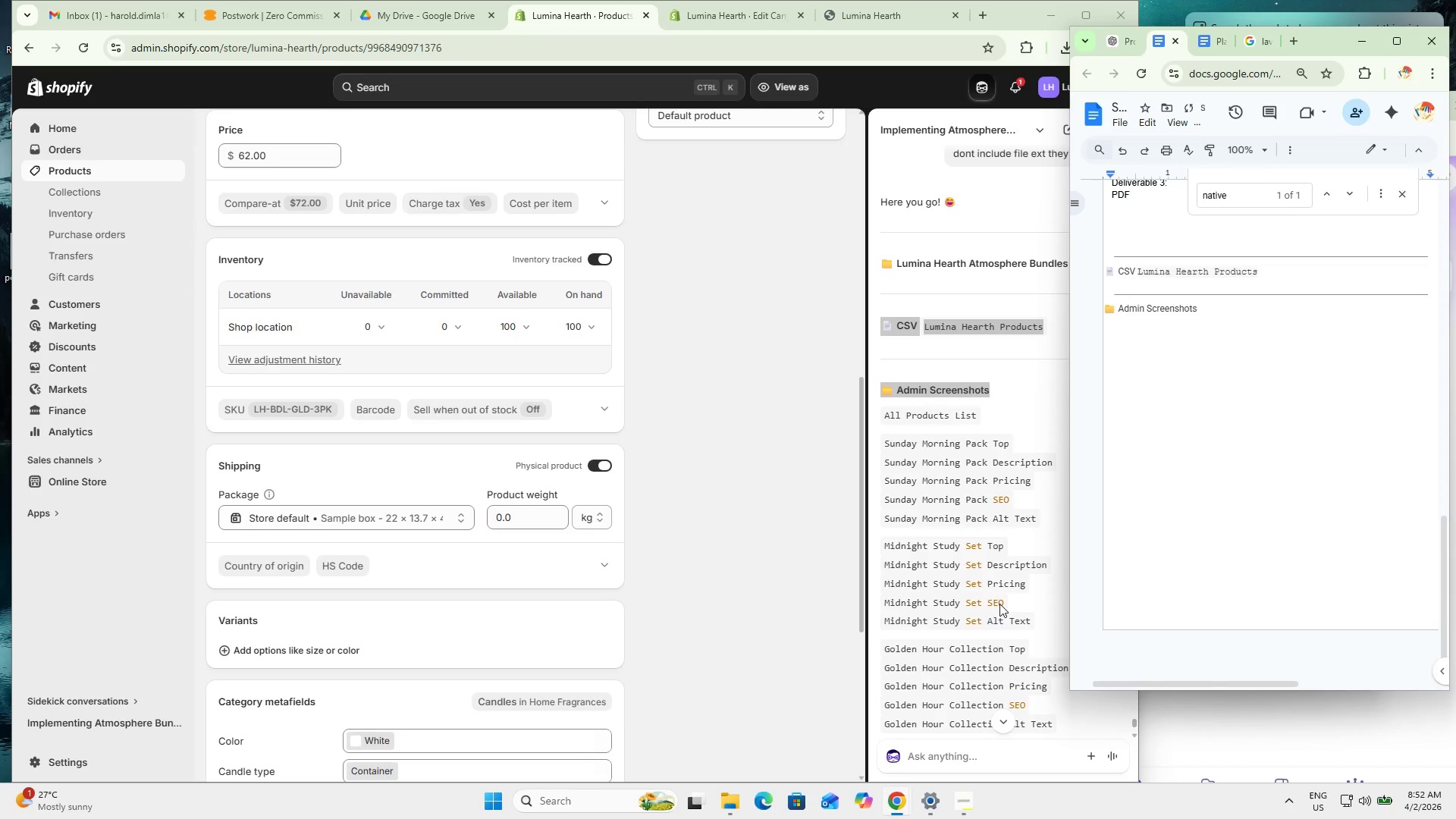 
key(Control+Z)
 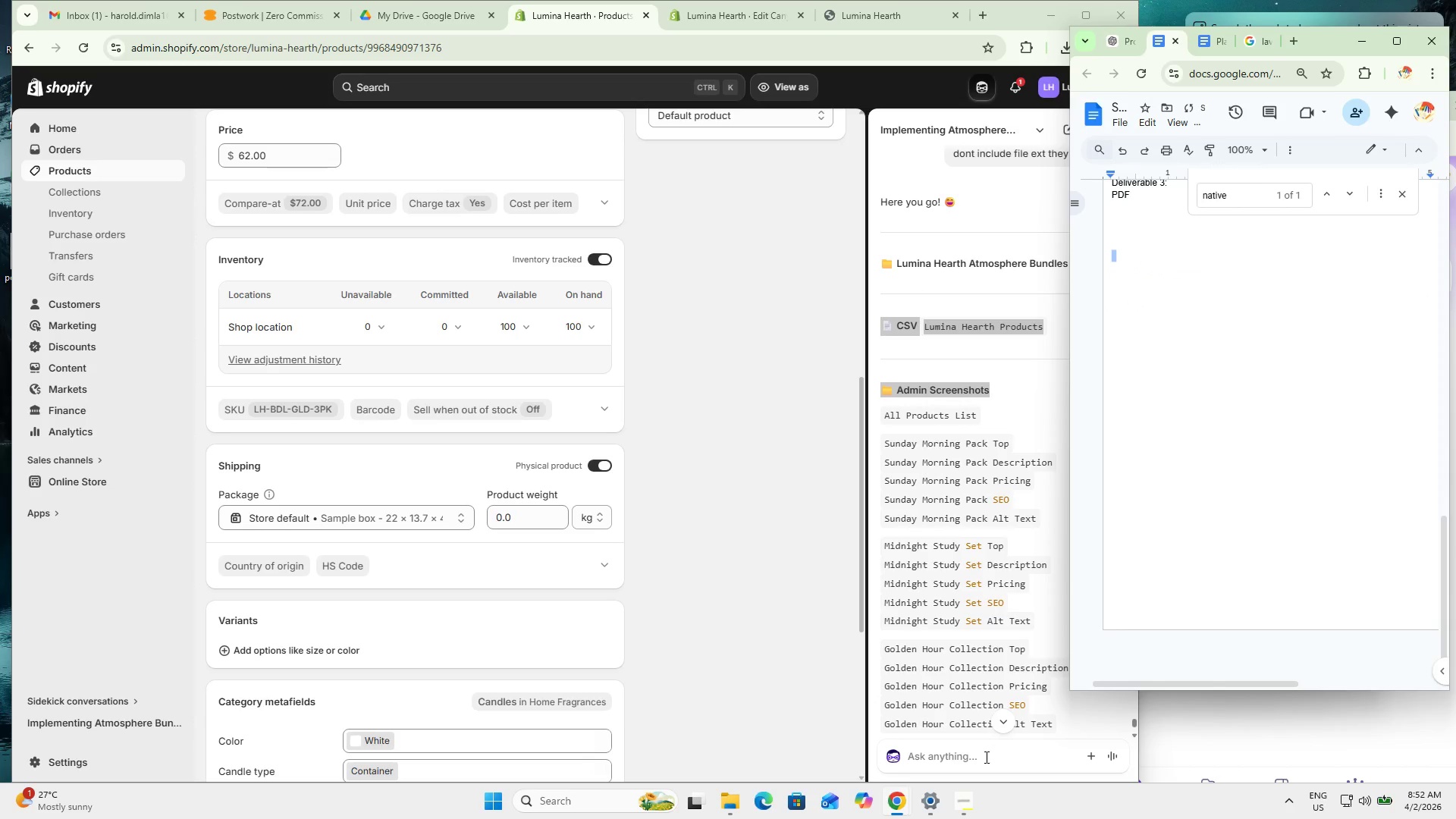 
left_click([984, 758])
 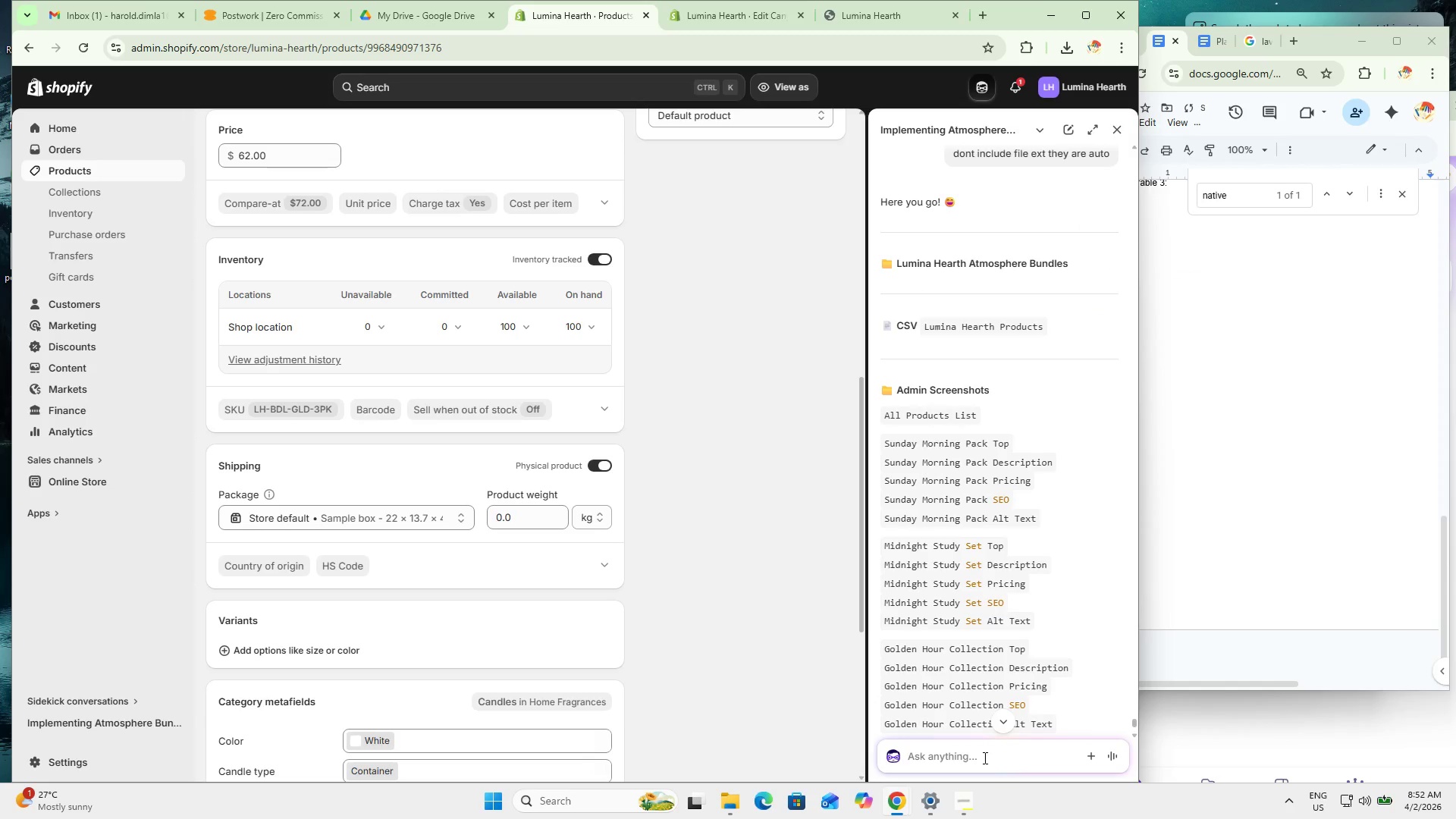 
scroll: coordinate [979, 623], scroll_direction: none, amount: 0.0
 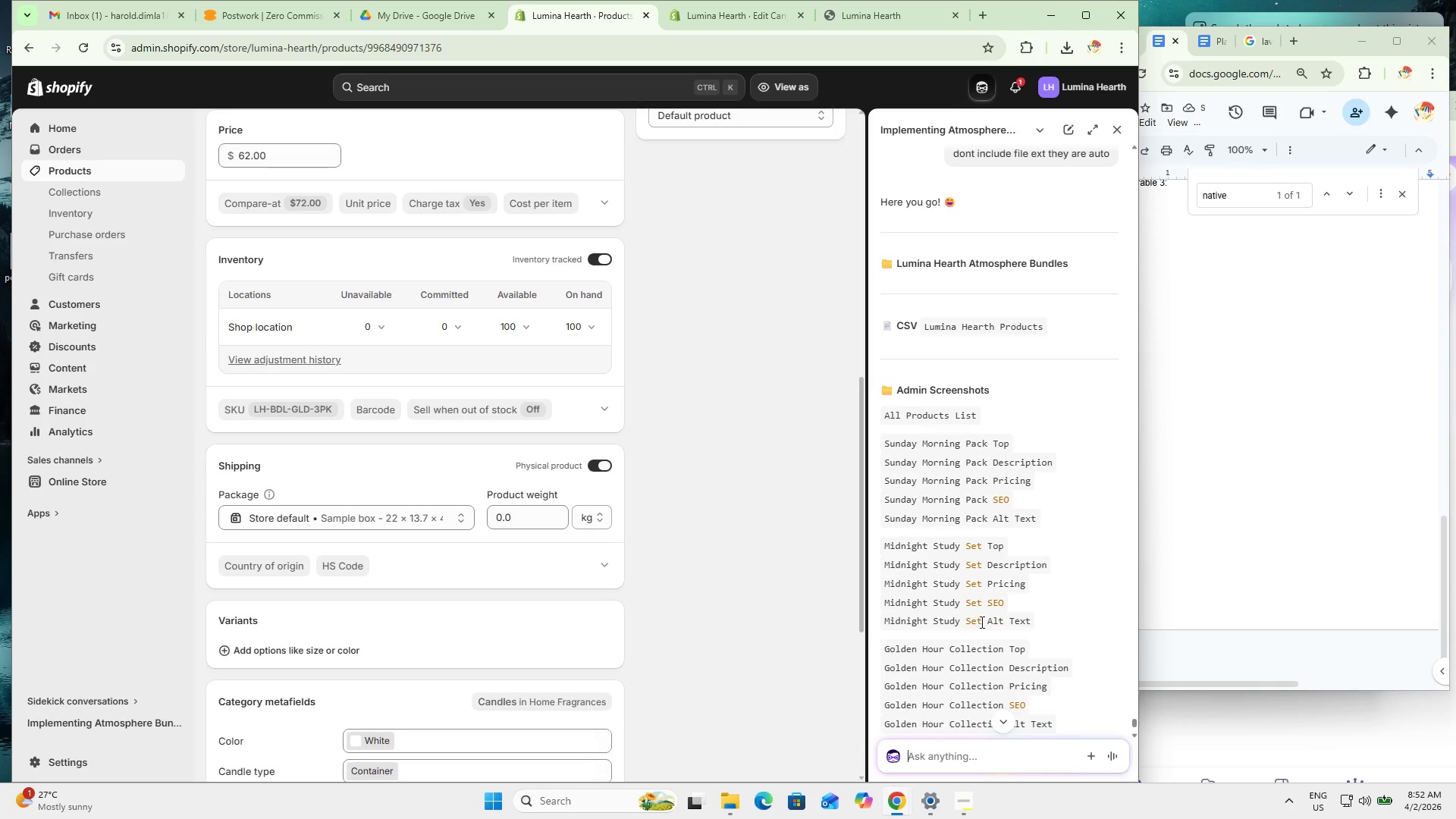 
type(please create a )
 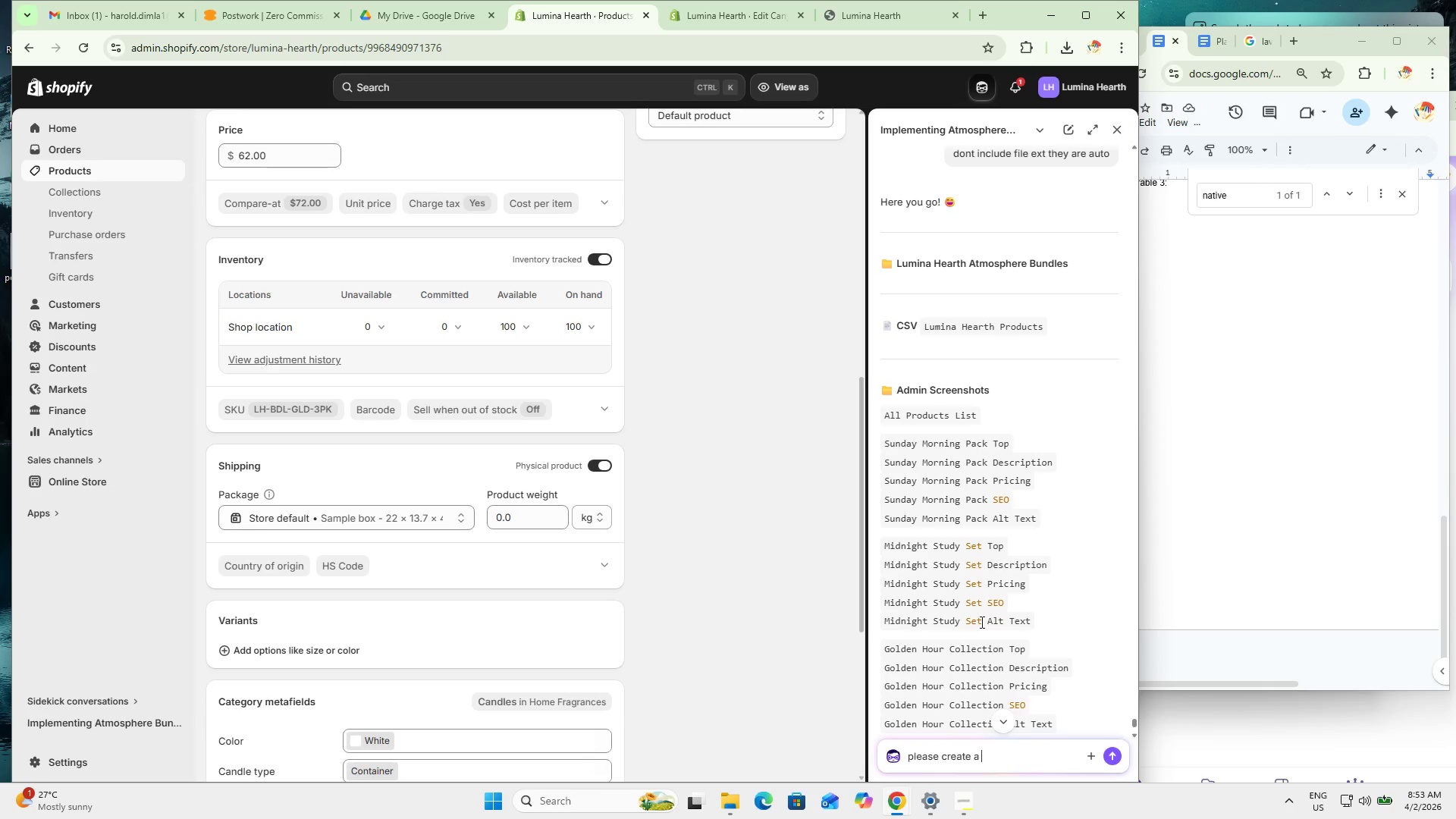 
key(Control+ControlLeft)
 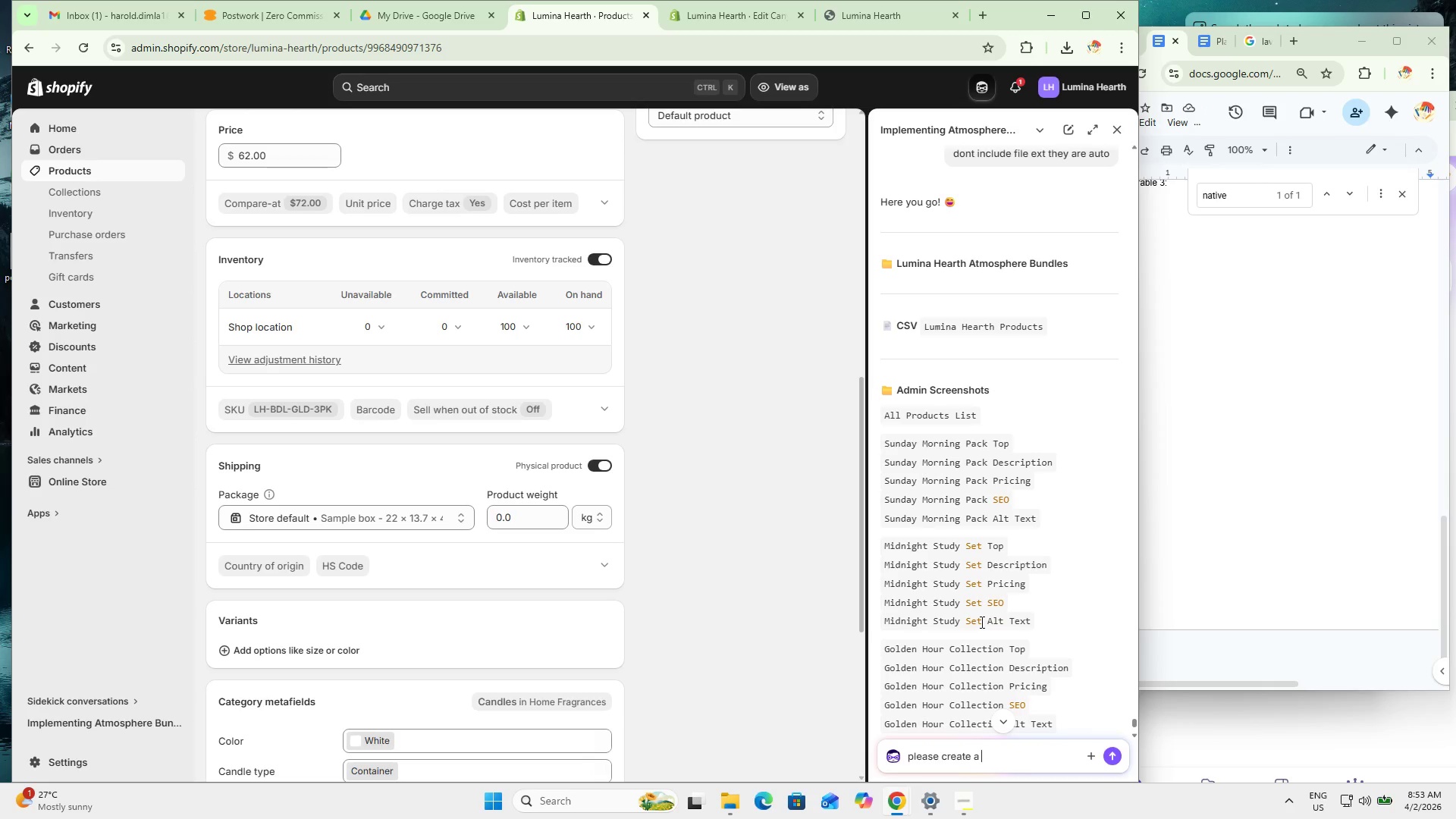 
key(Control+A)
 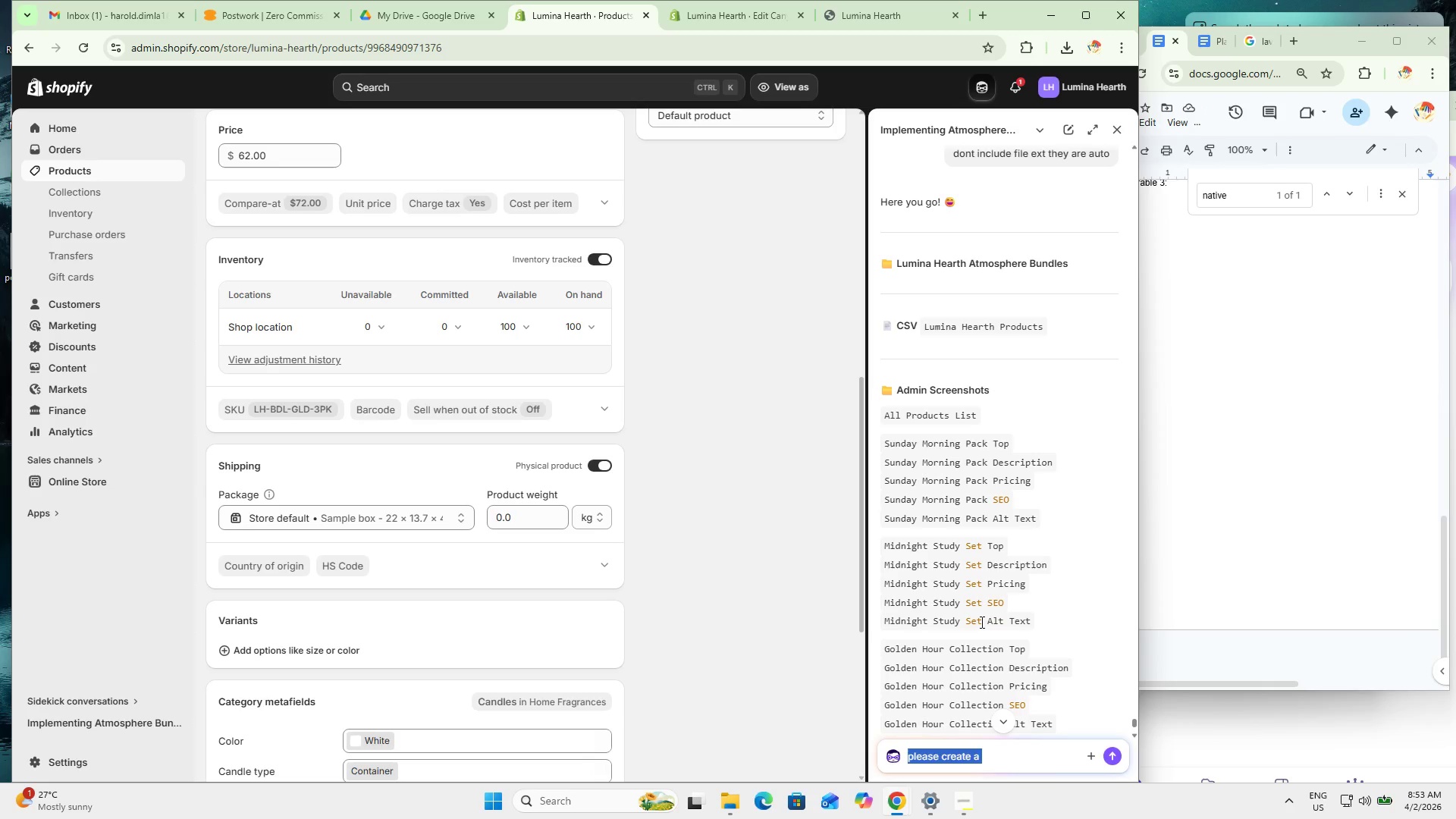 
type(please resend to me where i can pase)
key(Backspace)
type(te it to my google docs while doing screenshots)
 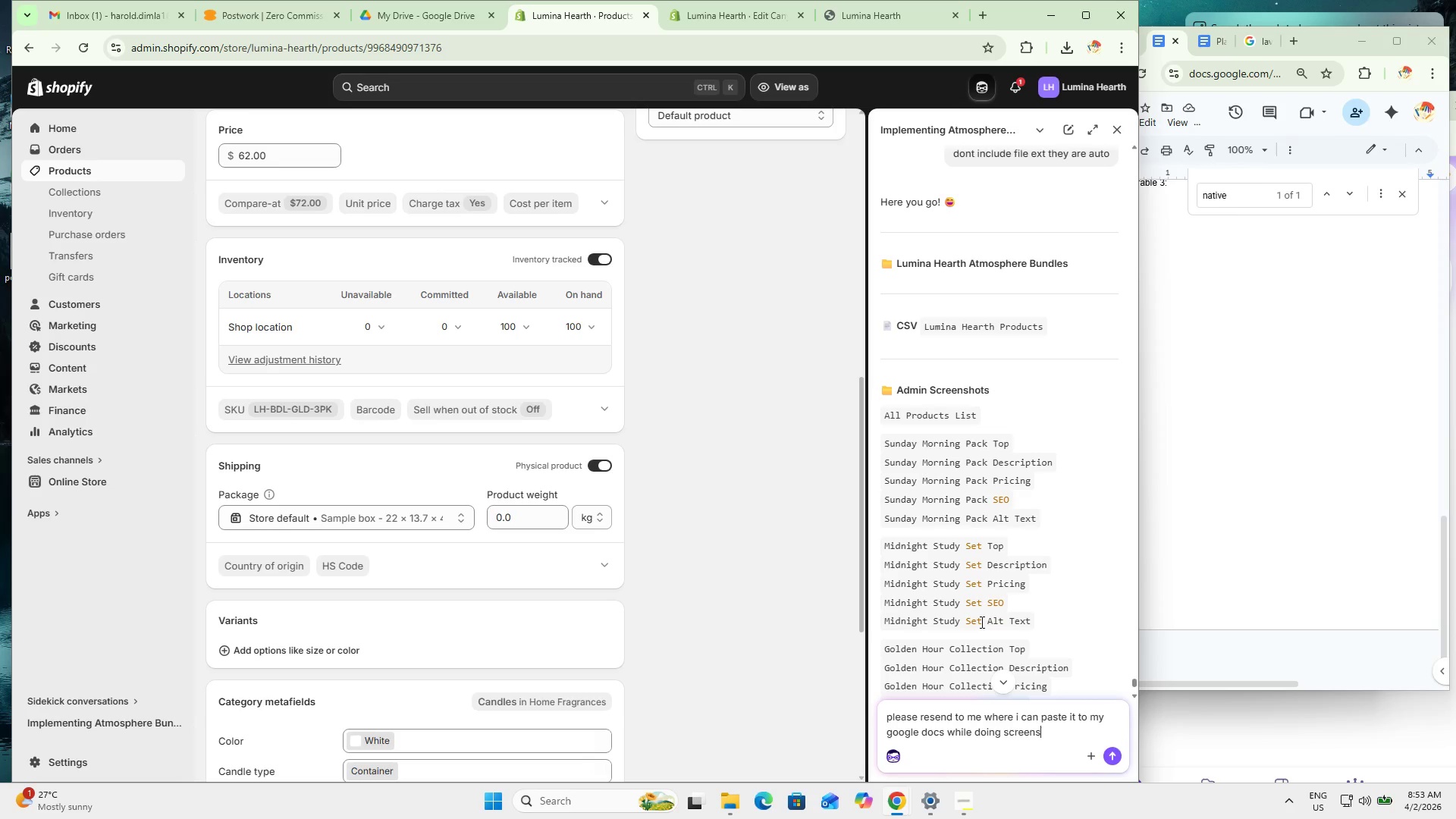 
key(Enter)
 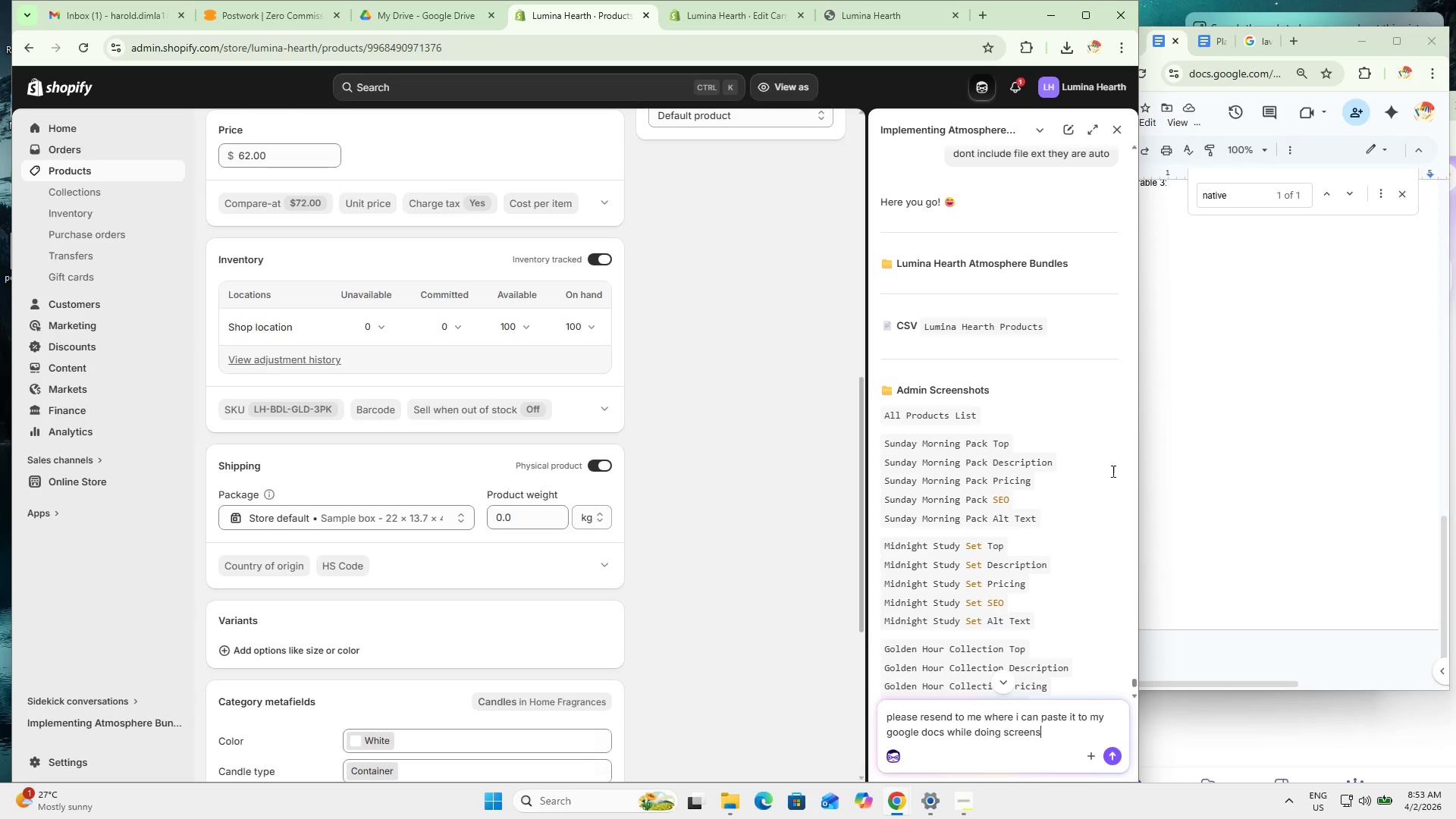 
scroll: coordinate [1025, 426], scroll_direction: down, amount: 6.0
 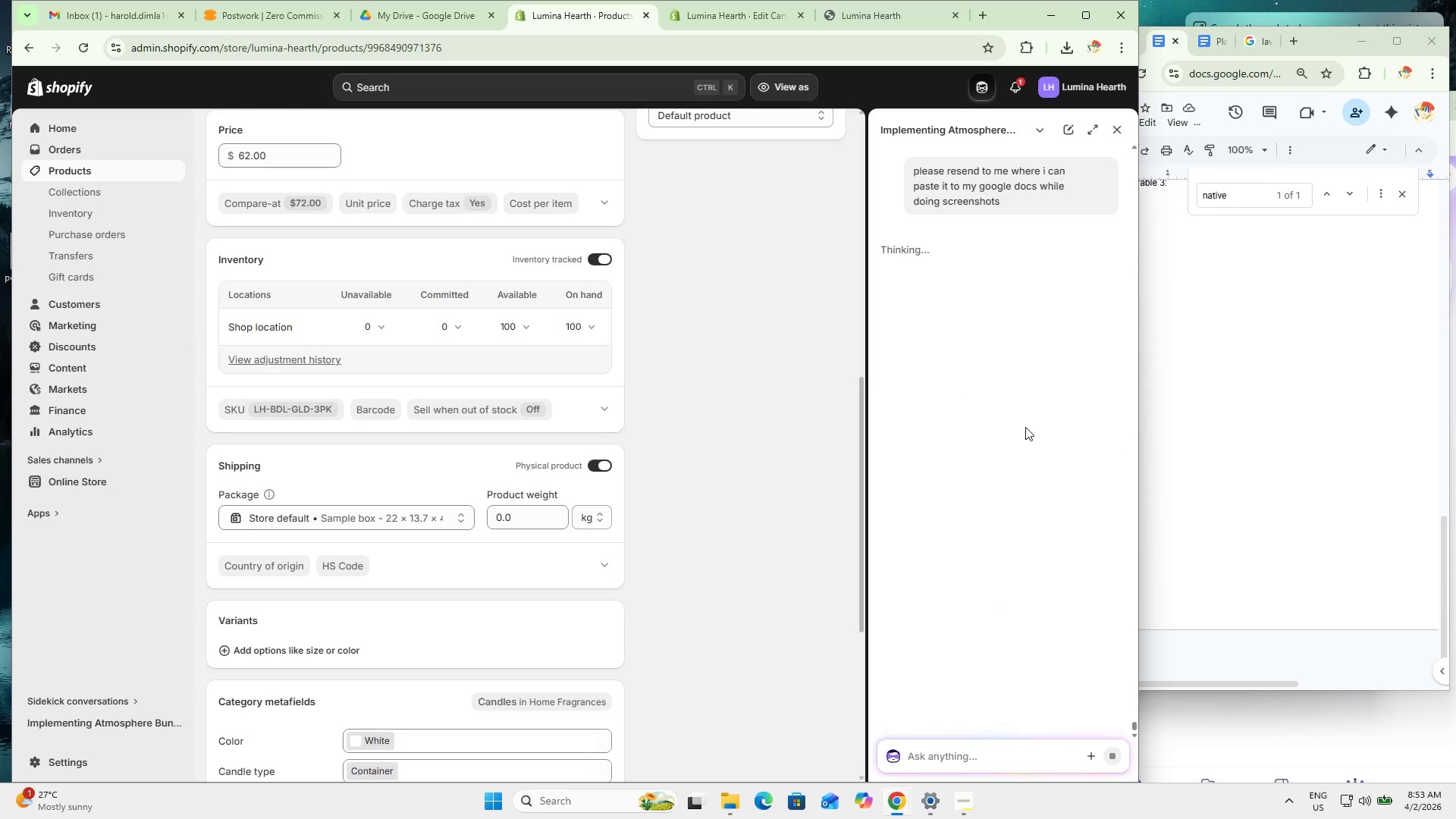 
scroll: coordinate [1025, 427], scroll_direction: up, amount: 1.0
 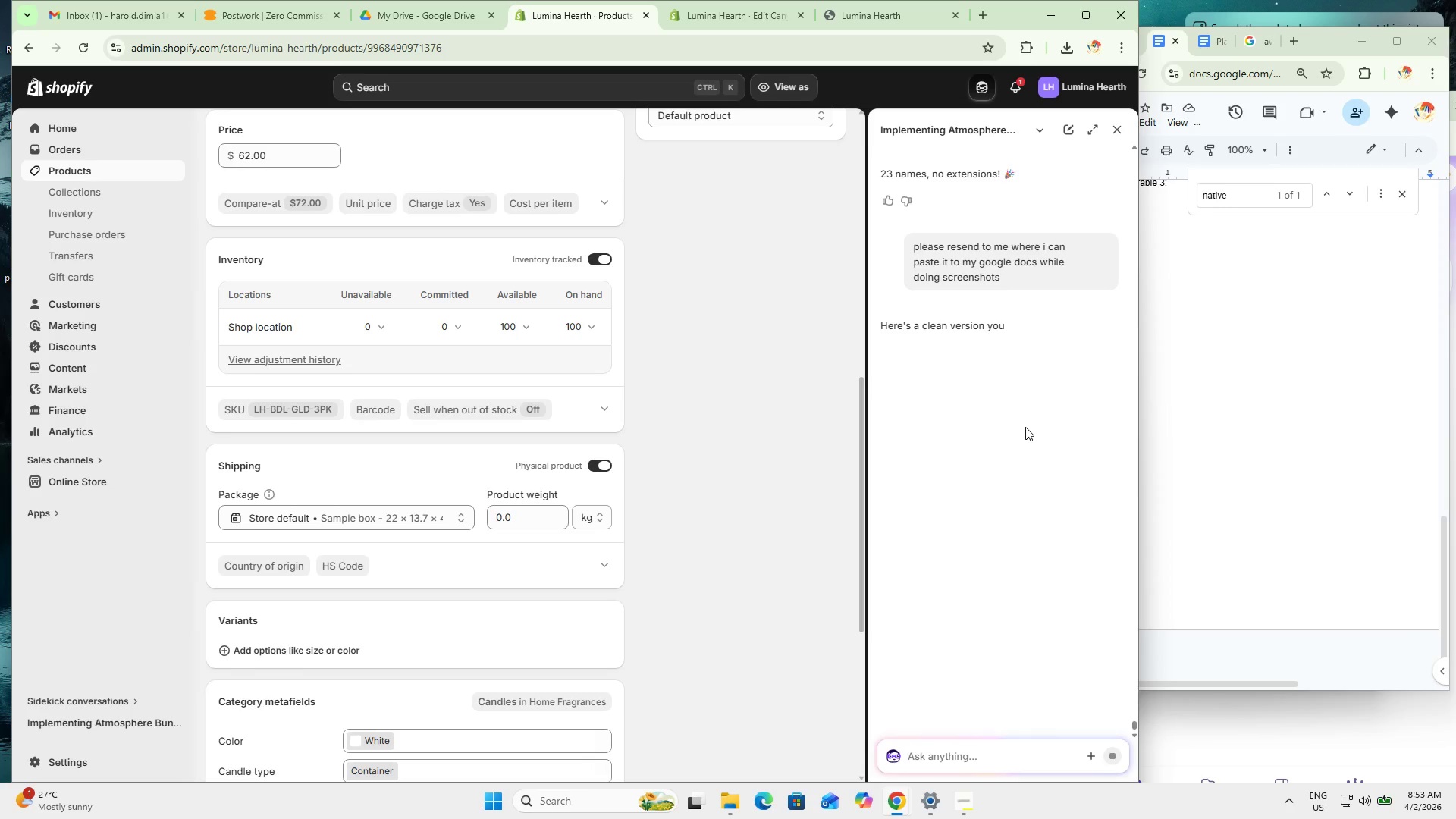 
scroll: coordinate [978, 461], scroll_direction: down, amount: 3.0
 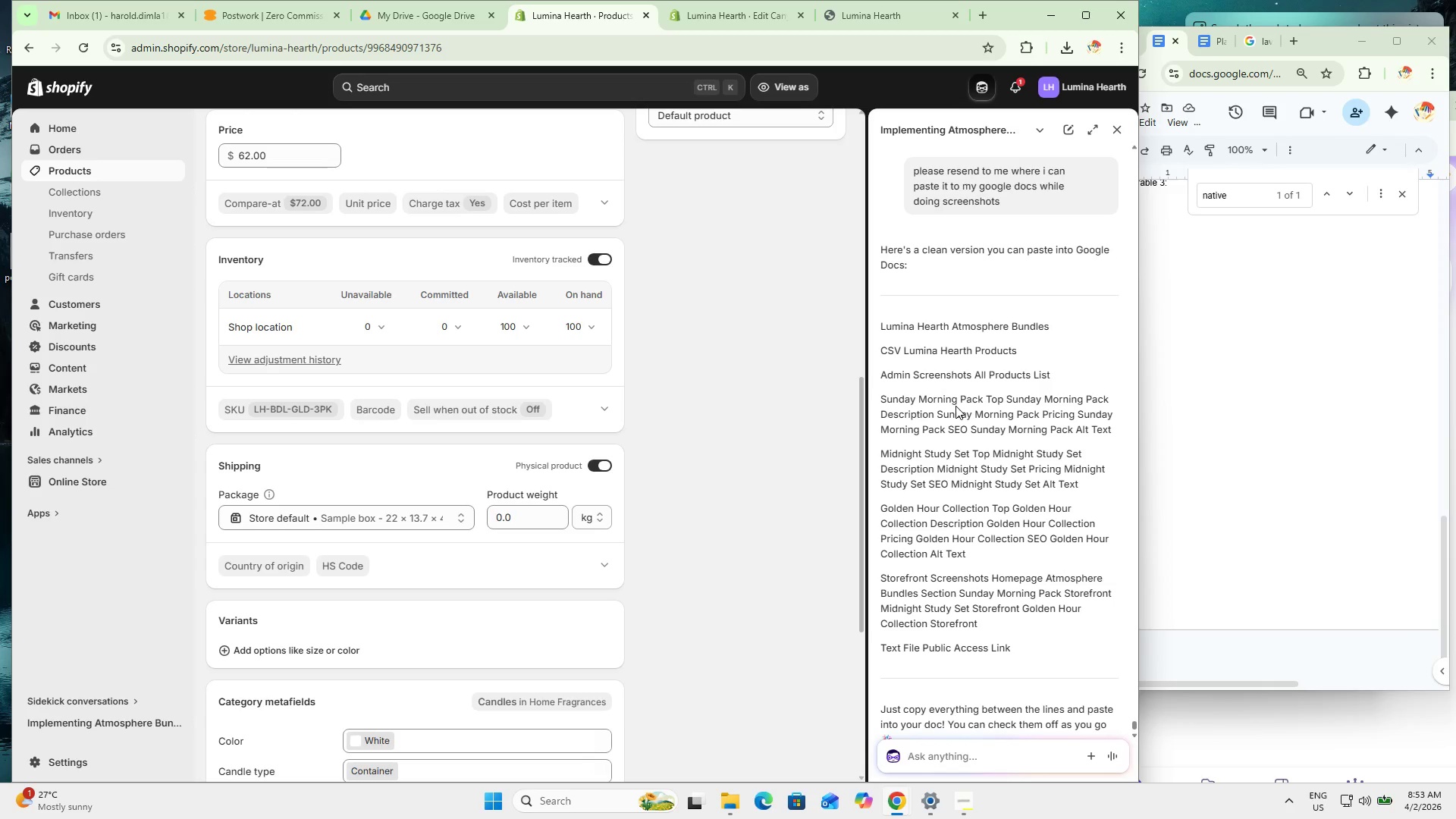 
left_click_drag(start_coordinate=[877, 321], to_coordinate=[1062, 595])
 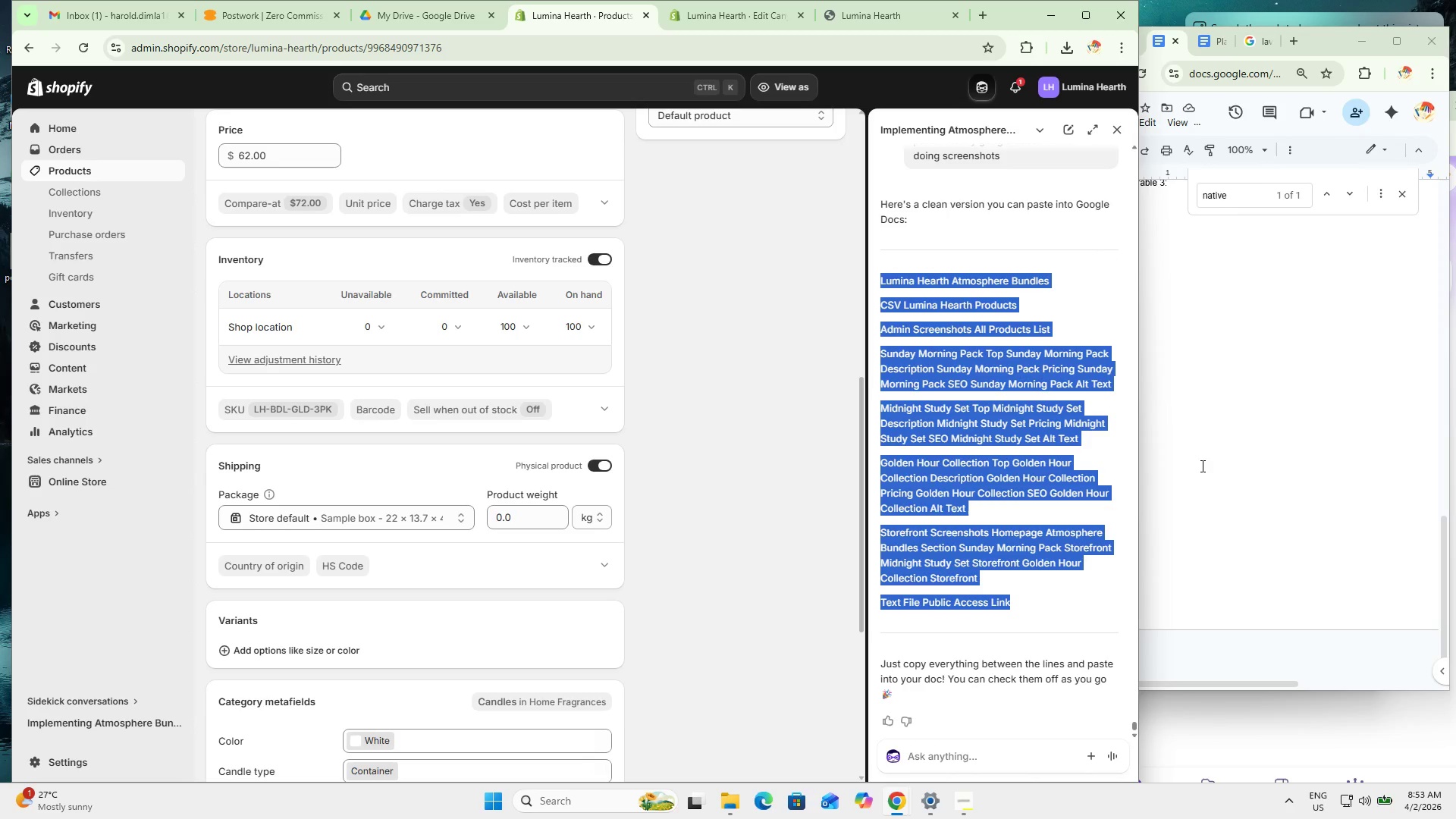 
scroll: coordinate [1035, 477], scroll_direction: down, amount: 6.0
 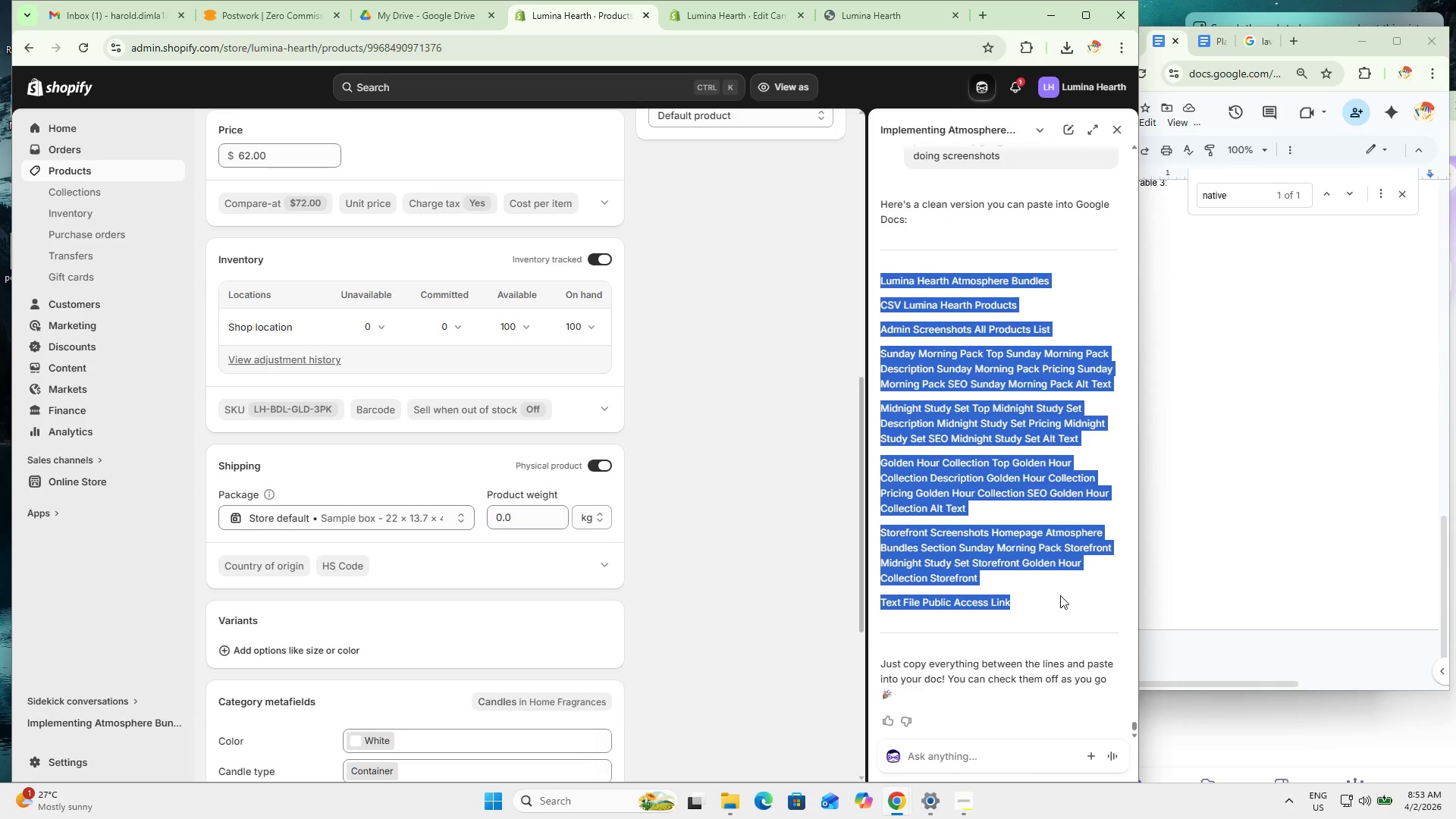 
key(Control+C)
 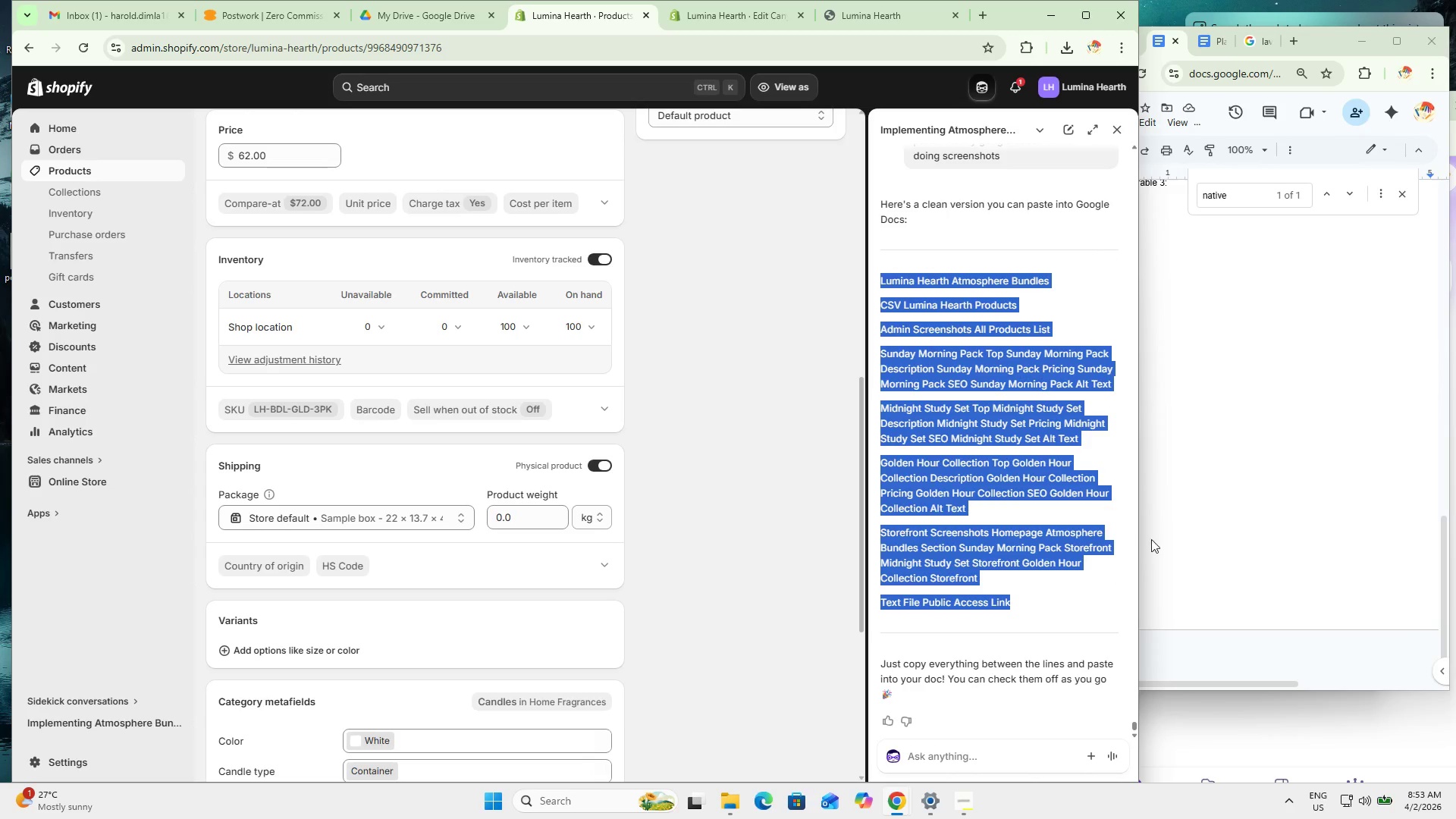 
key(Control+C)
 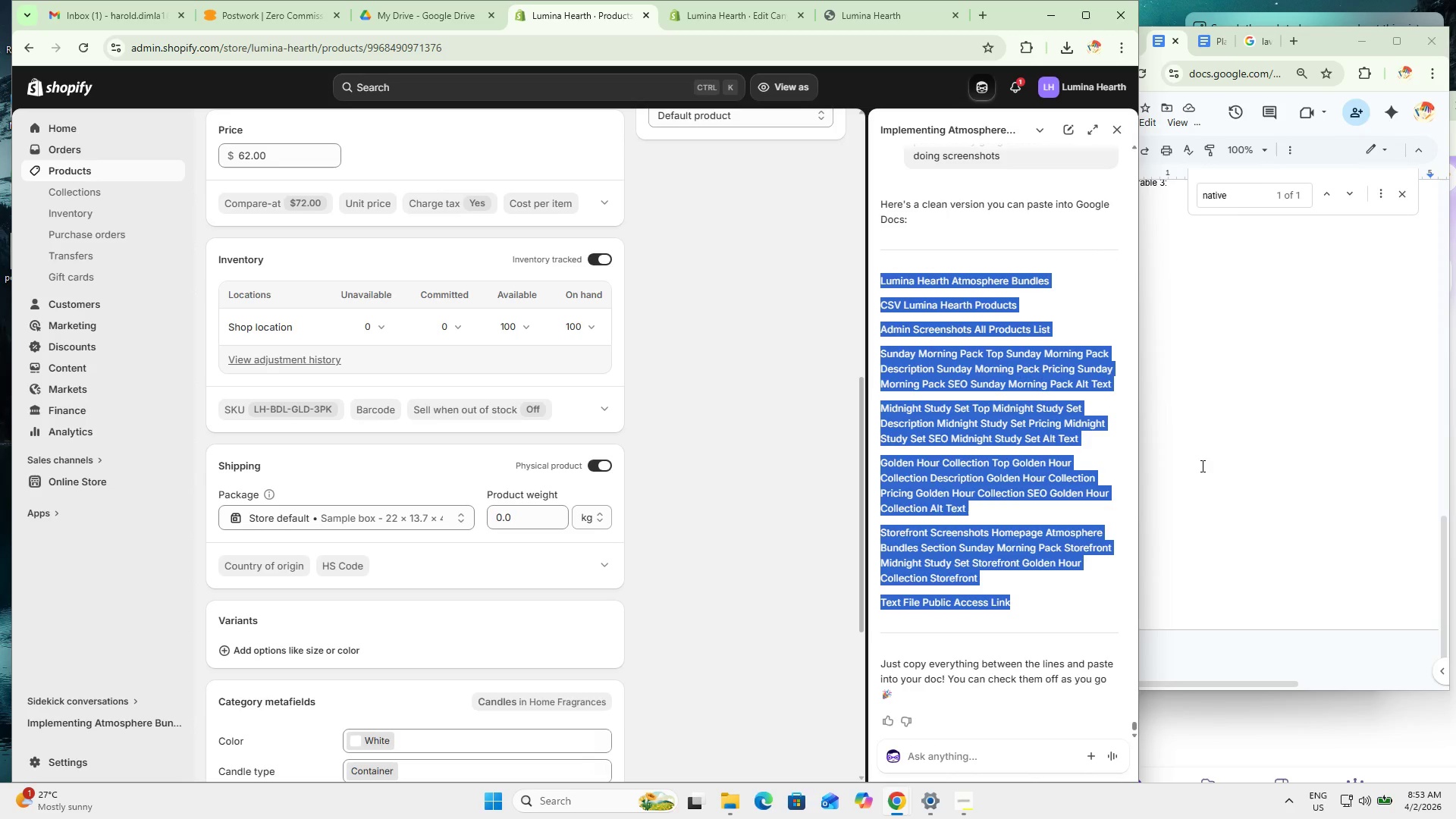 
key(Control+C)
 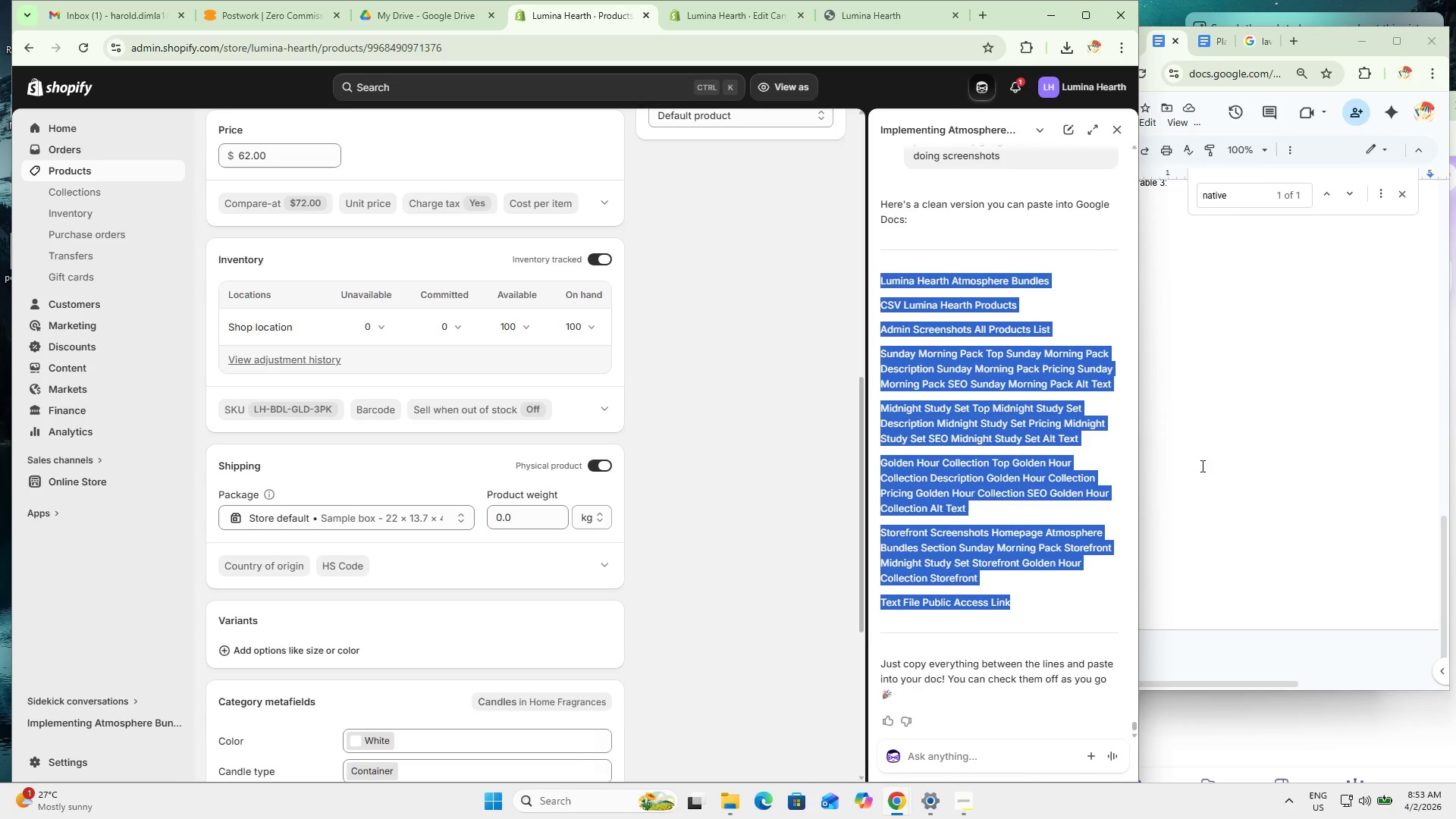 
key(Control+C)
 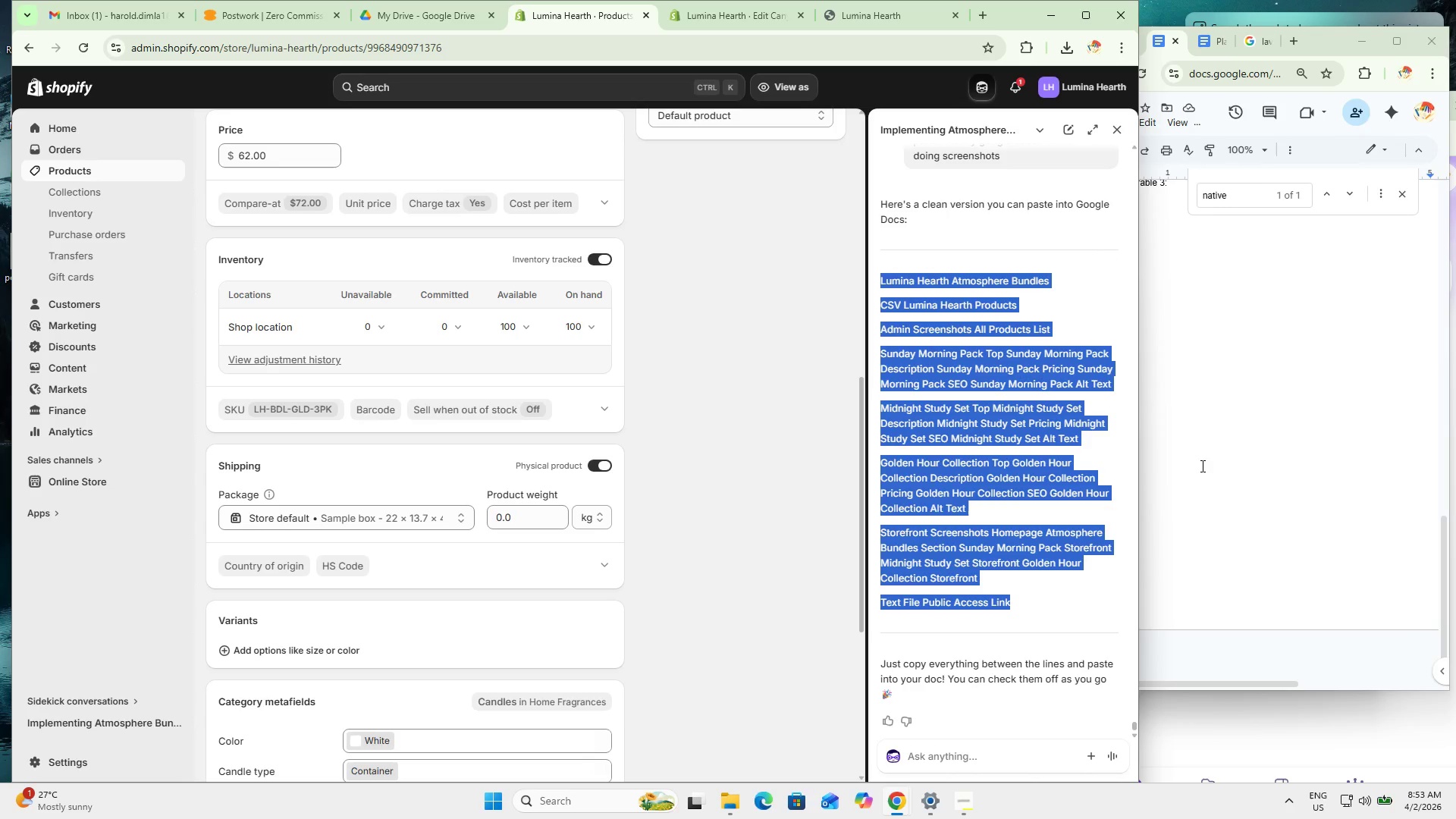 
key(Control+C)
 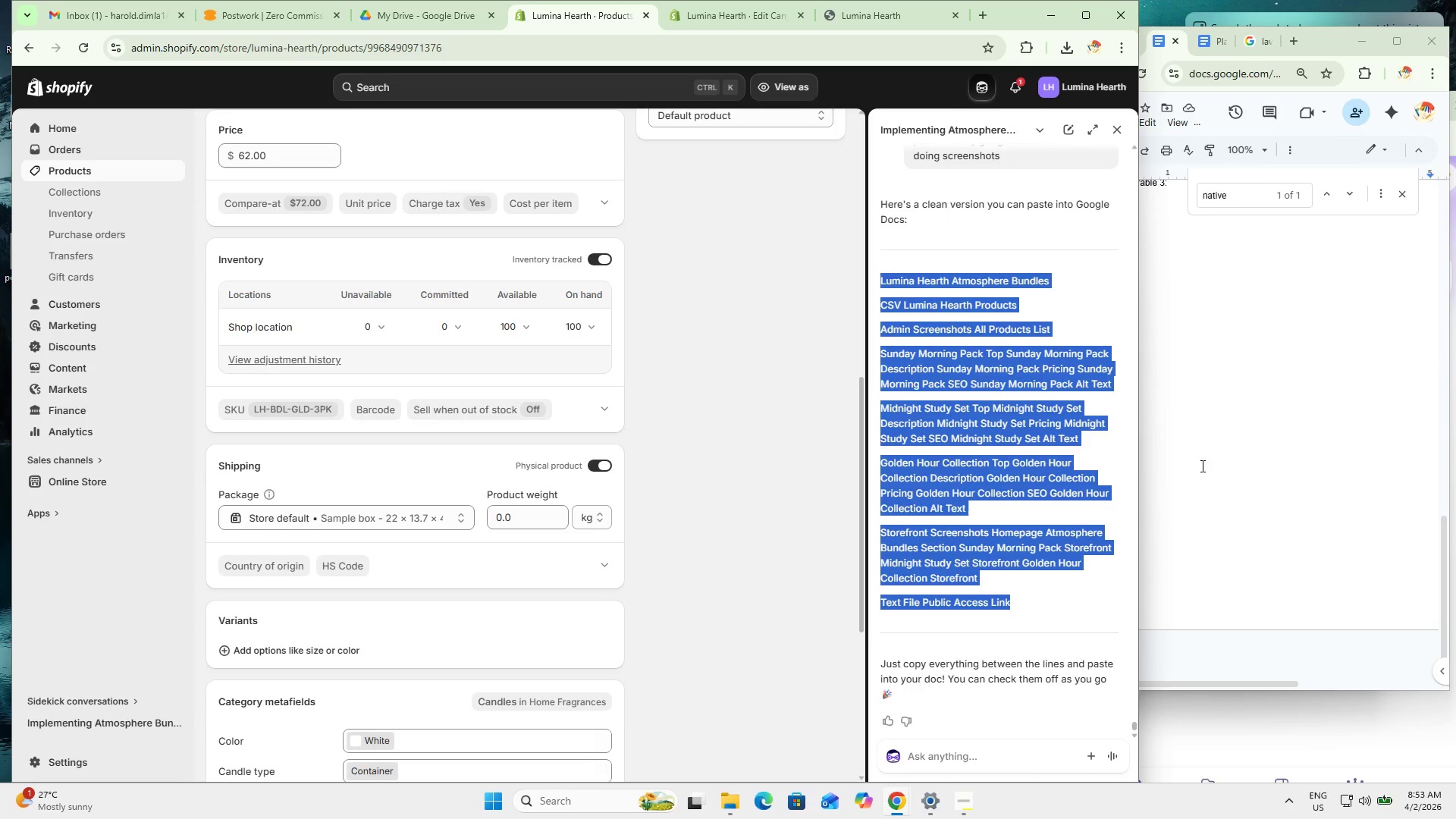 
key(Control+C)
 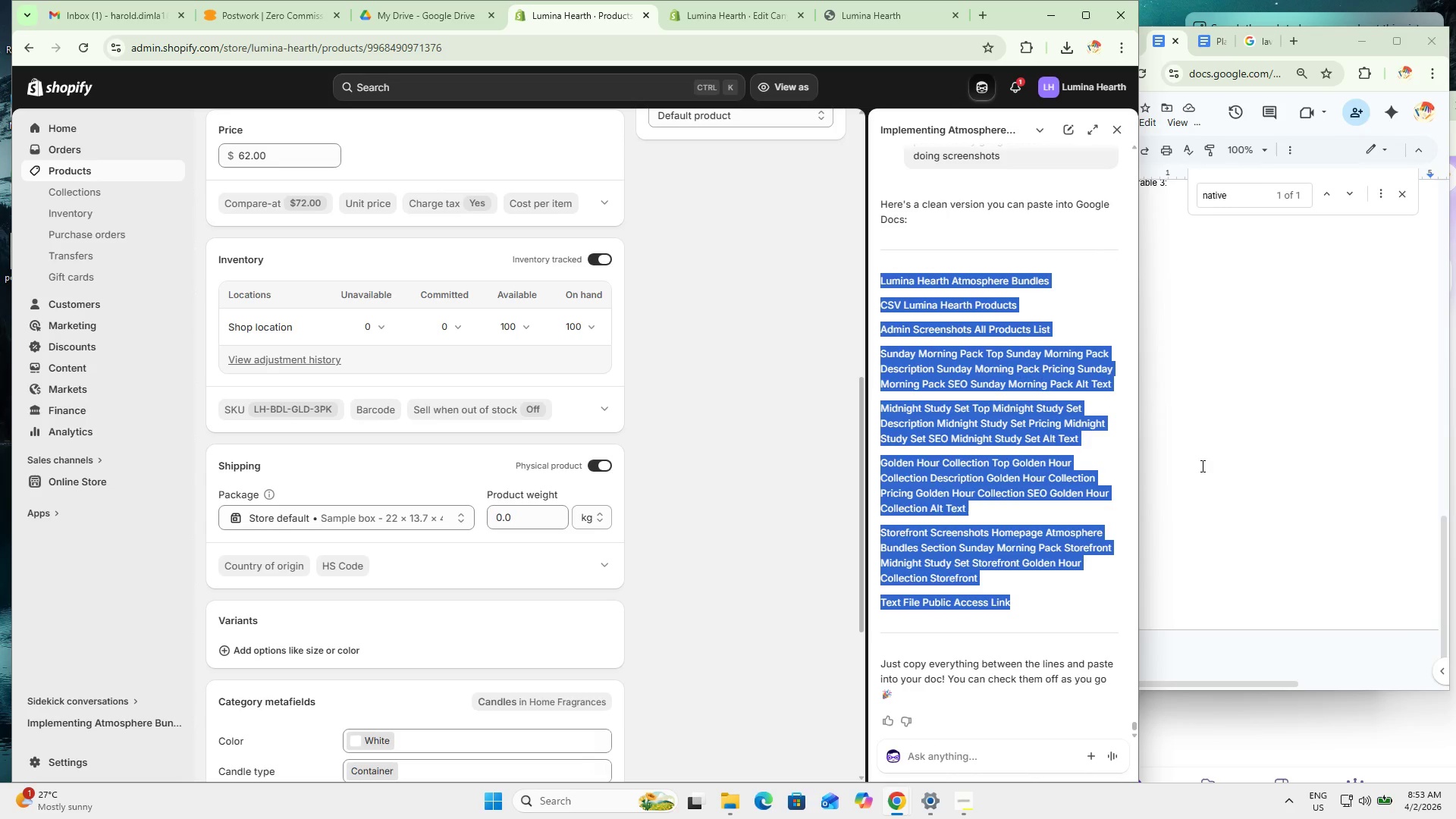 
key(Control+C)
 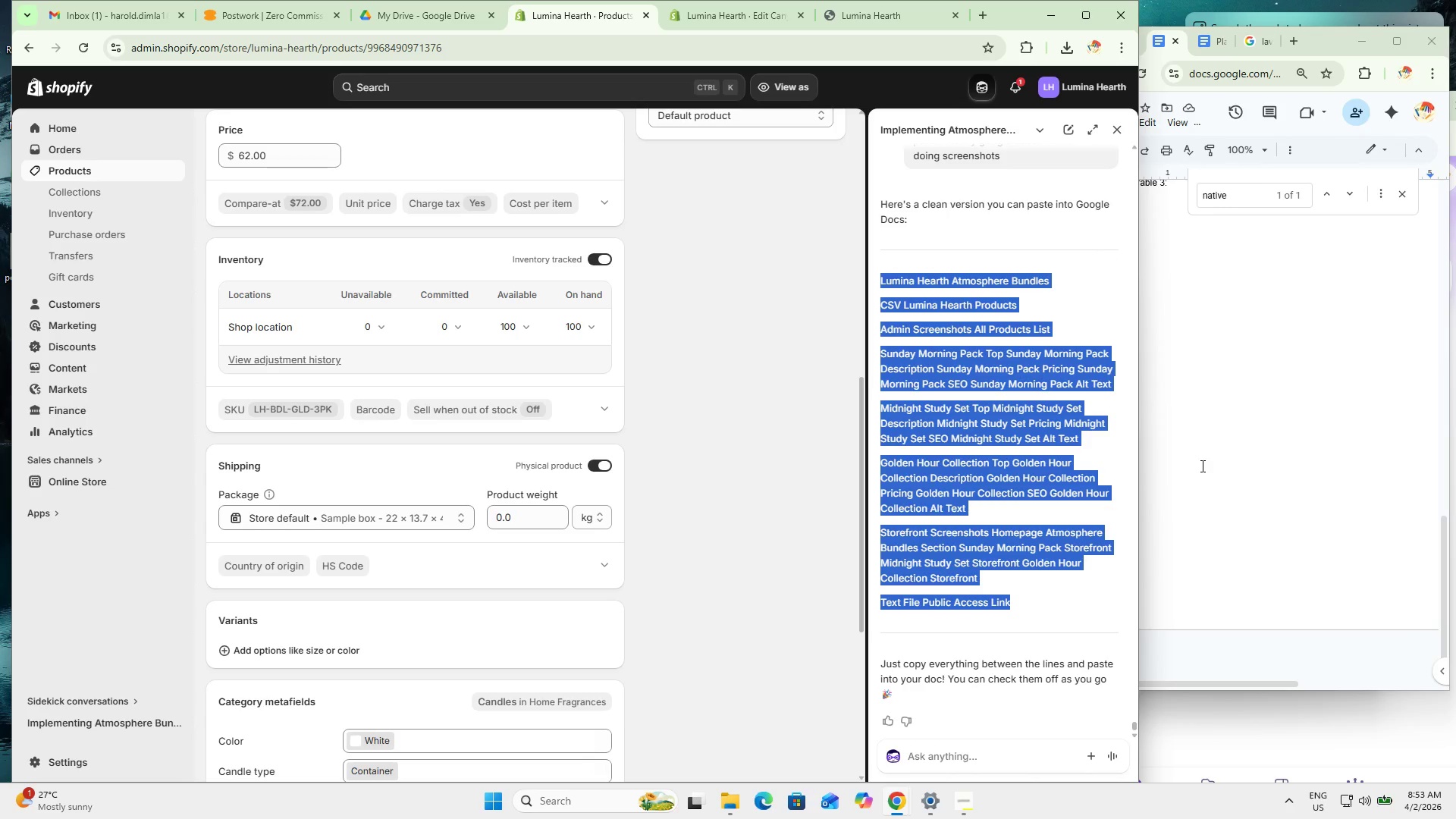 
key(Control+C)
 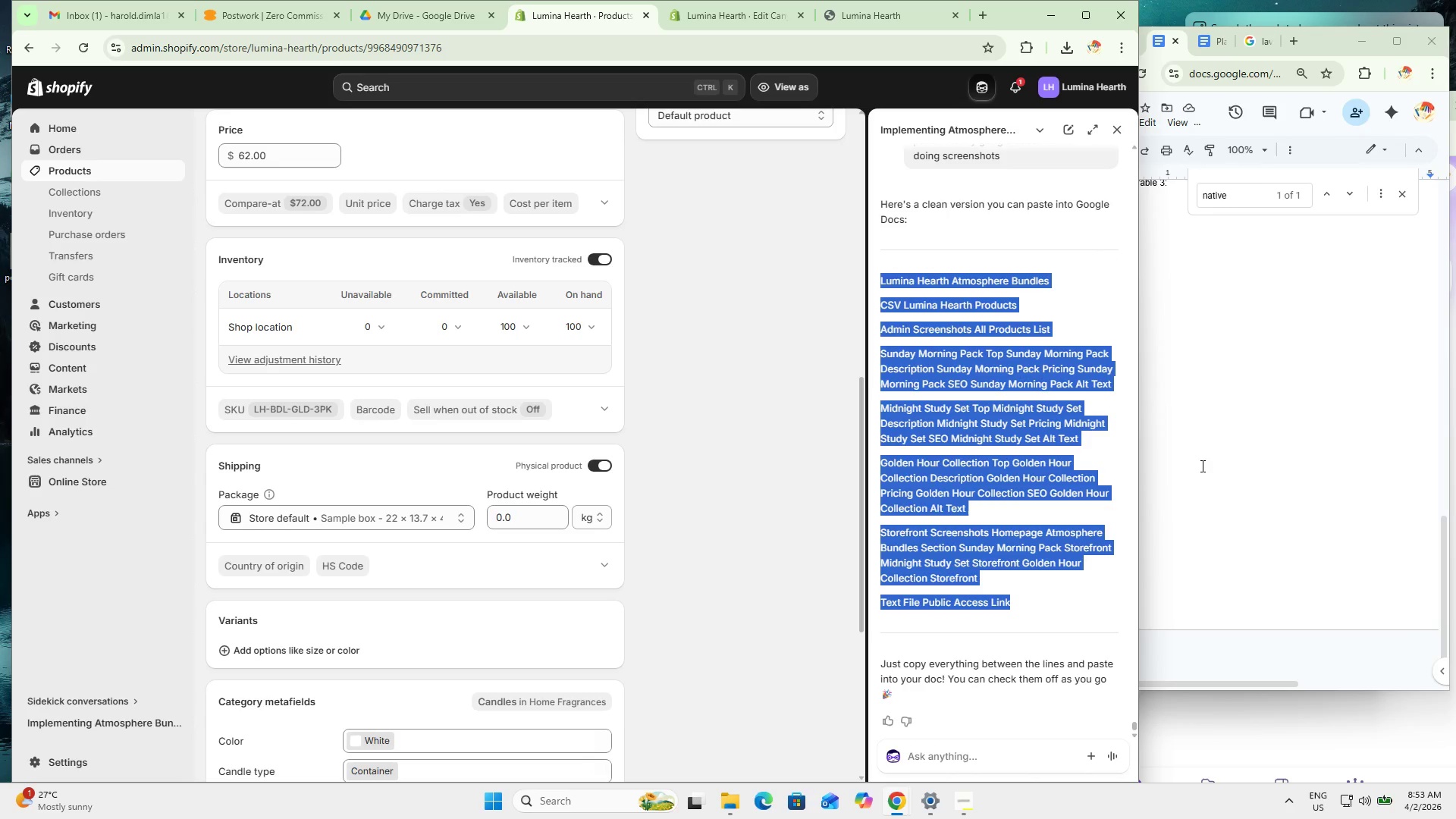 
key(Control+C)
 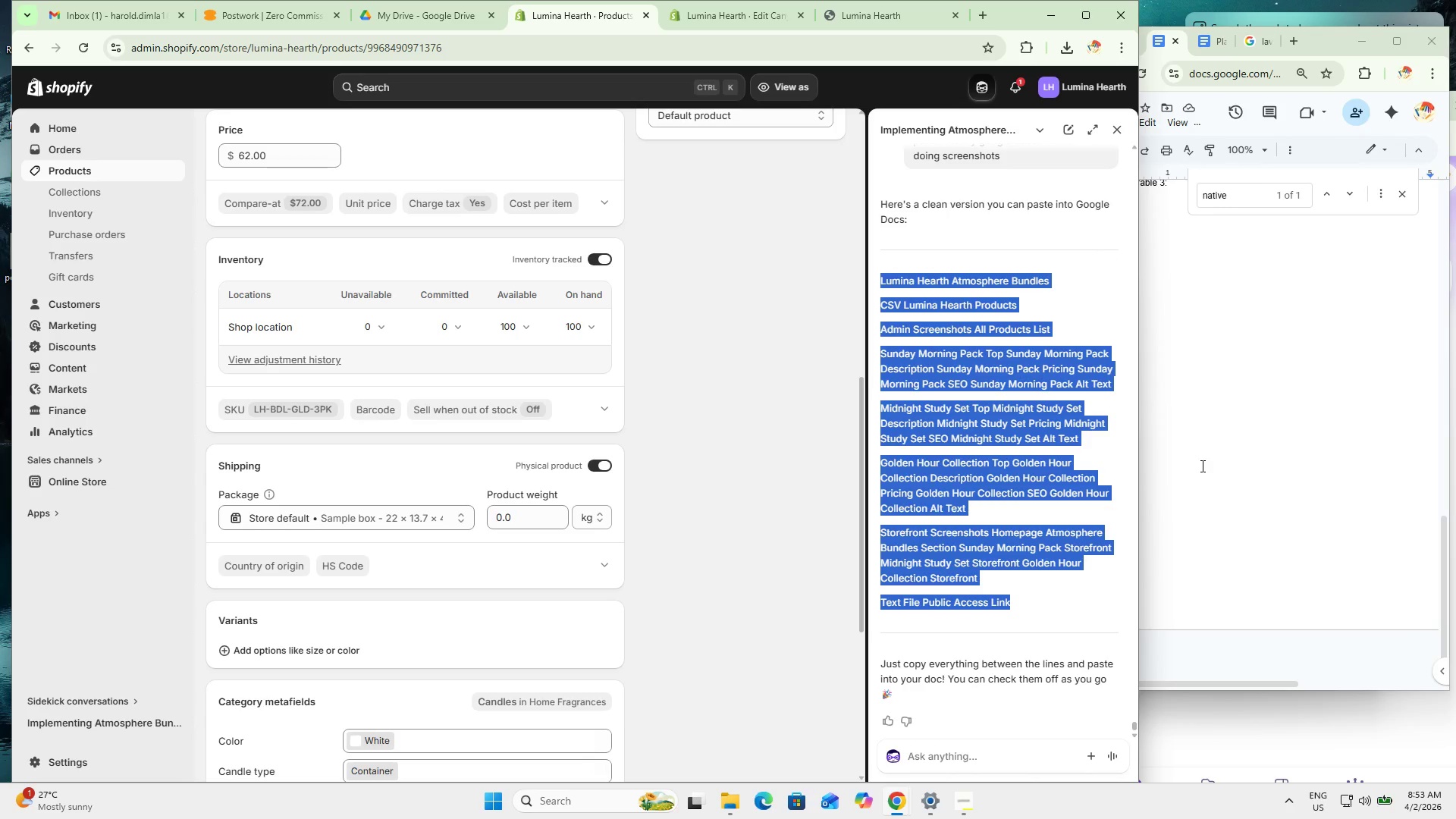 
key(Control+C)
 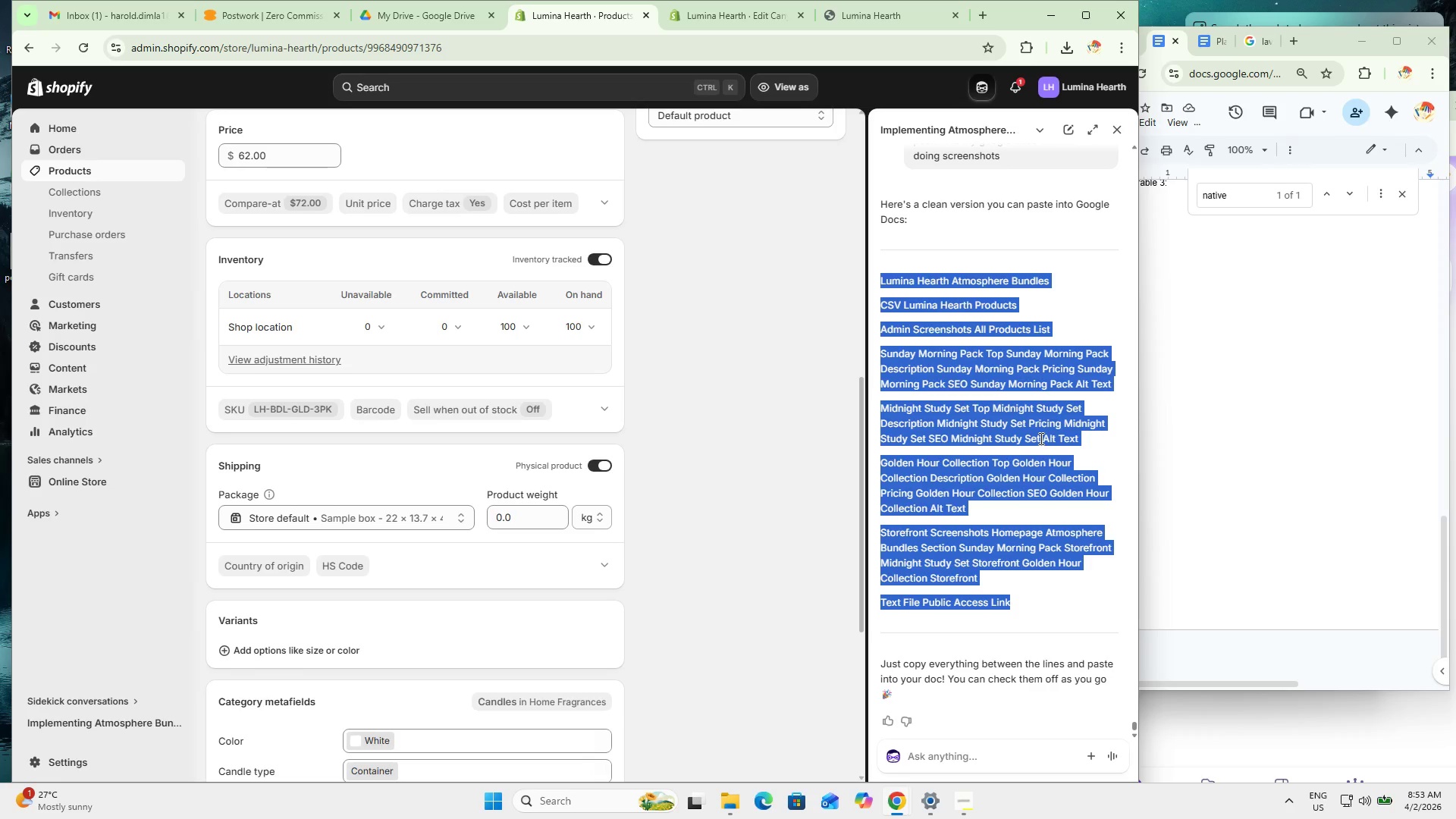 
scroll: coordinate [1040, 438], scroll_direction: up, amount: 8.0
 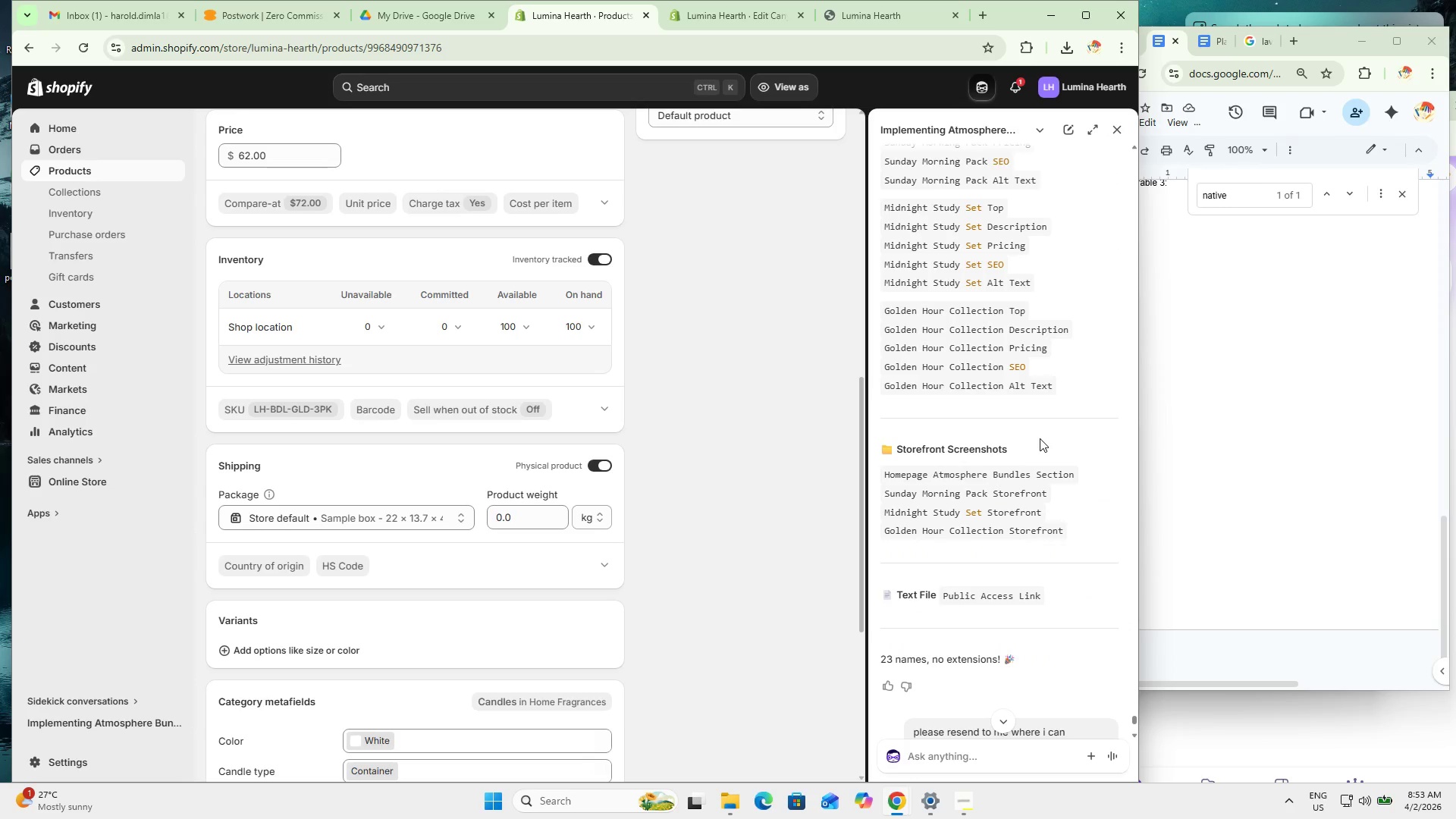 
scroll: coordinate [1040, 438], scroll_direction: down, amount: 5.0
 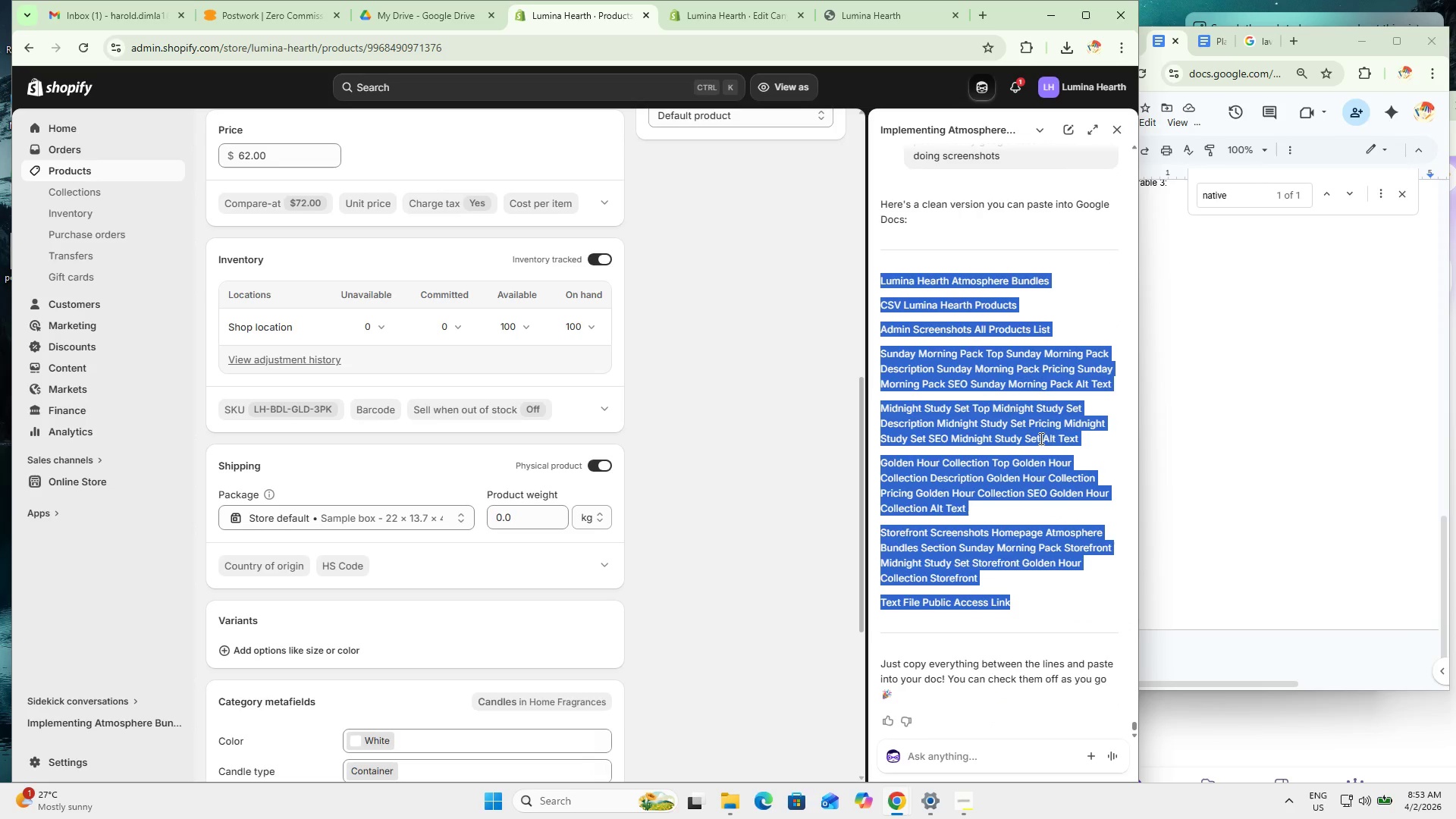 
right_click([1040, 438])
 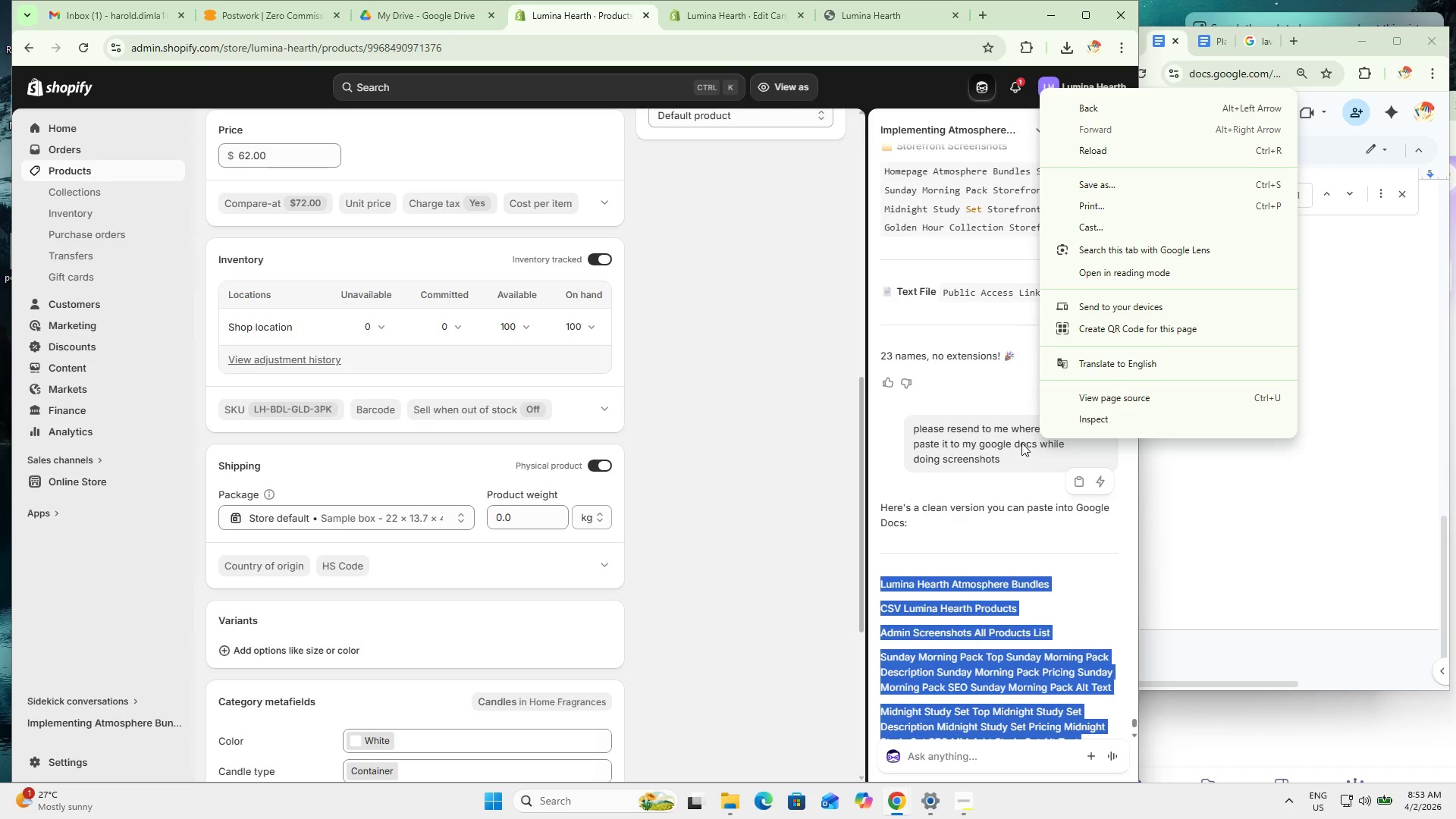 
scroll: coordinate [993, 445], scroll_direction: up, amount: 7.0
 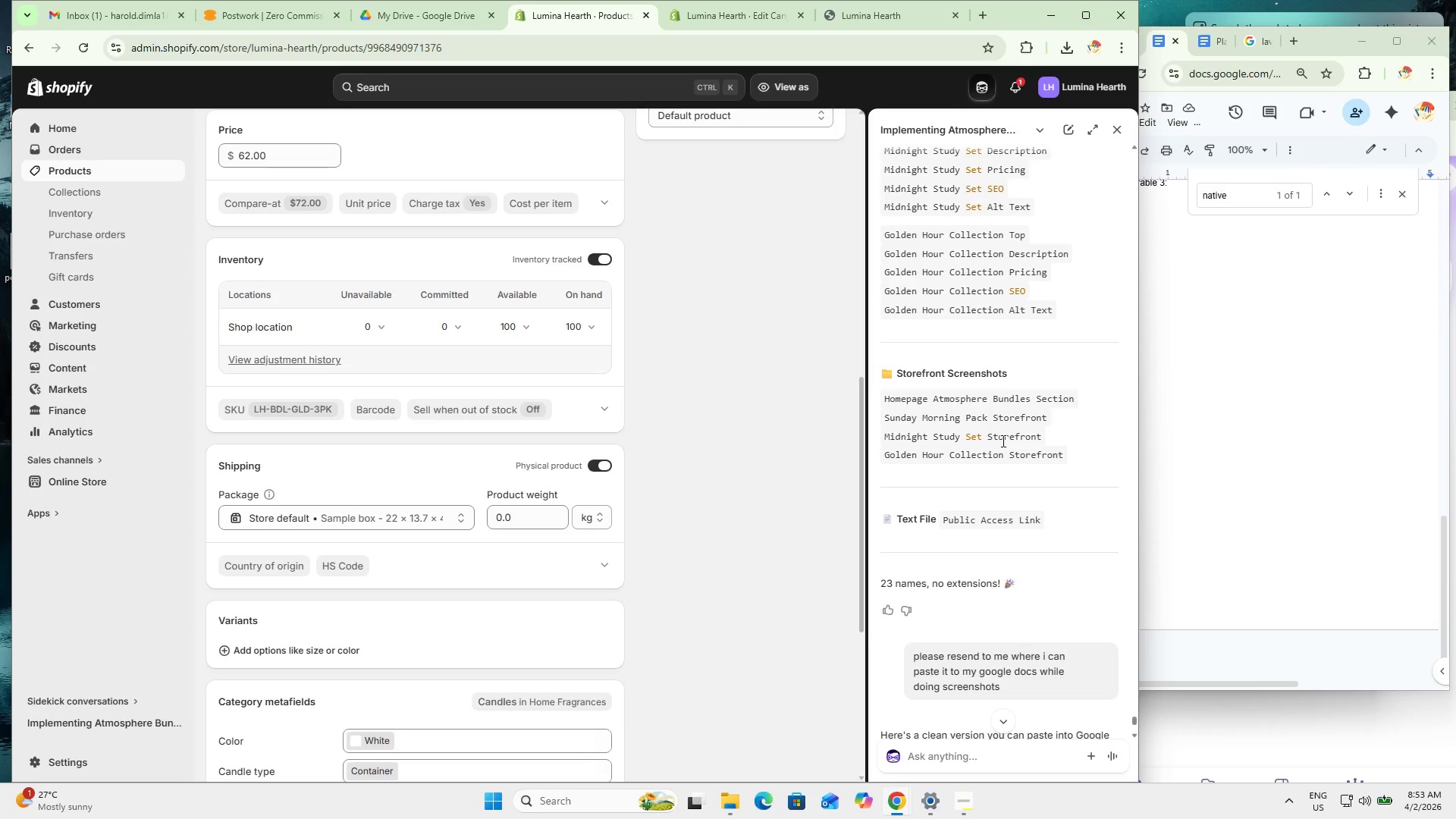 
left_click([1269, 420])
 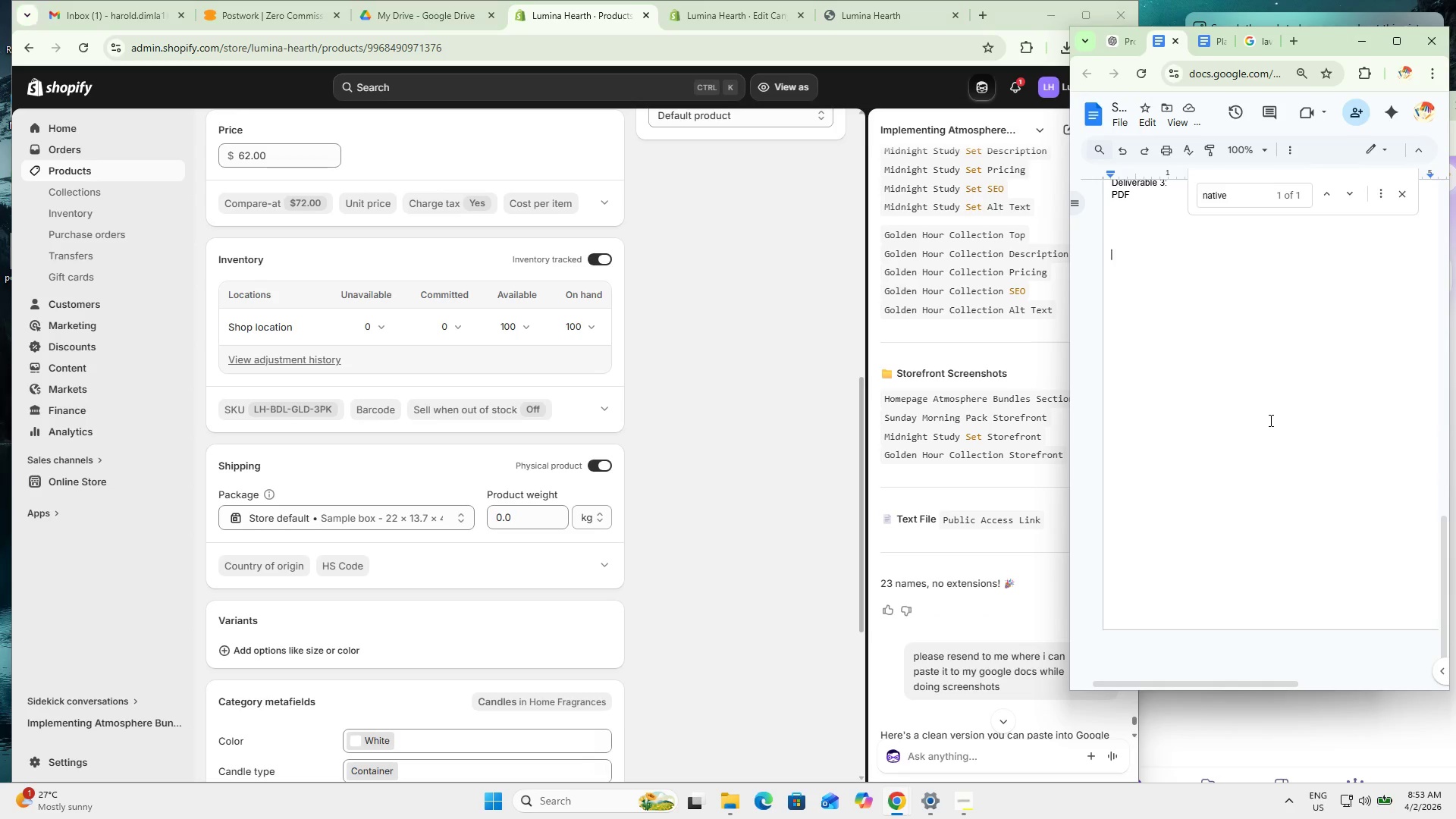 
key(Control+V)
 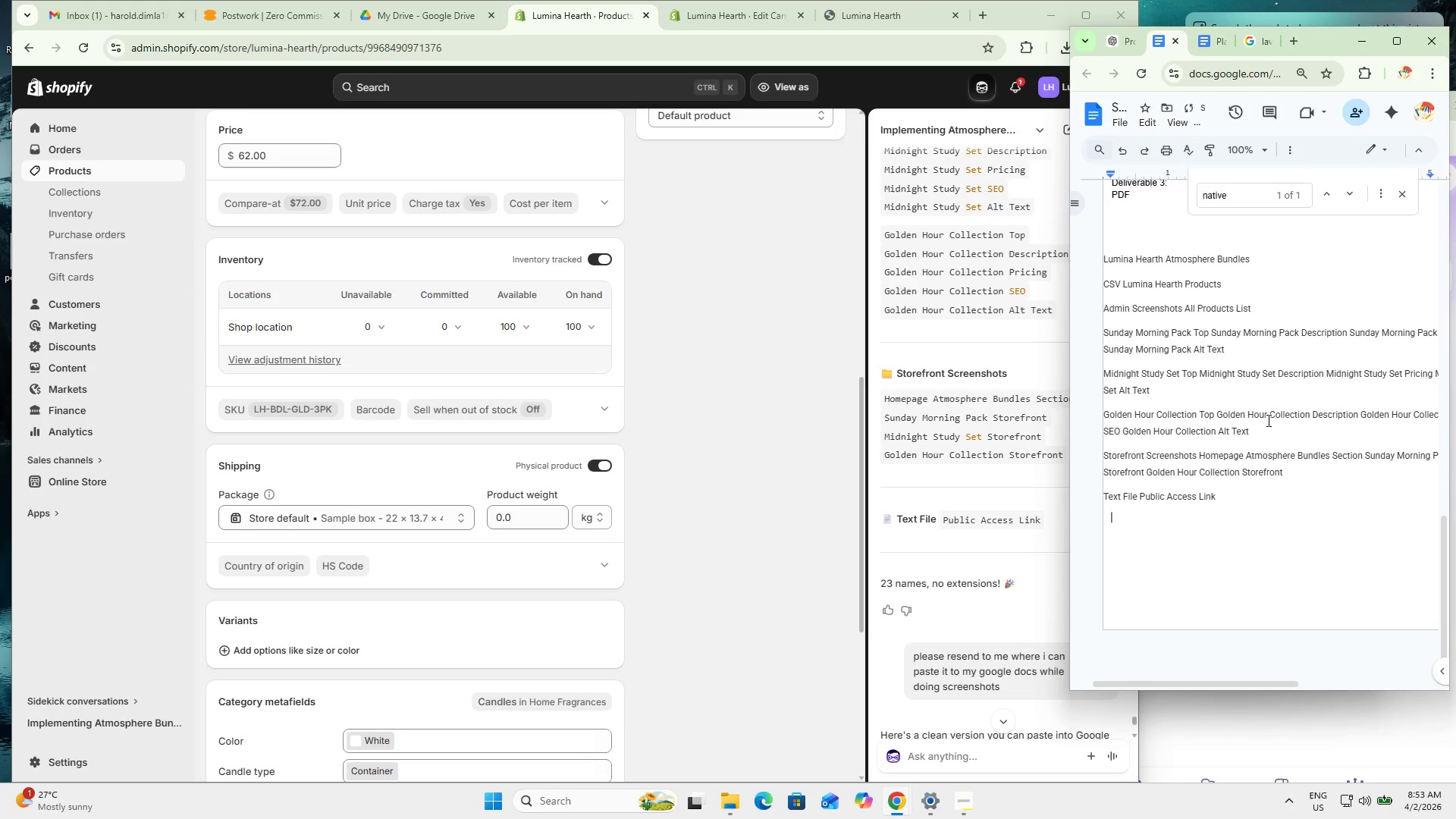 
key(Control+Z)
 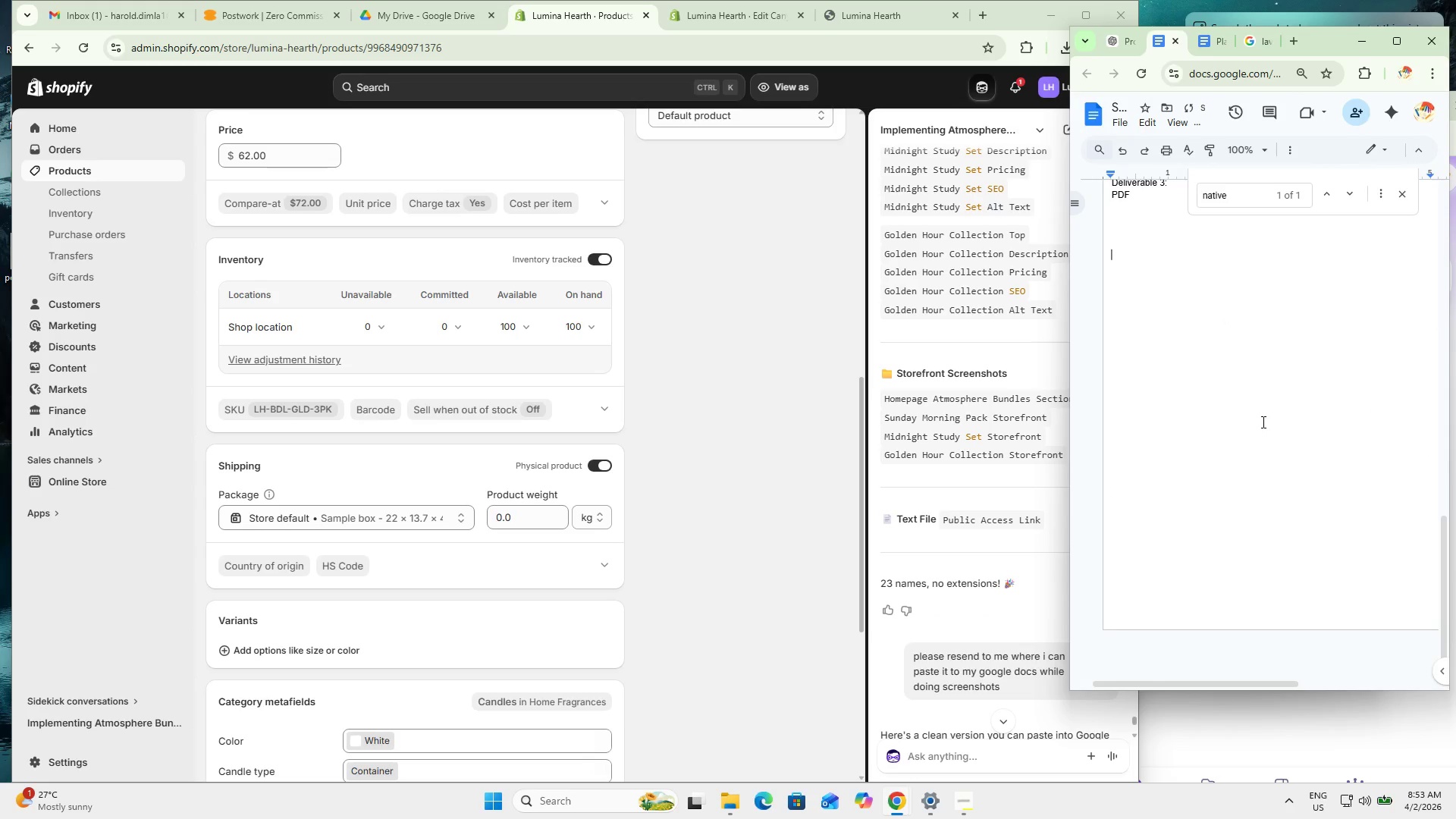 
key(Control+Shift+ShiftLeft)
 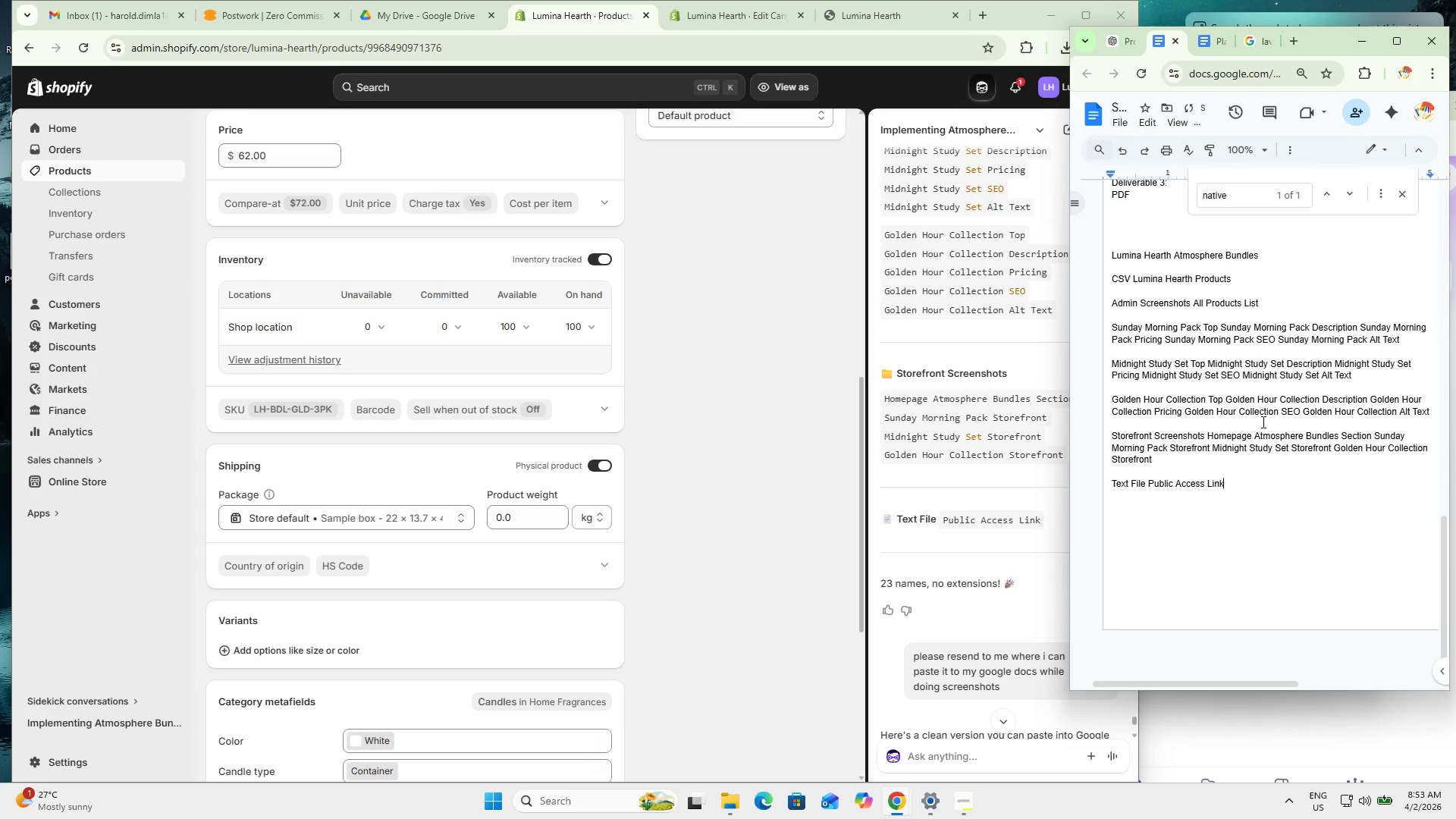 
key(Control+Shift+V)
 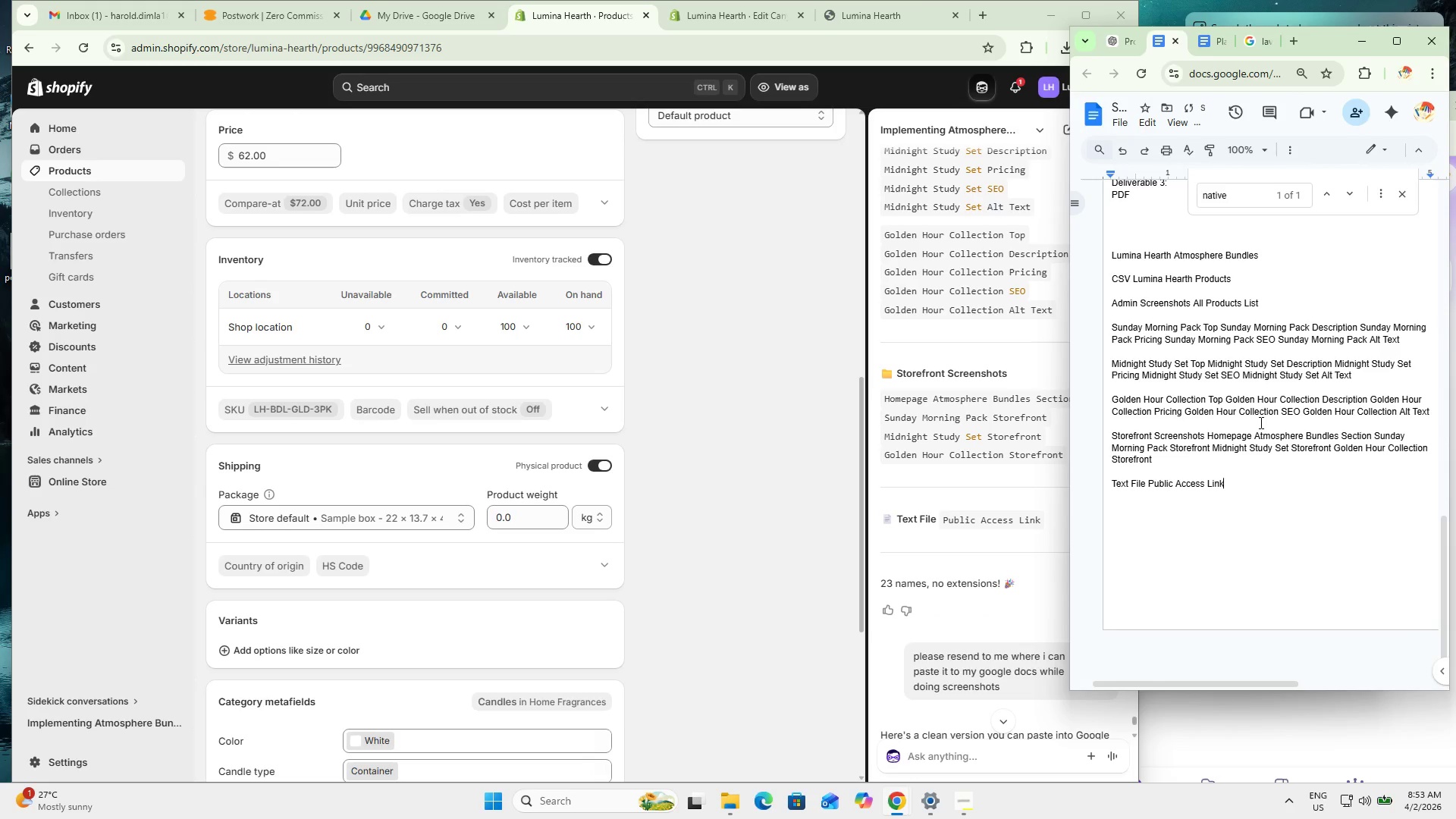 
hold_key(key=ControlLeft, duration=1.42)
 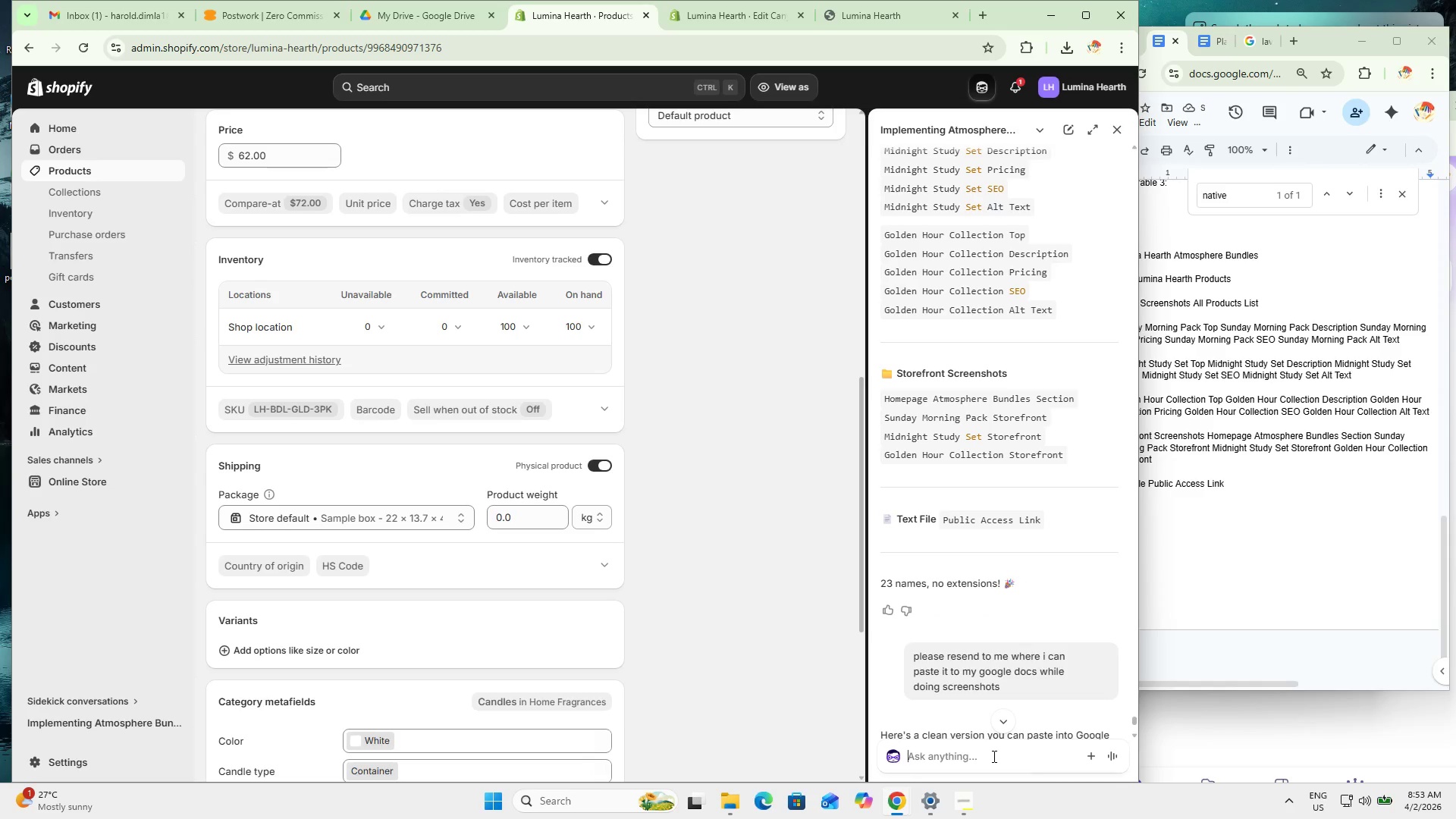 
double_click([993, 756])
 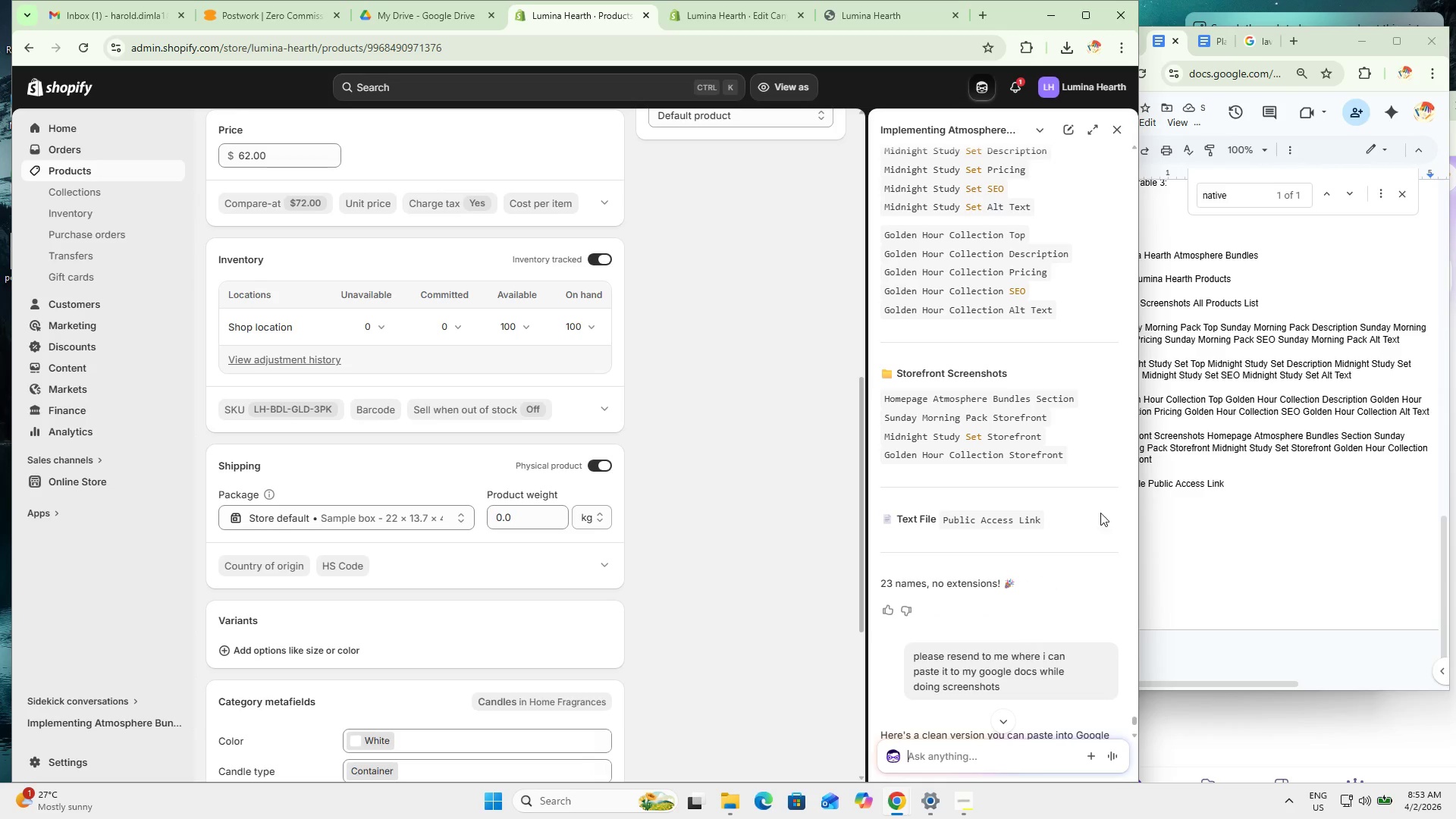 
scroll: coordinate [1020, 425], scroll_direction: up, amount: 5.0
 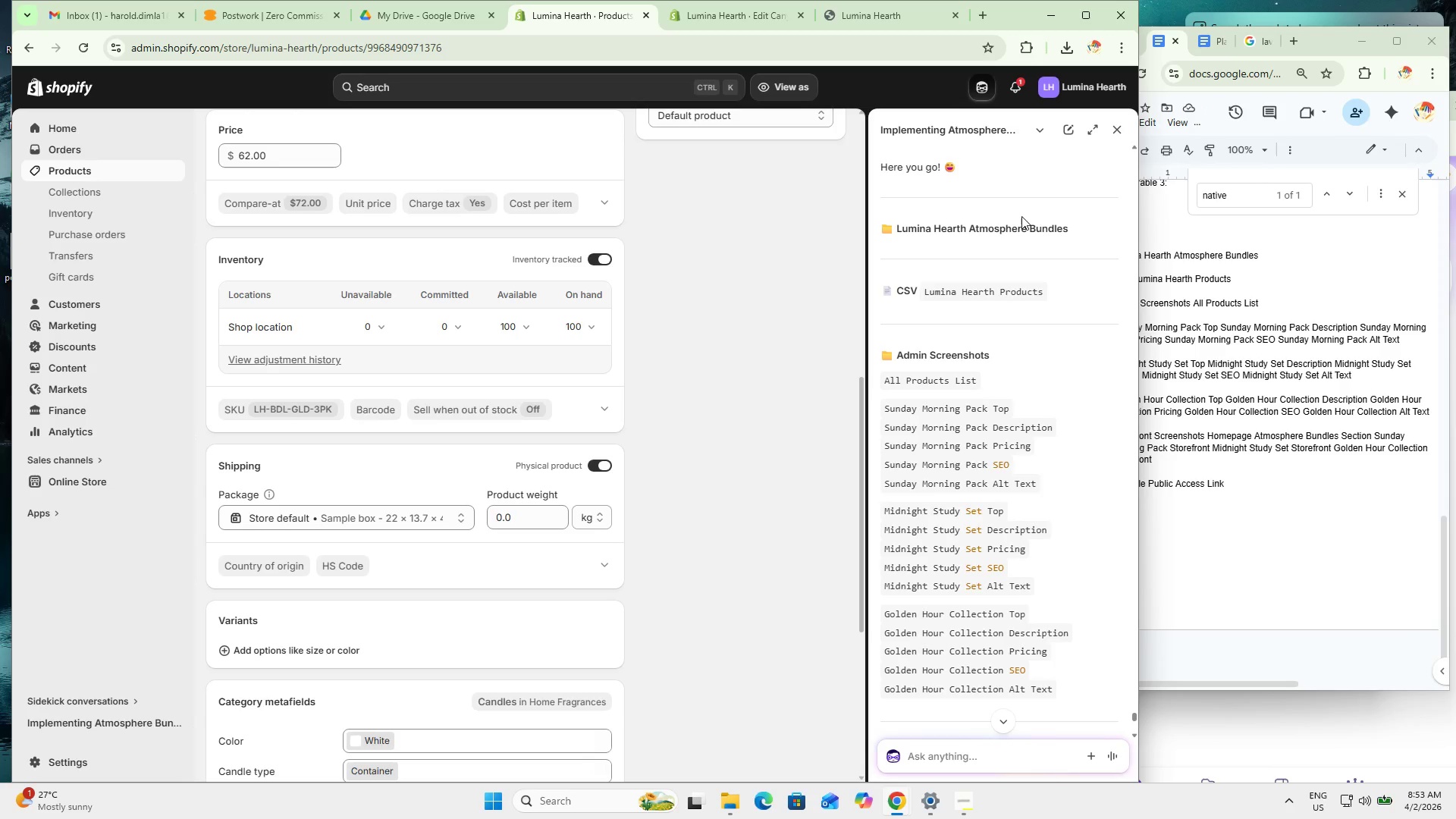 
scroll: coordinate [1019, 580], scroll_direction: down, amount: 15.0
 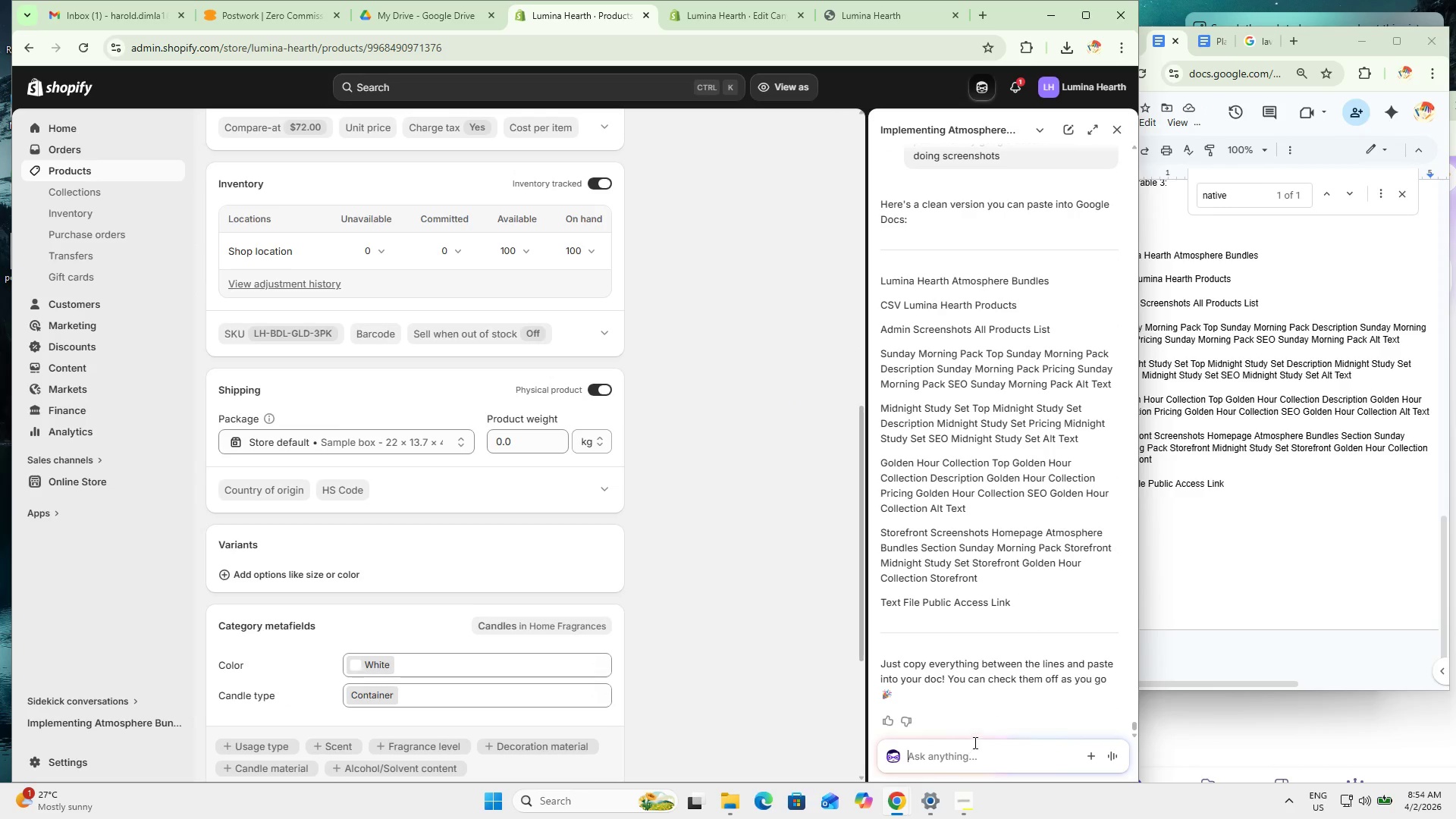 
left_click([972, 759])
 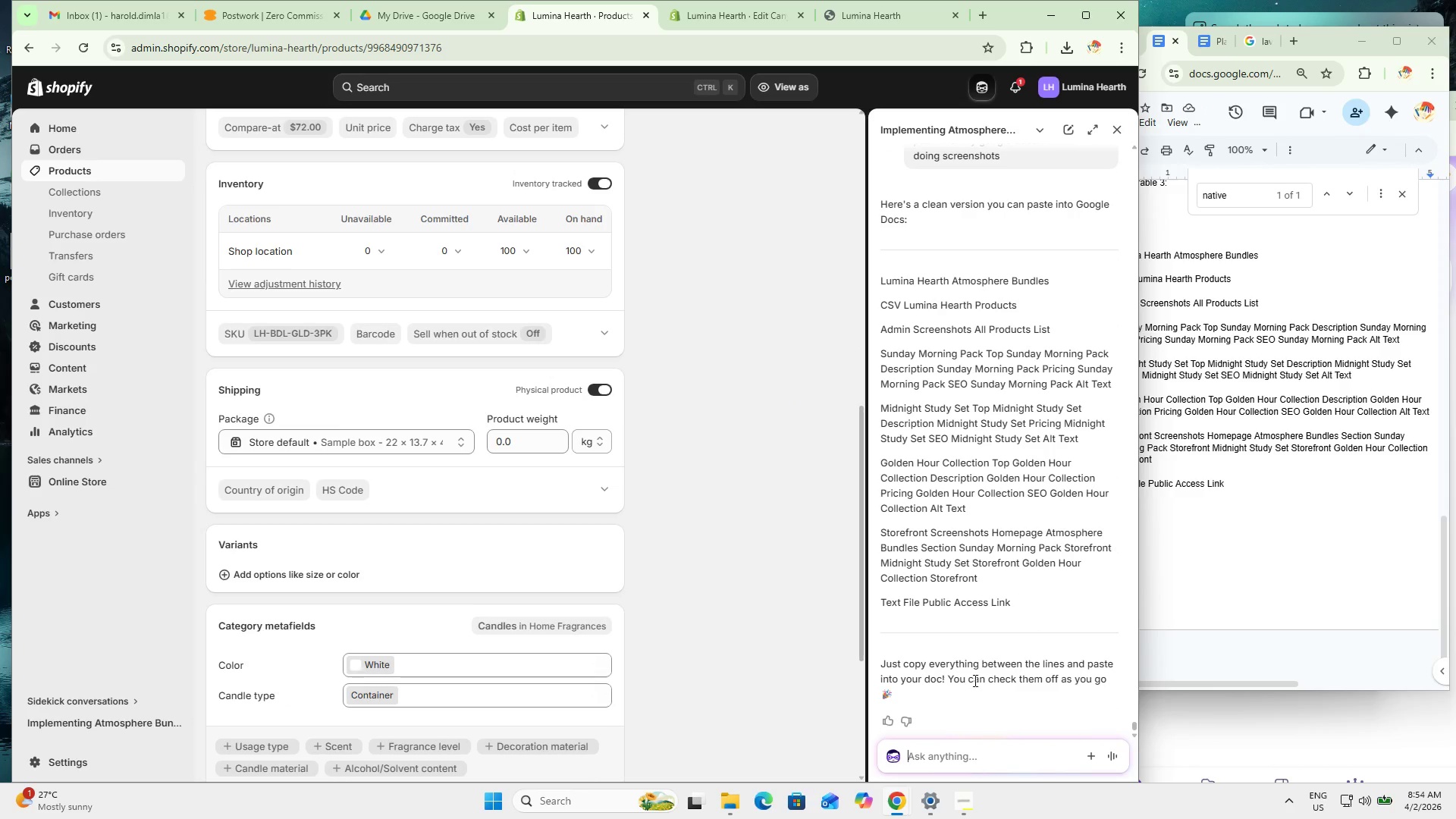 
scroll: coordinate [971, 571], scroll_direction: down, amount: 2.0
 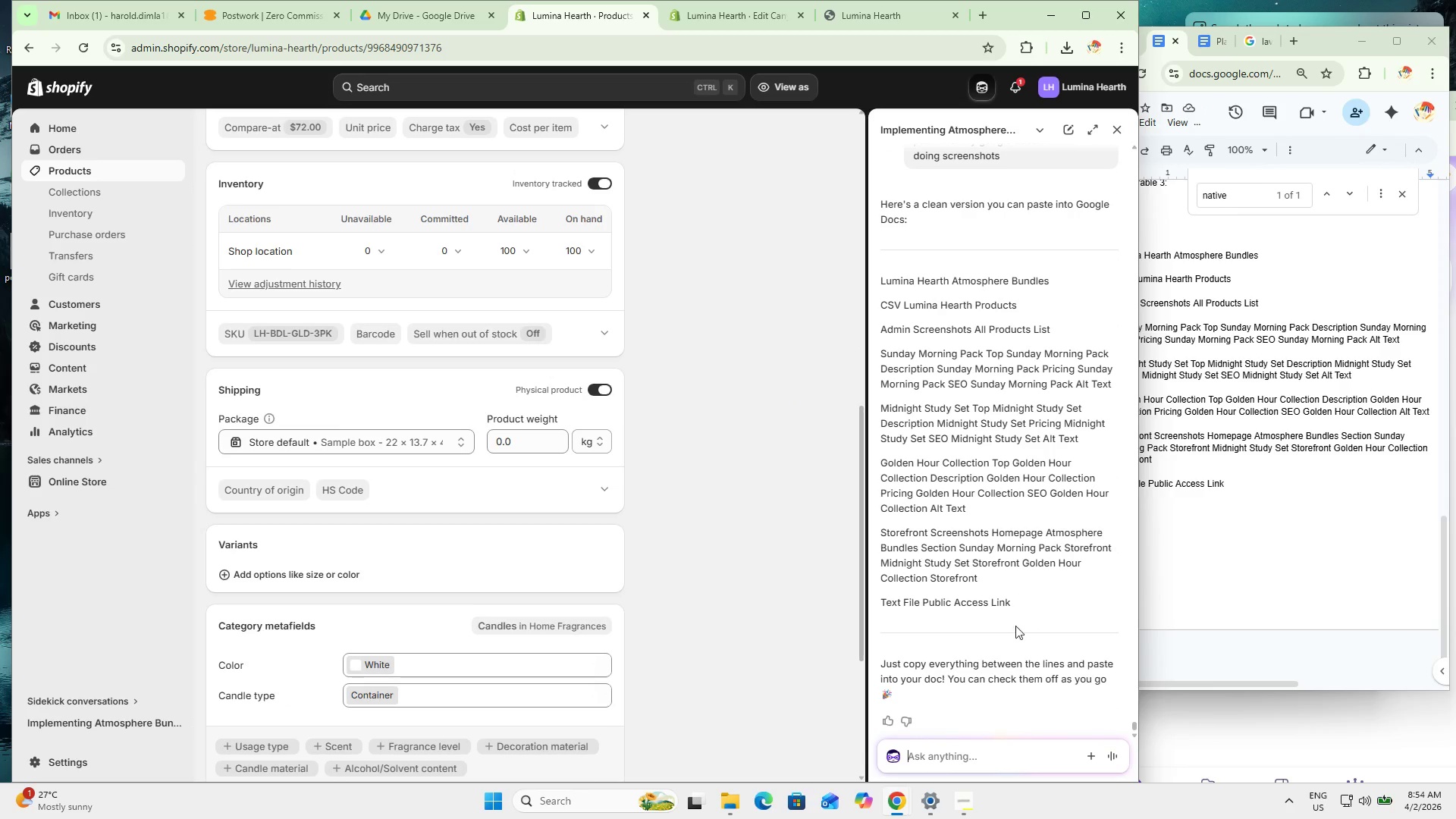 
left_click_drag(start_coordinate=[1050, 609], to_coordinate=[922, 364])
 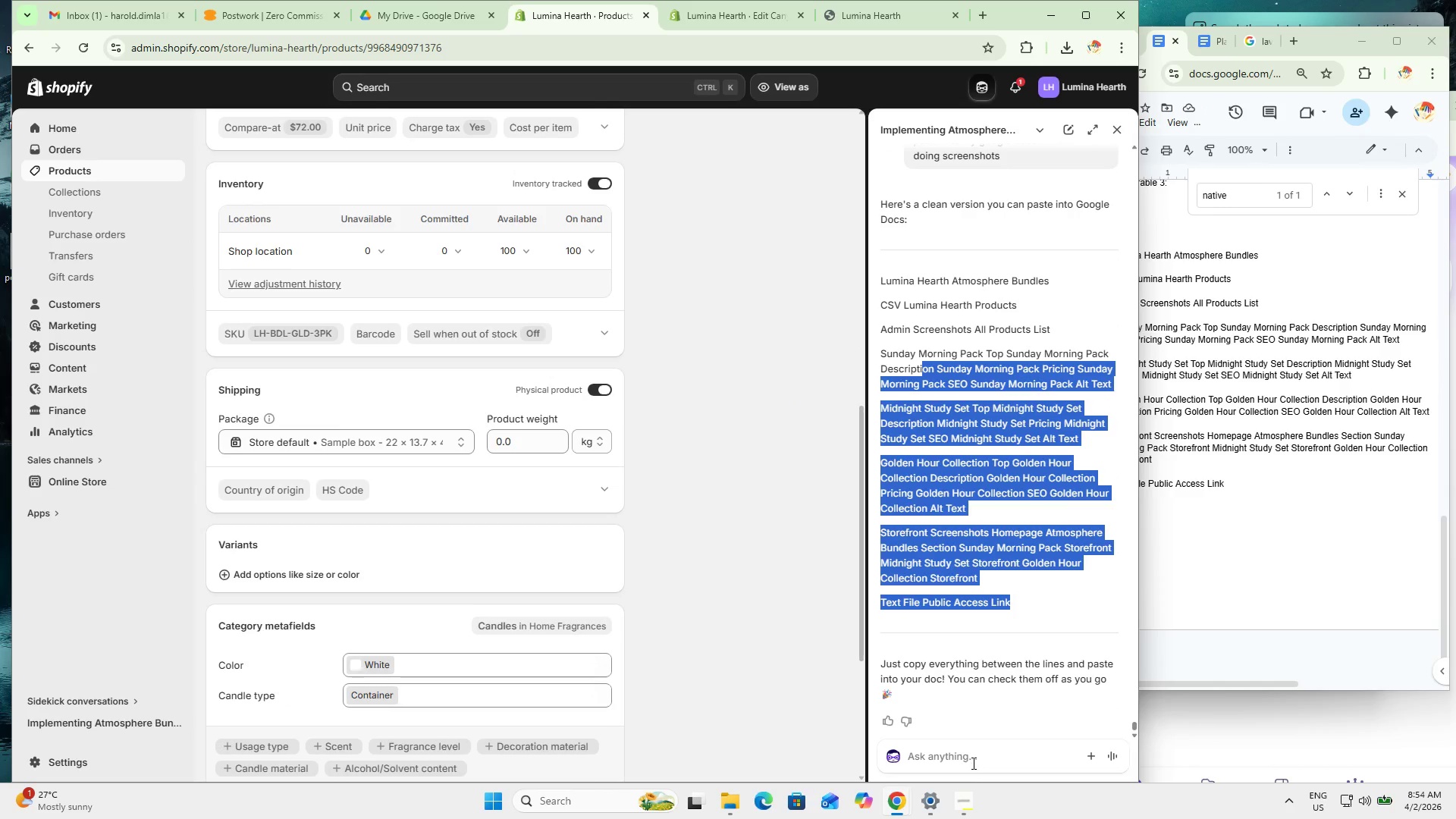 
left_click_drag(start_coordinate=[971, 758], to_coordinate=[966, 761])
 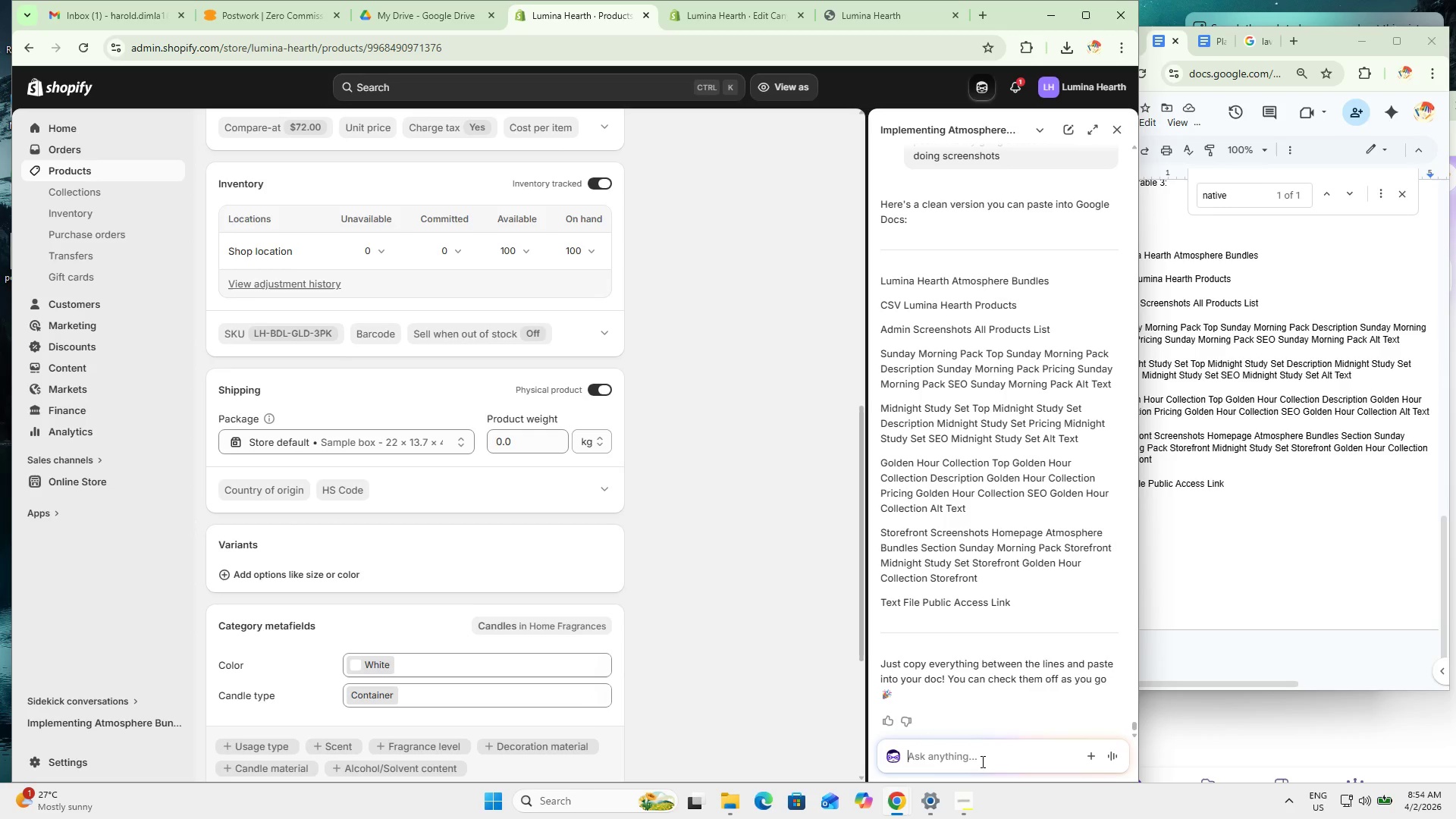 
type(thats messy)
 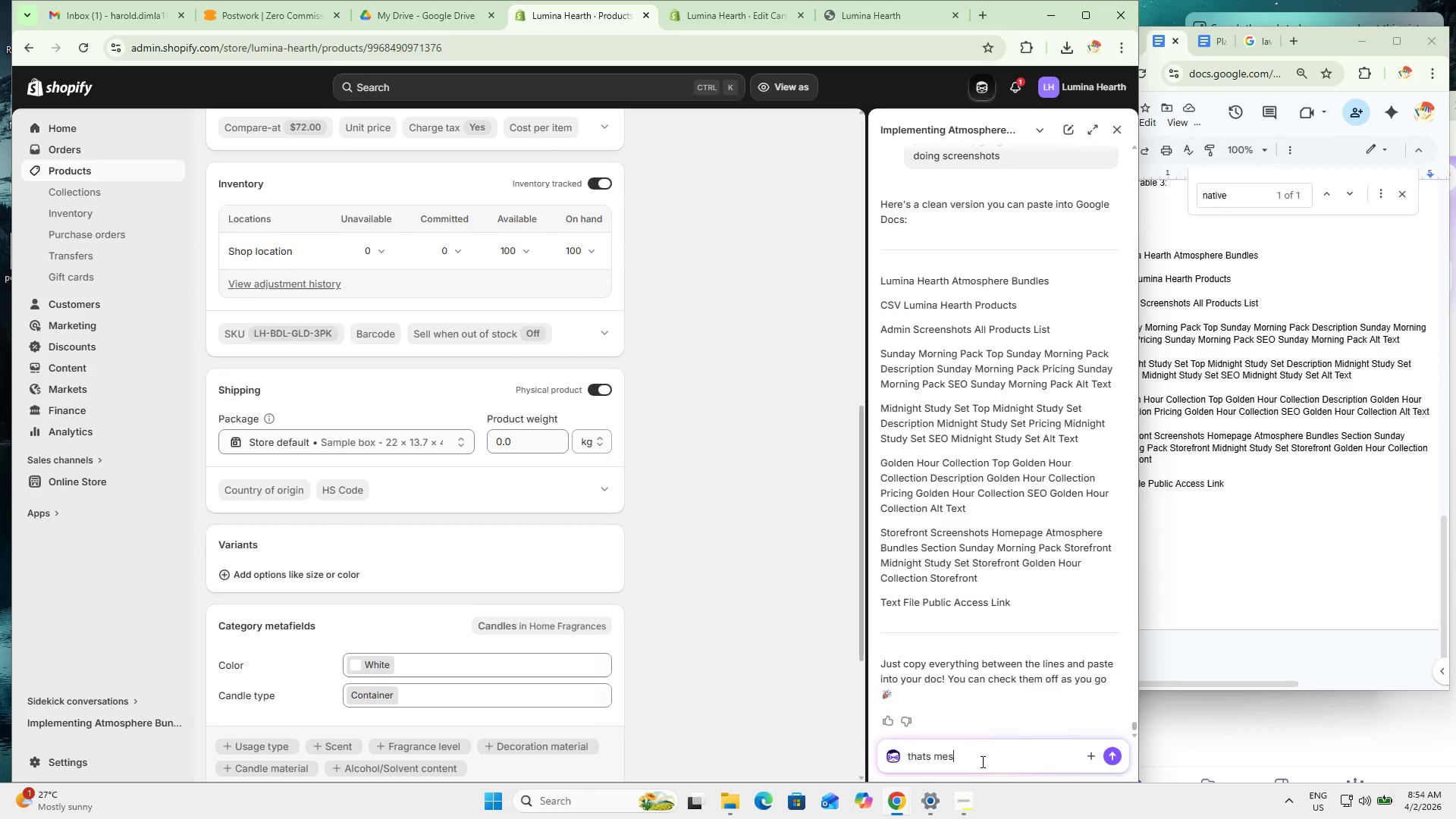 
key(Enter)
 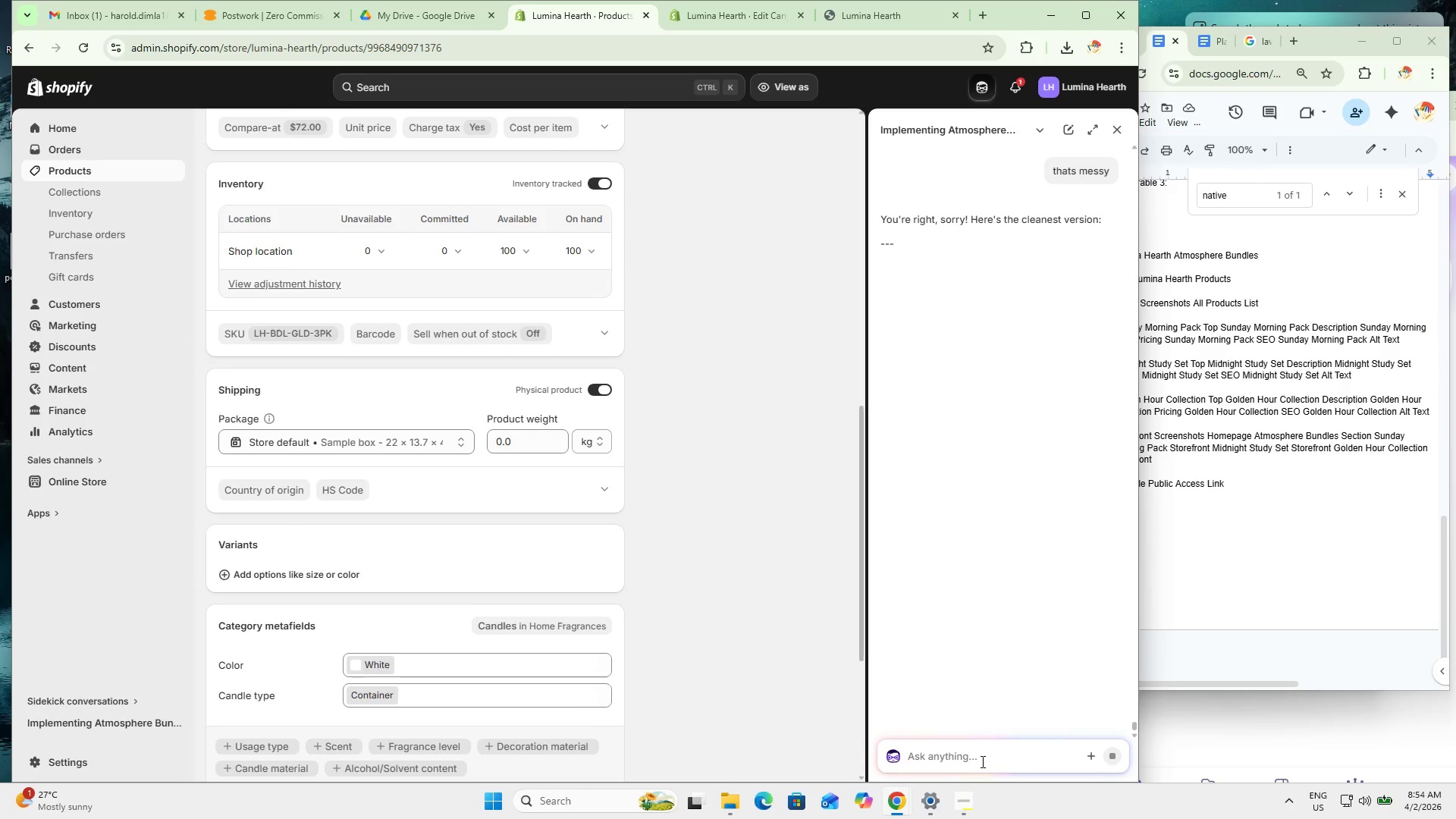 
wait(10.39)
 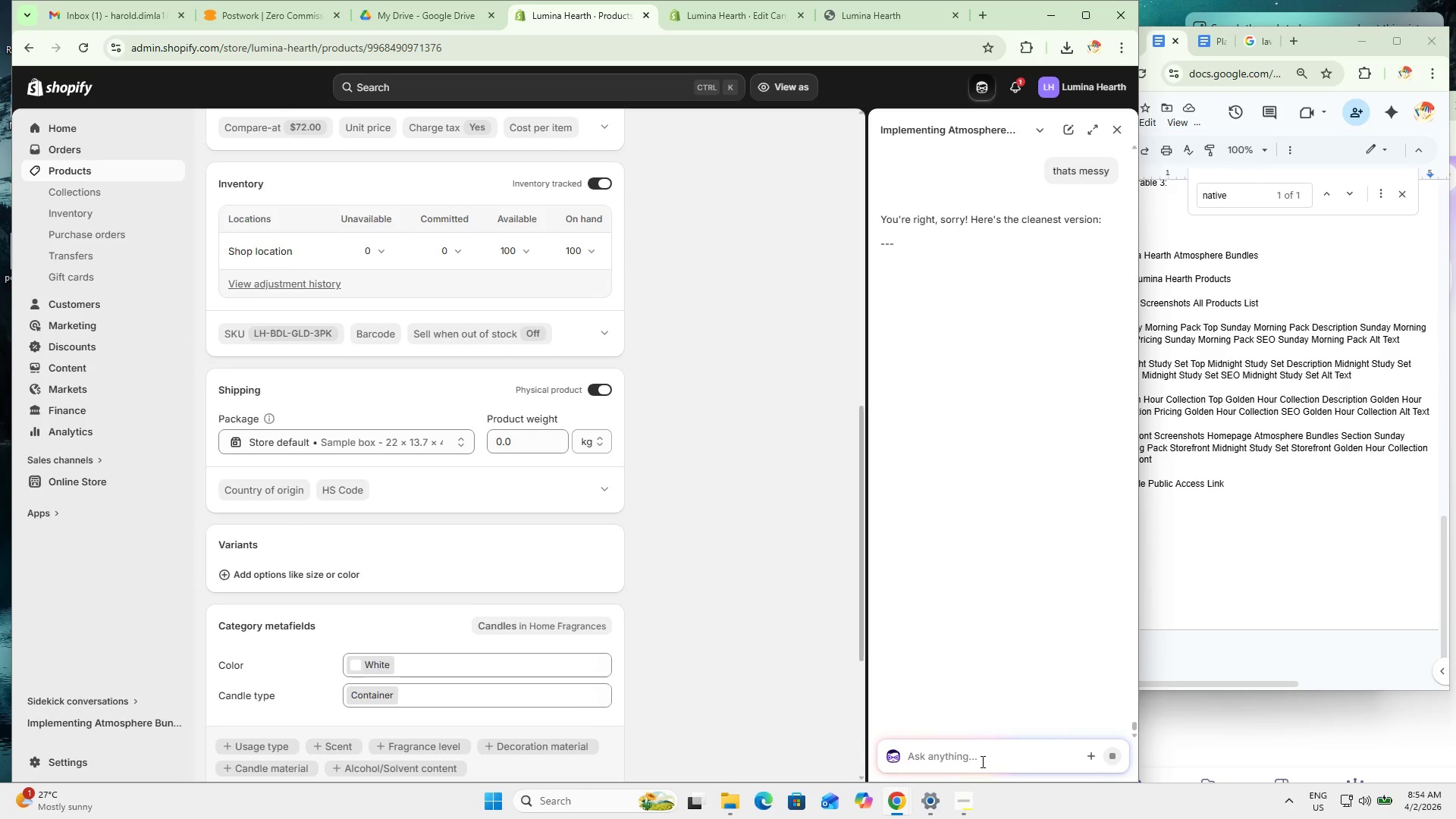 
left_click_drag(start_coordinate=[1016, 565], to_coordinate=[880, 277])
 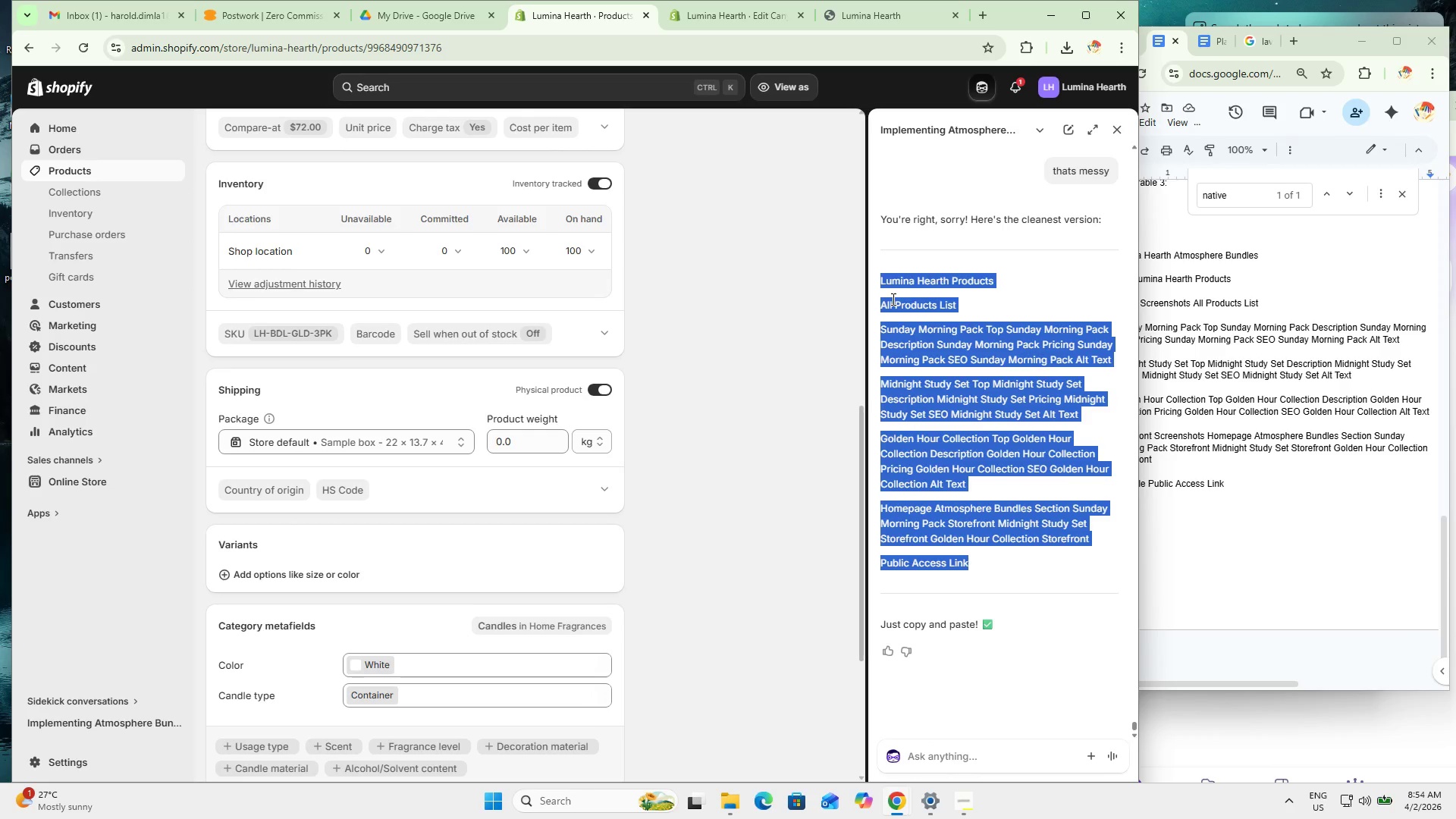 
key(Control+C)
 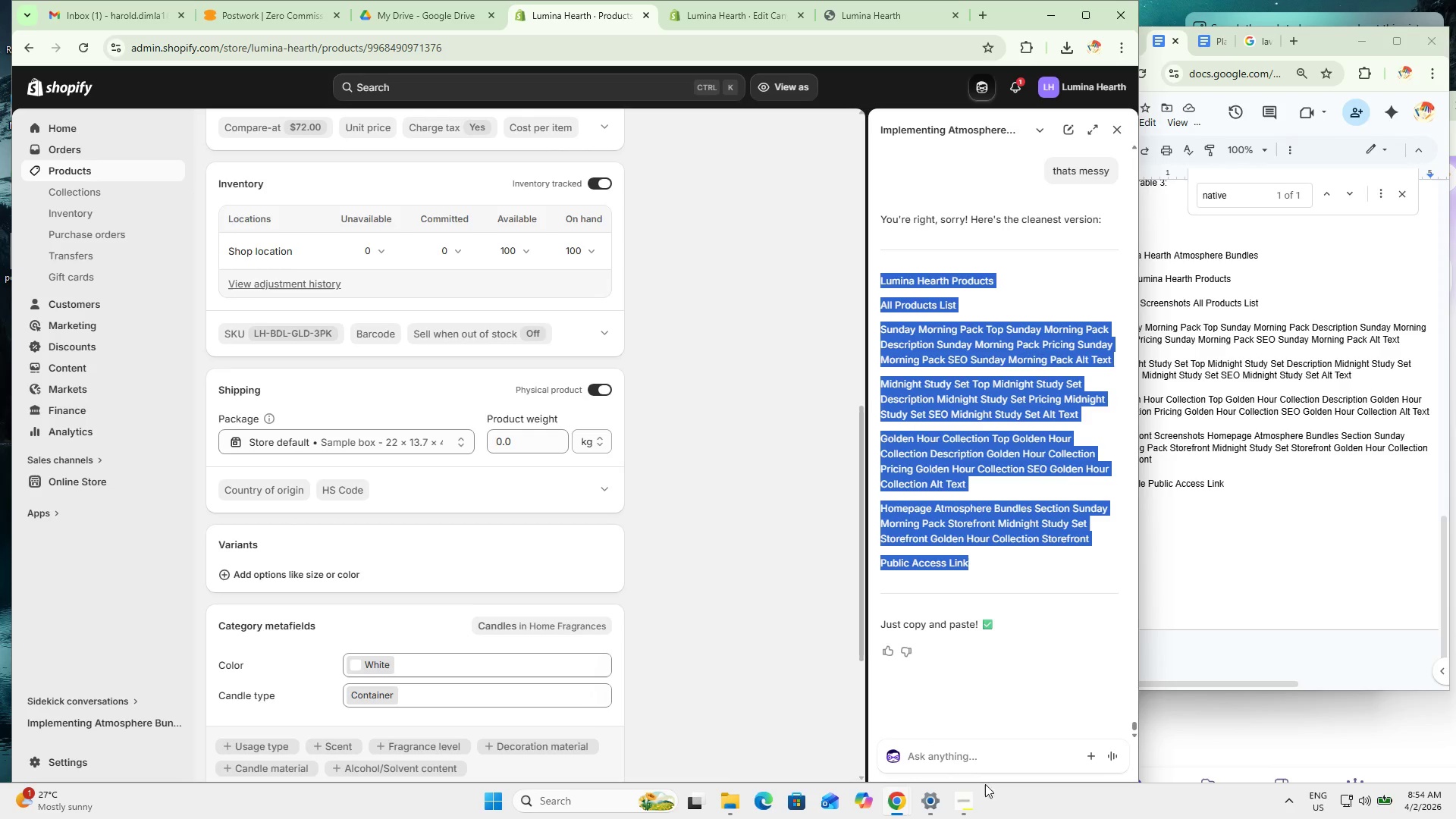 
key(Control+C)
 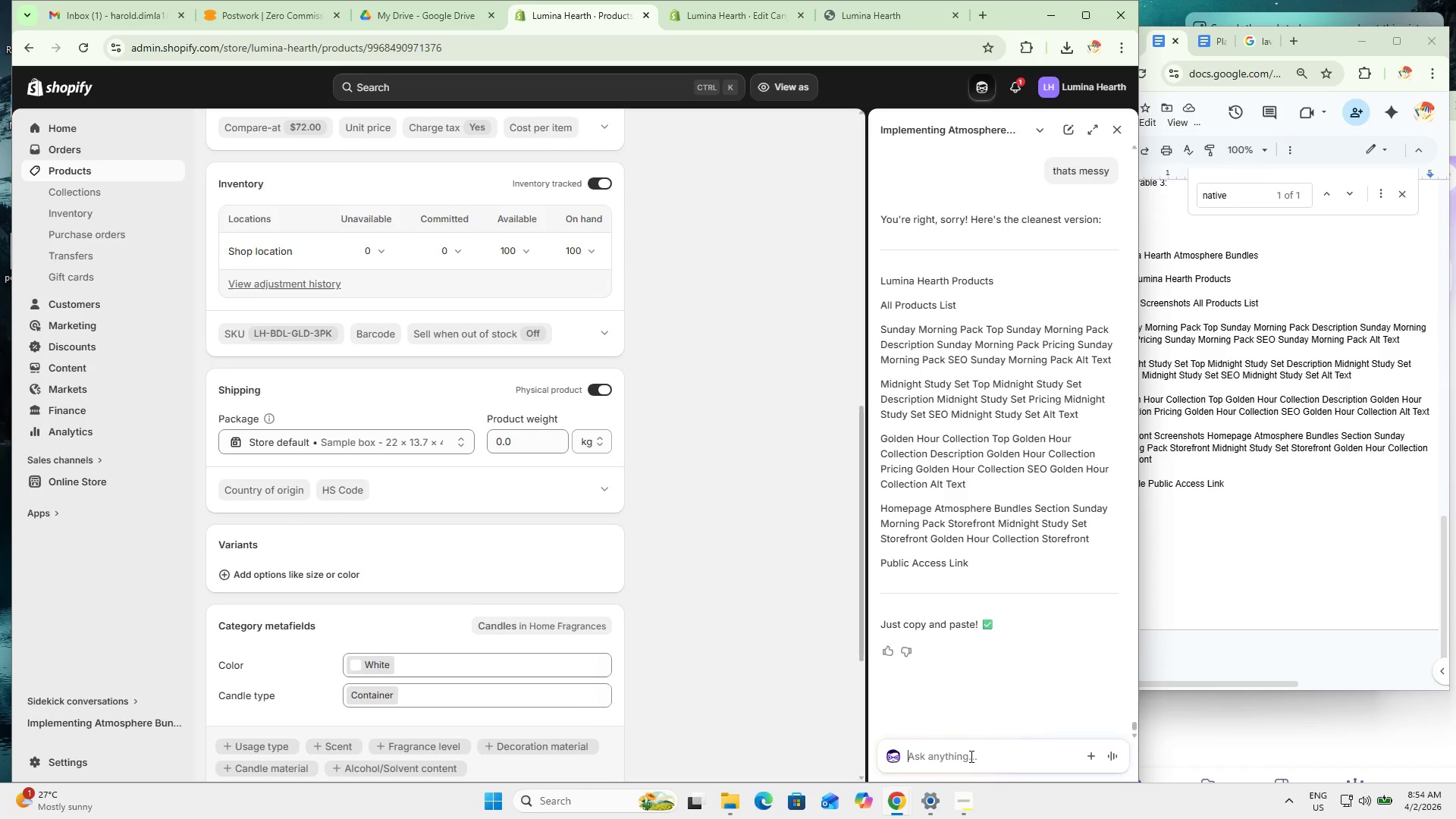 
double_click([970, 761])
 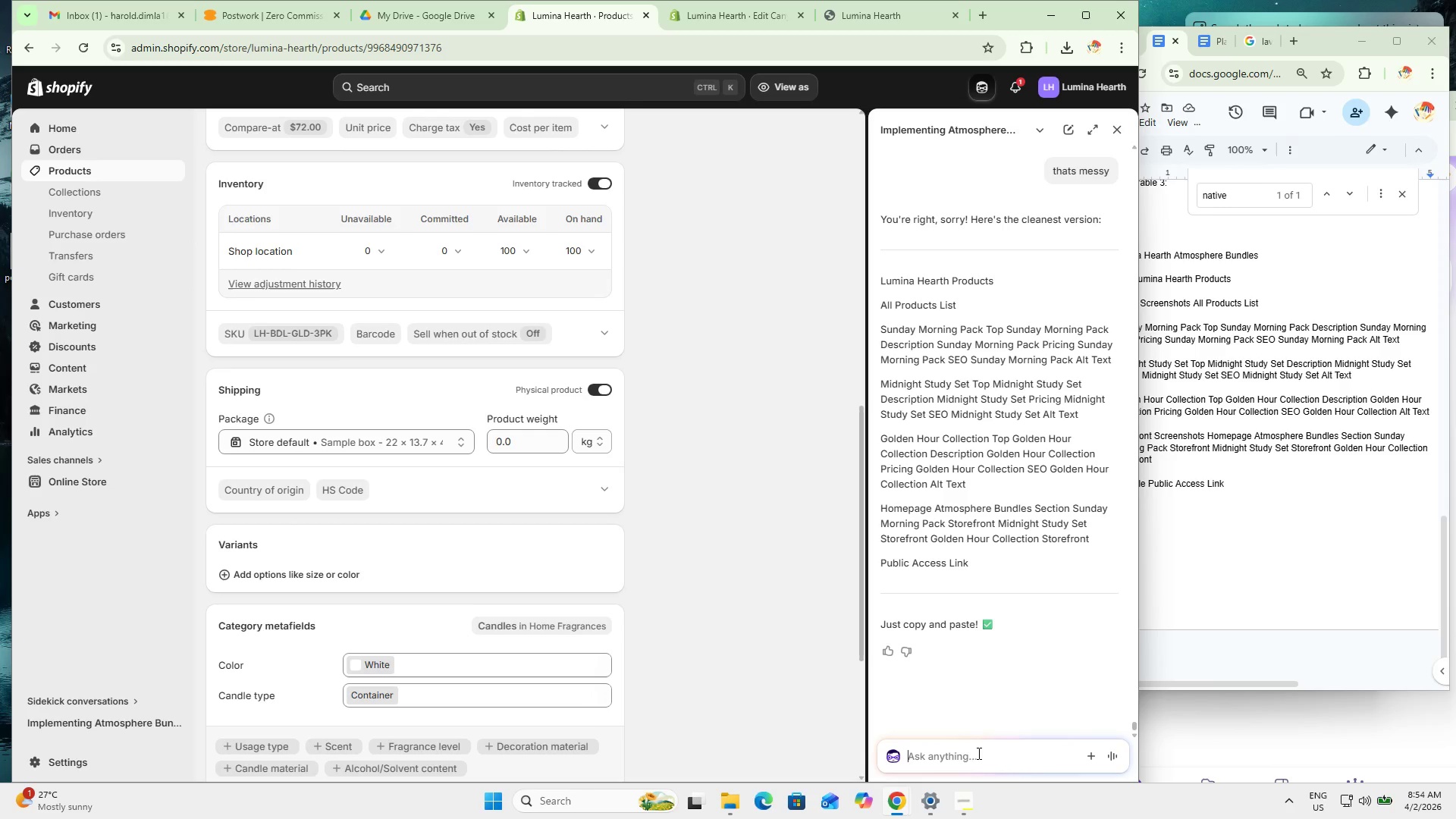 
type(wrong, look )
 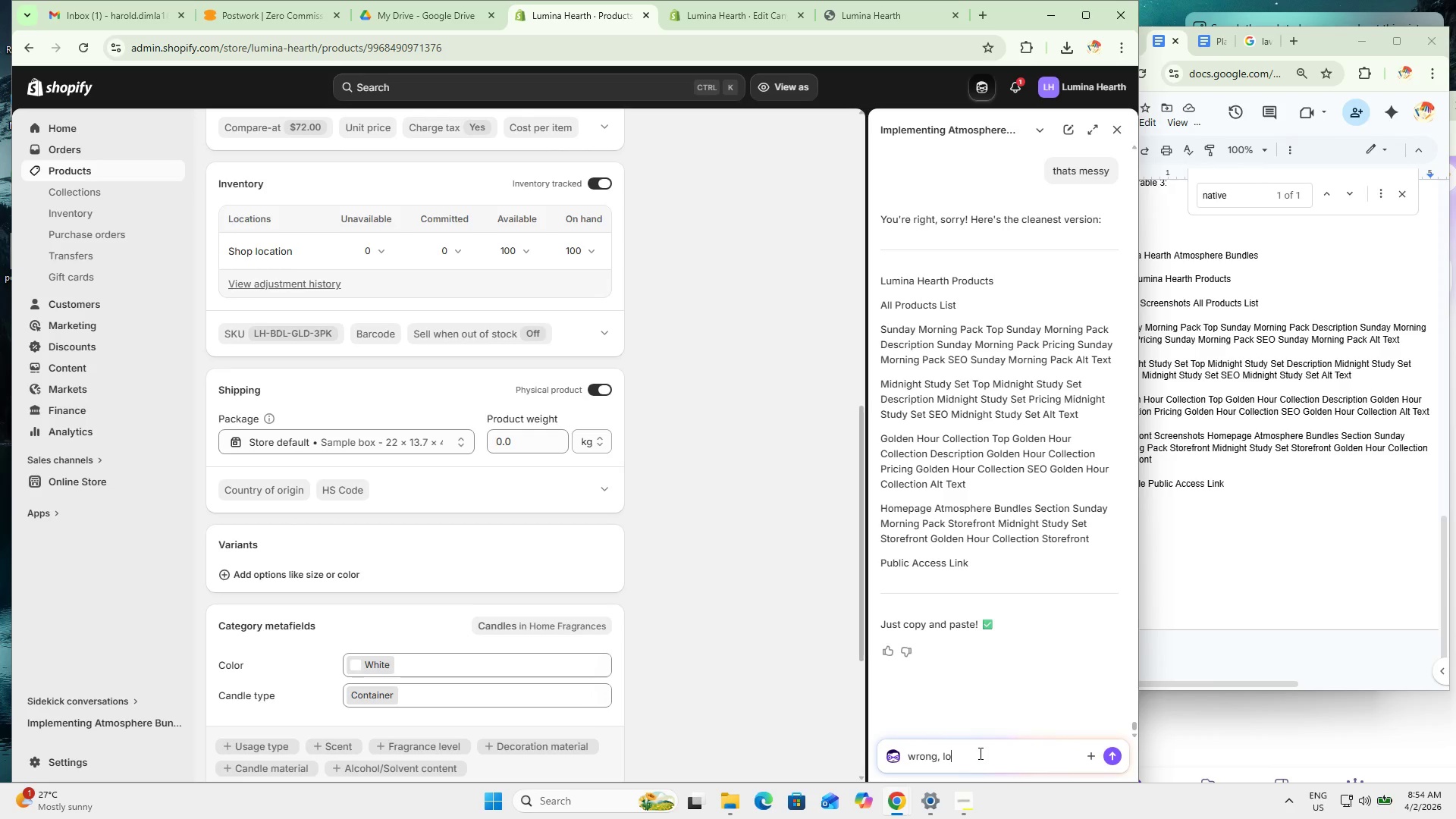 
key(Control+ControlLeft)
 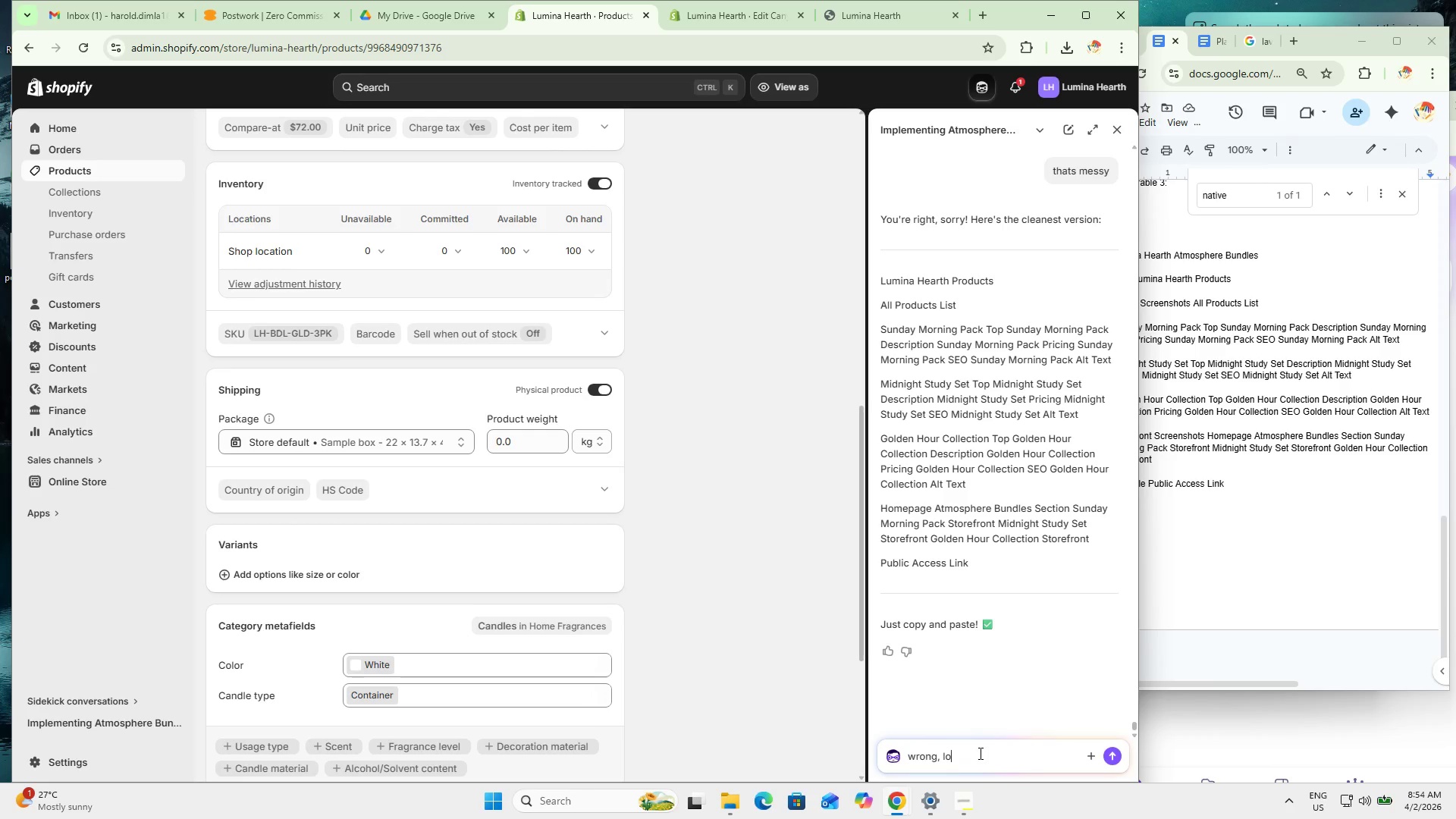 
key(Control+V)
 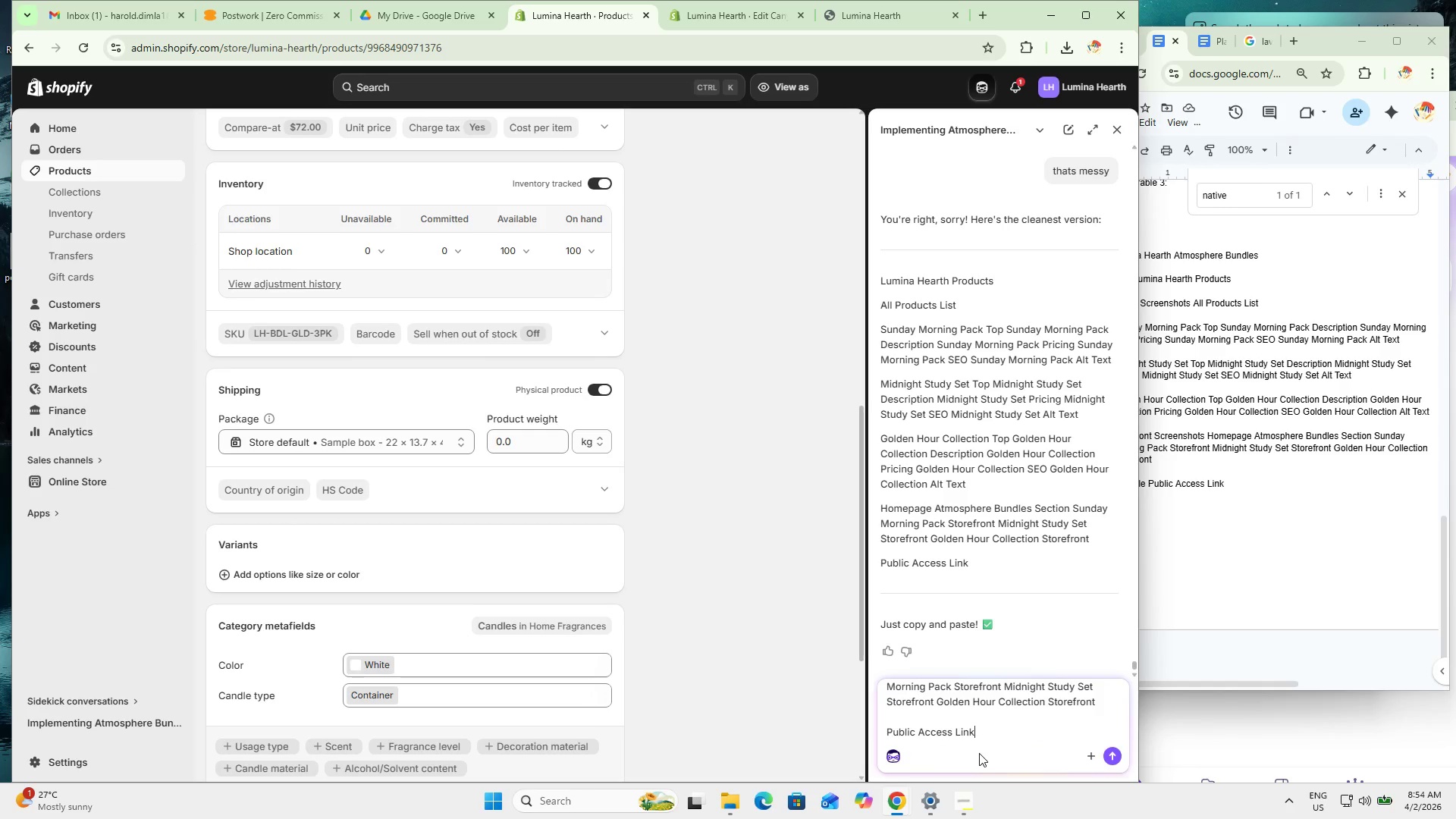 
key(Enter)
 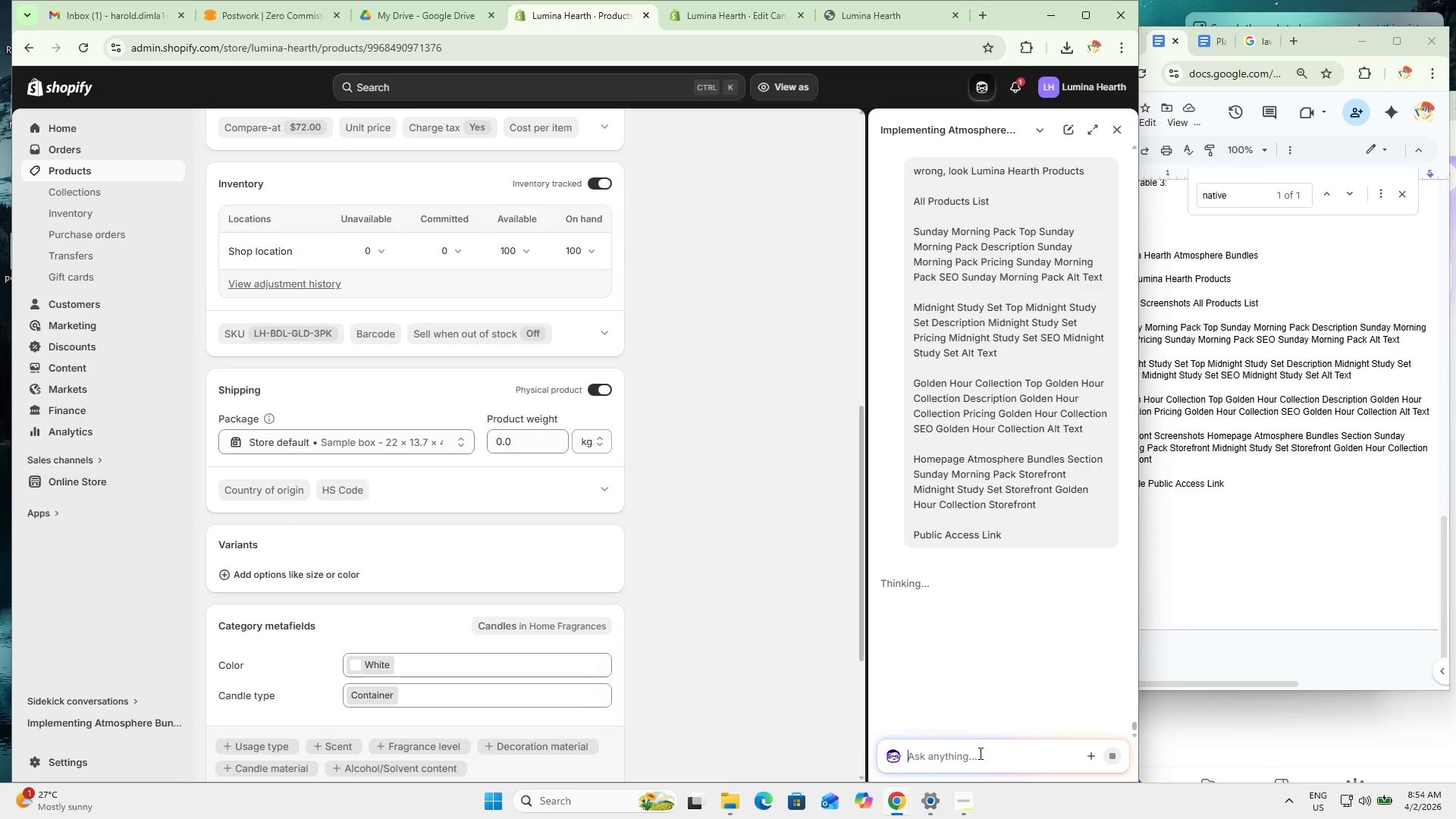 
wait(8.86)
 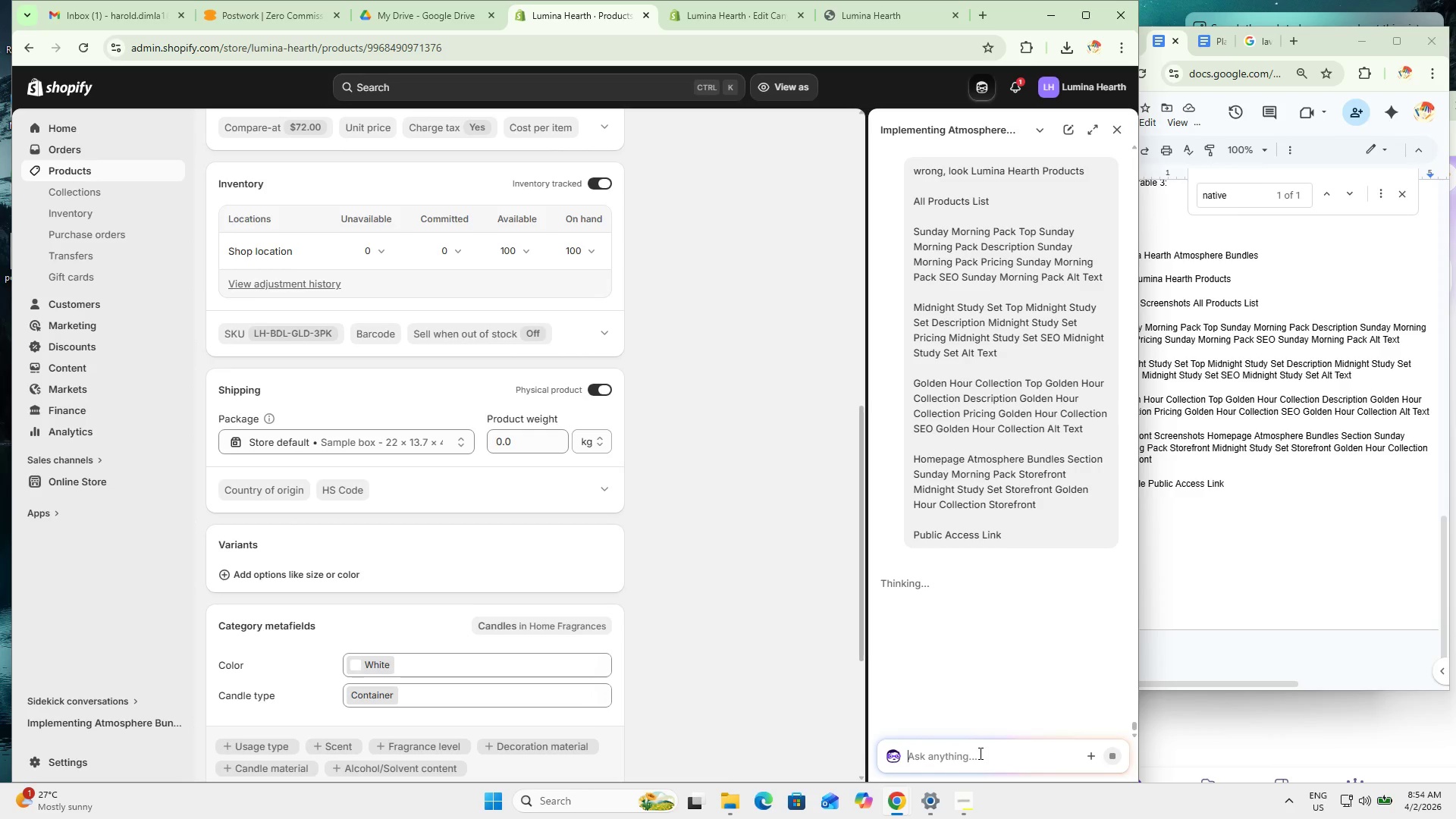 
left_click_drag(start_coordinate=[1042, 541], to_coordinate=[902, 195])
 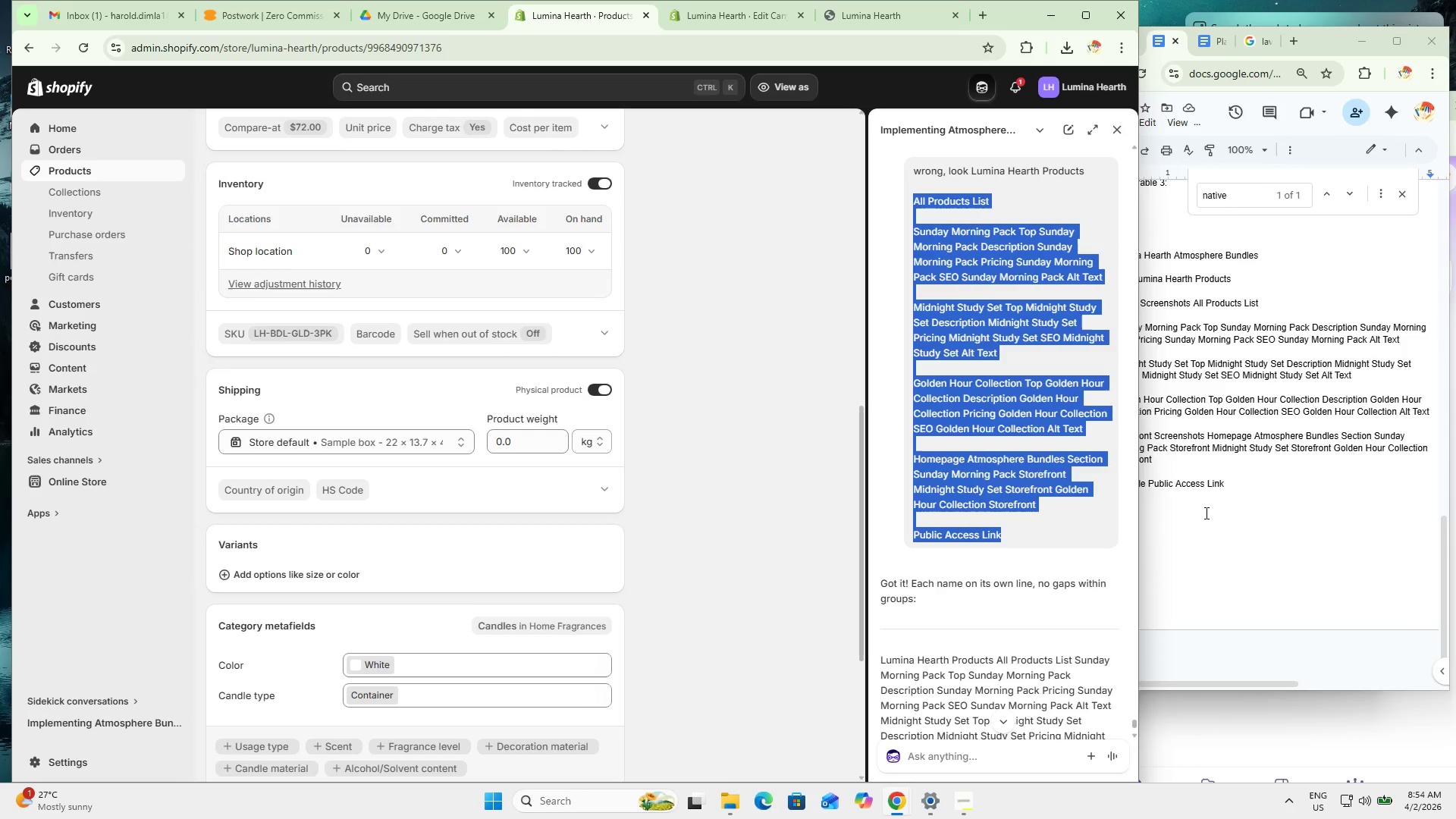 
key(Control+C)
 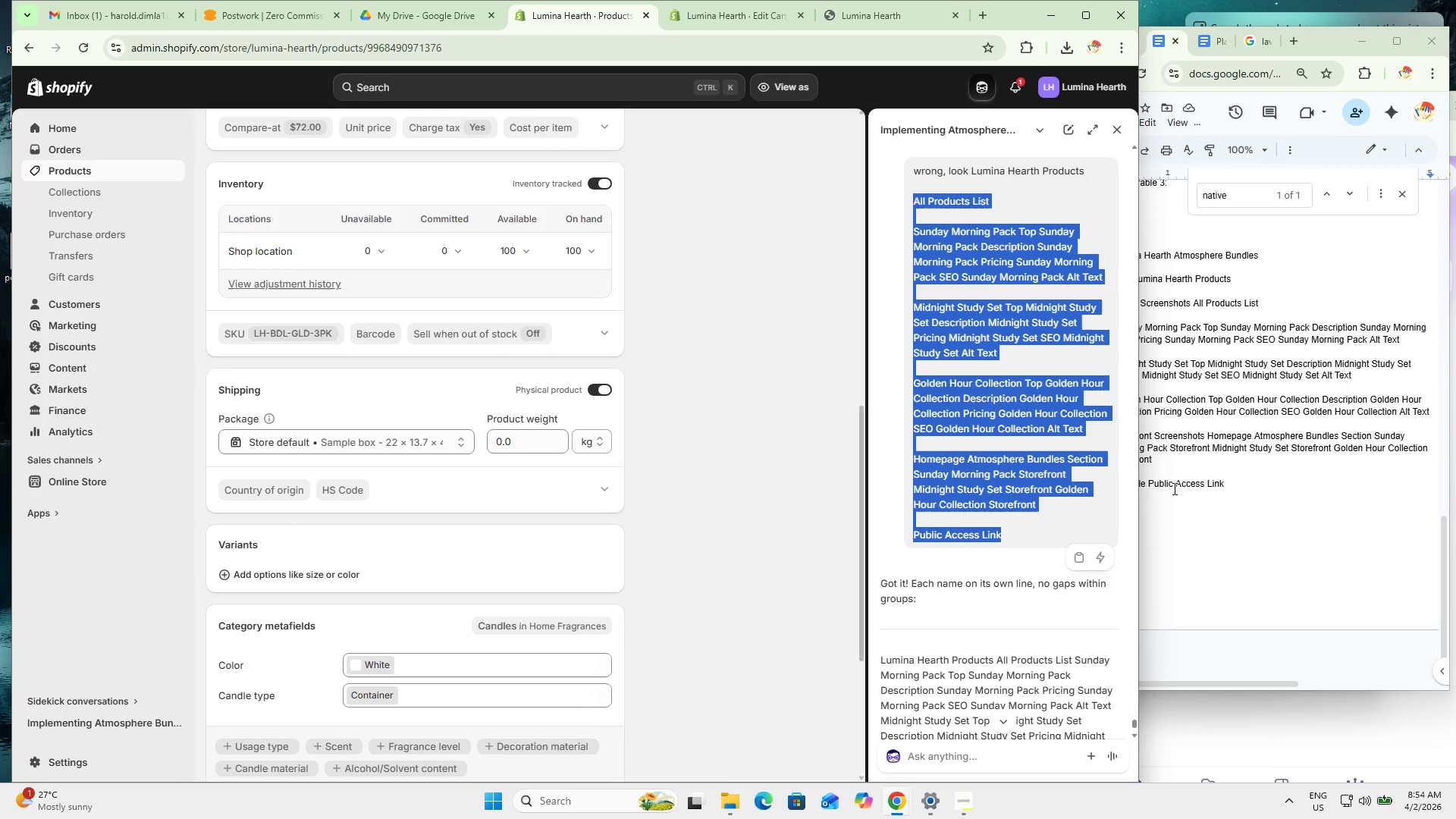 
key(Control+C)
 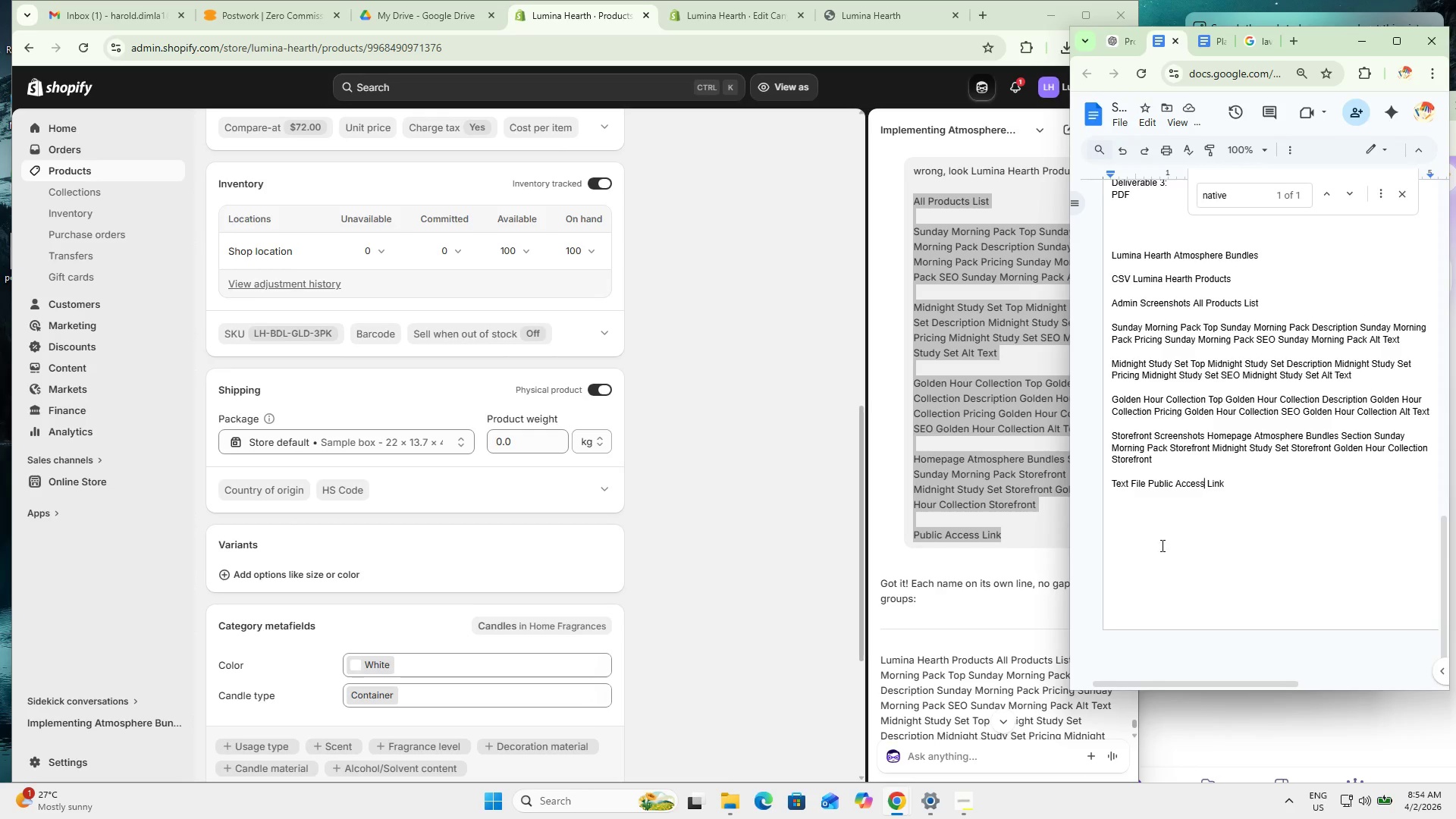 
double_click([1156, 548])
 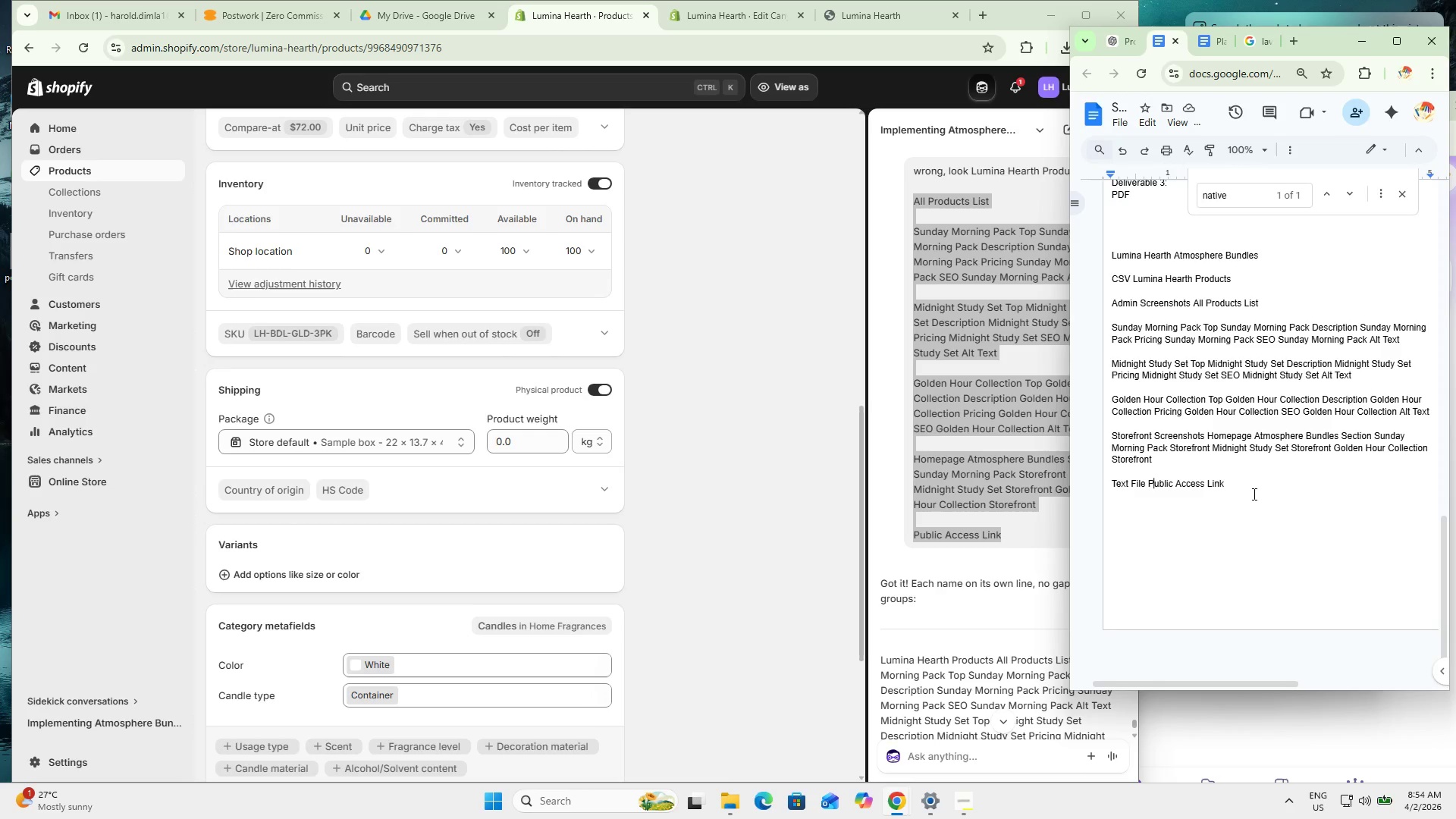 
triple_click([1265, 486])
 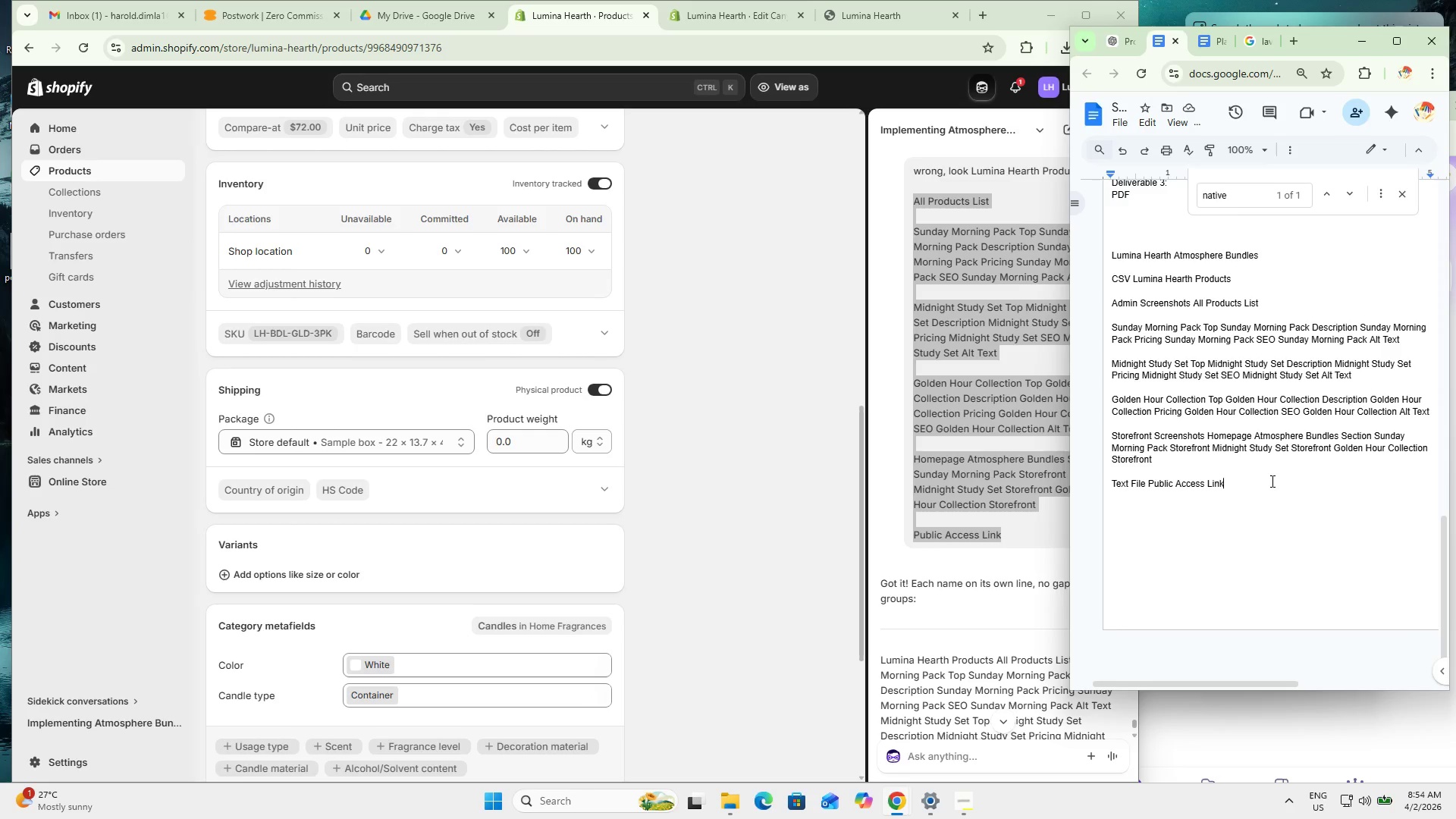 
key(Shift+Enter)
 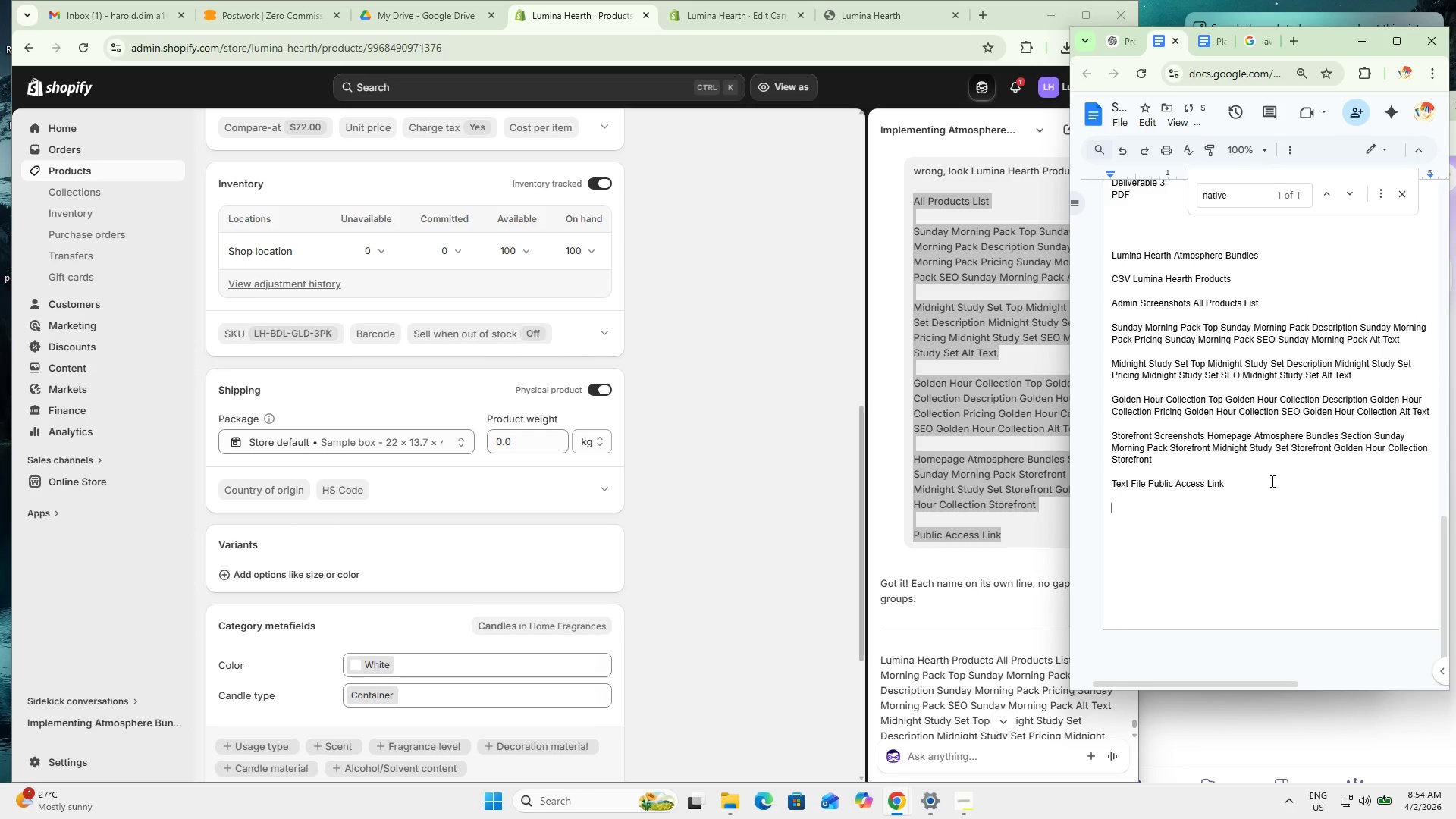 
key(Shift+Enter)
 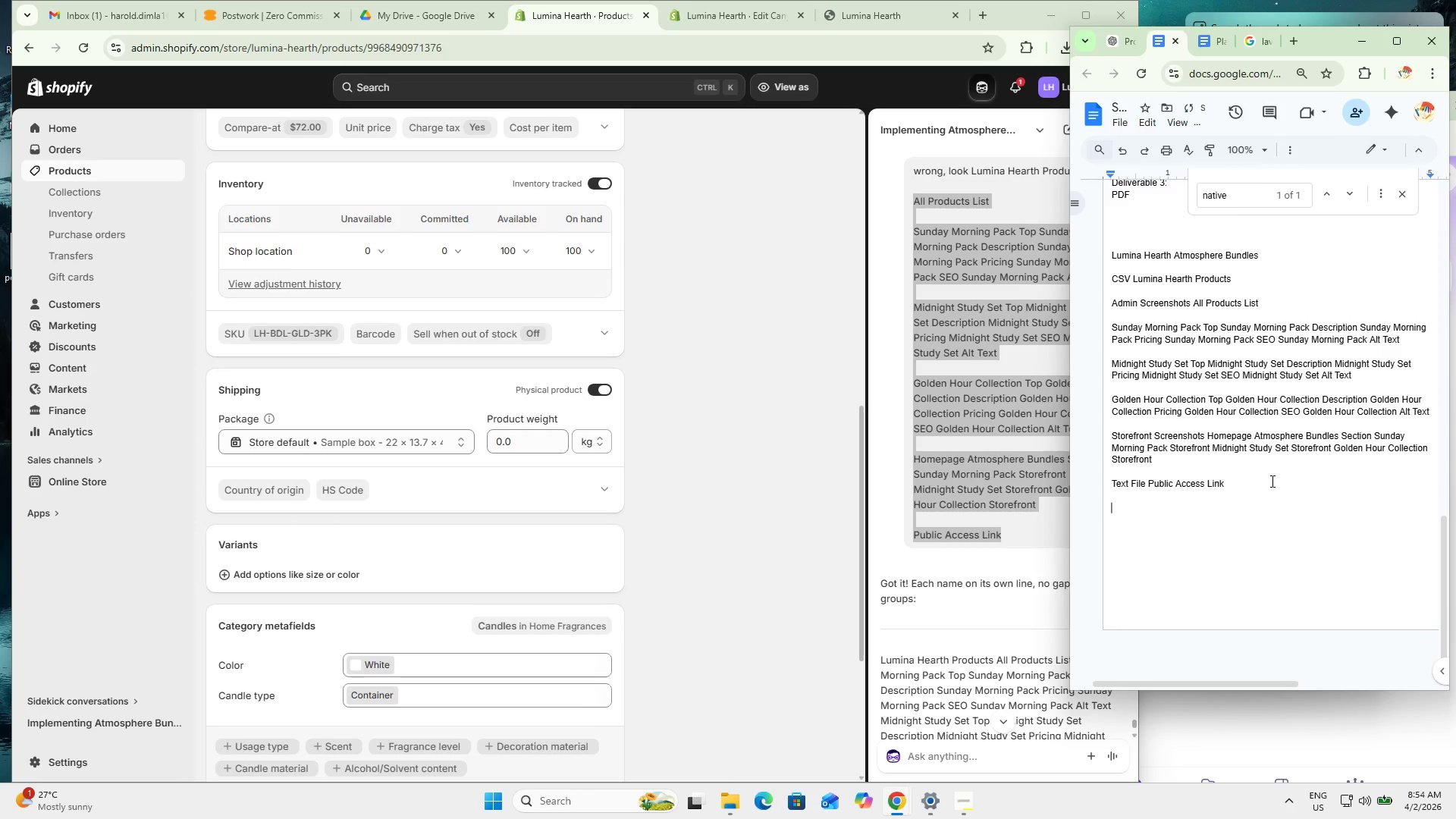 
key(Control+ControlLeft)
 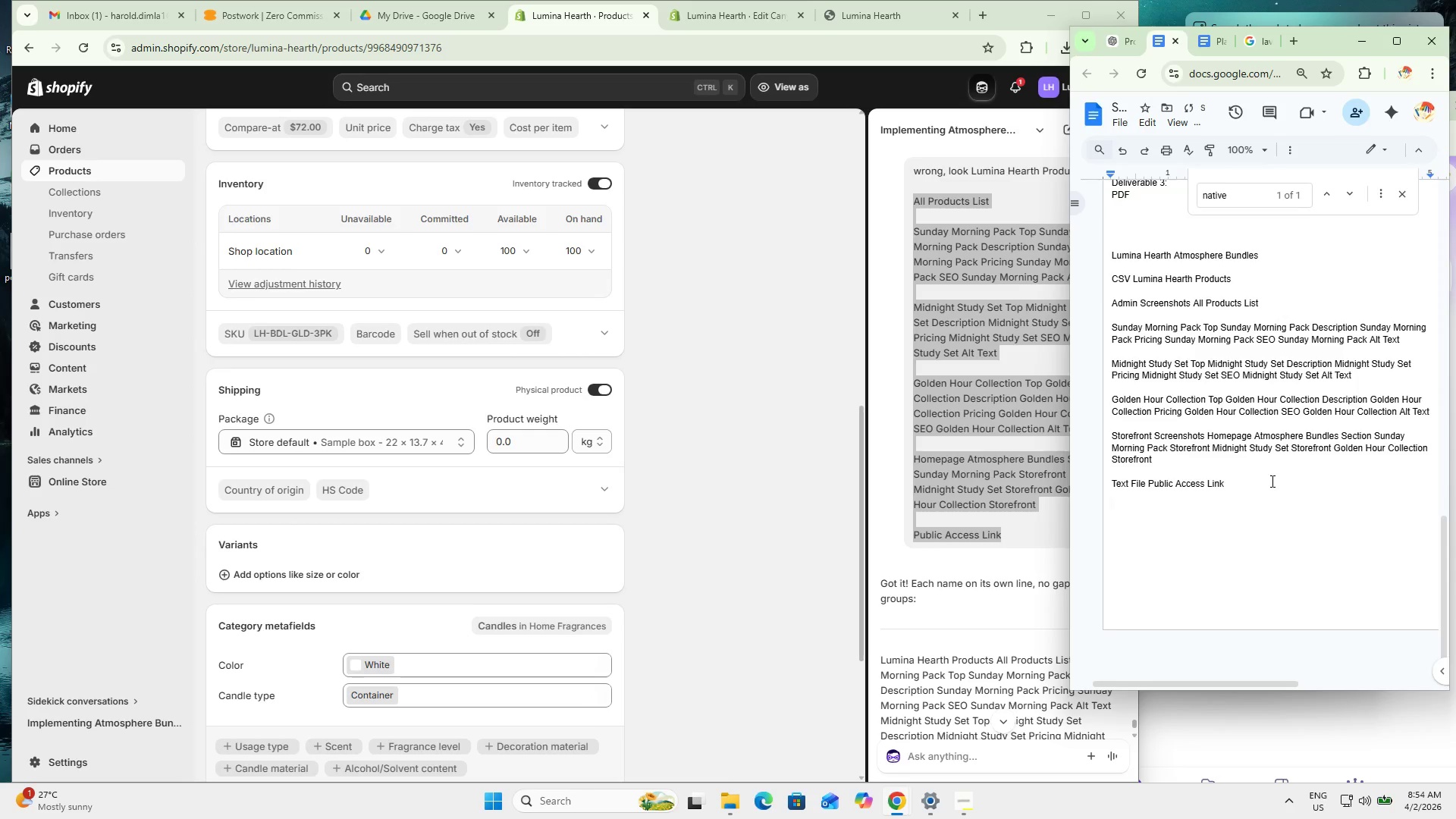 
key(Control+V)
 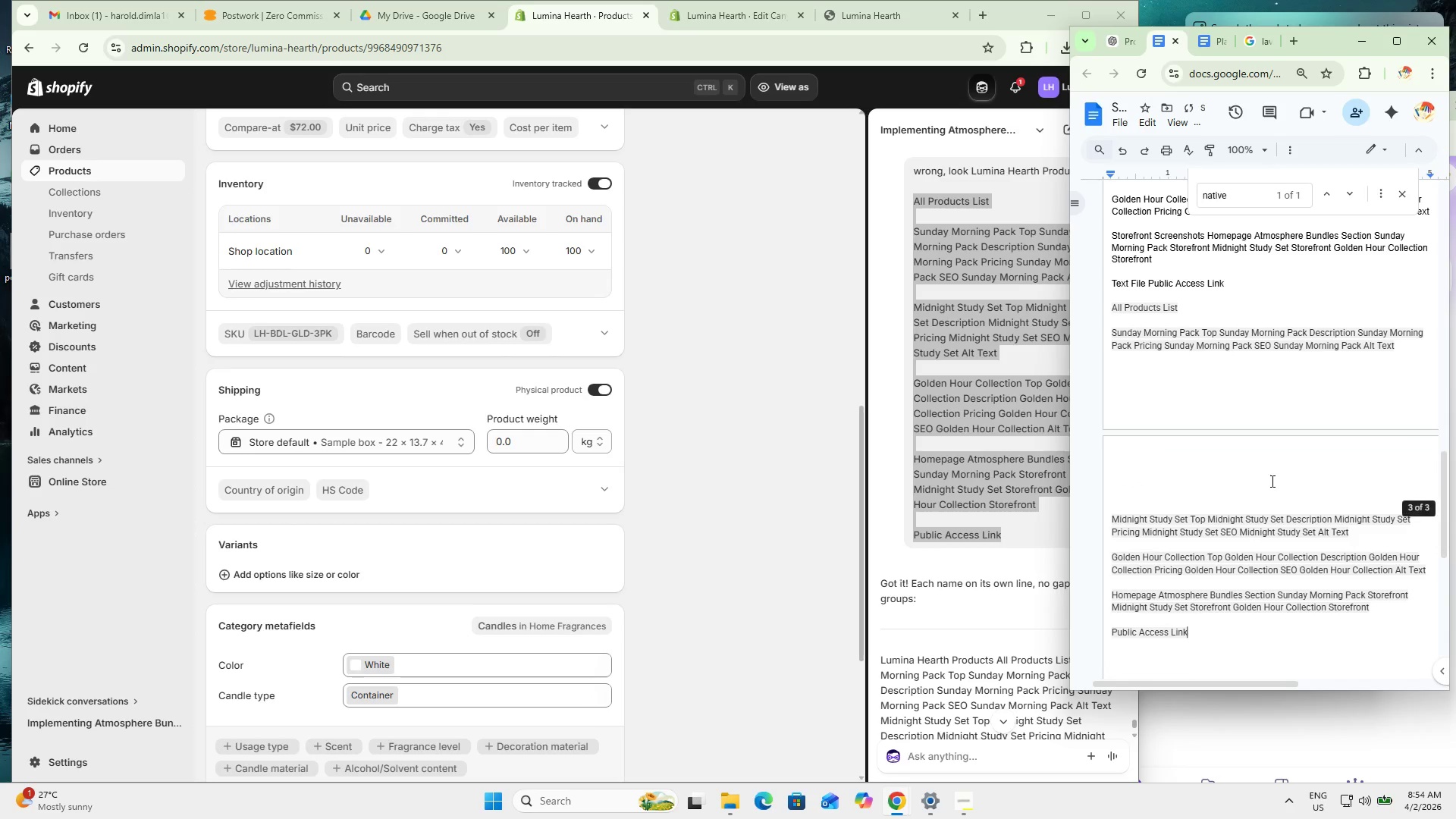 
key(Control+Z)
 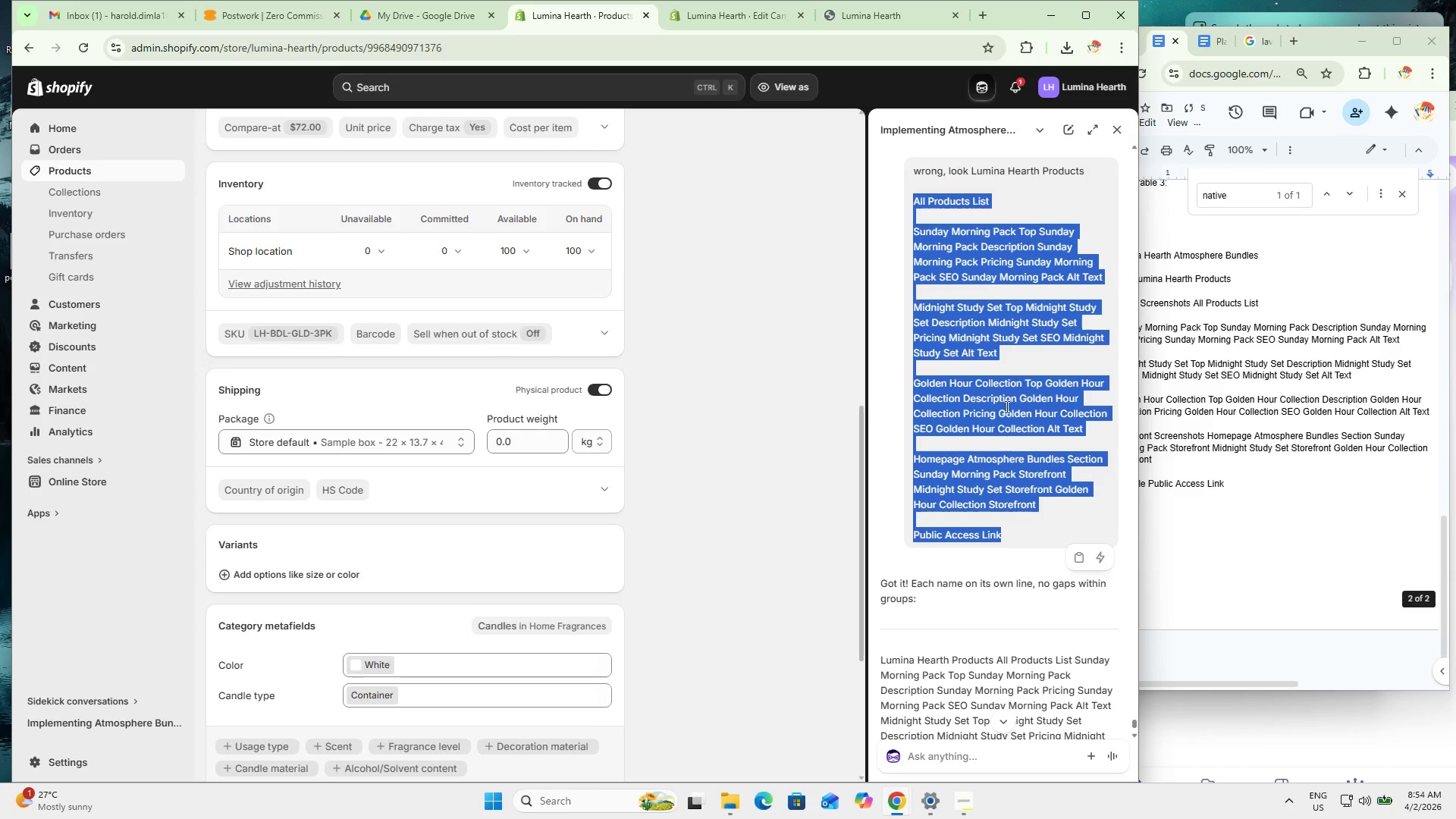 
scroll: coordinate [974, 318], scroll_direction: up, amount: 26.0
 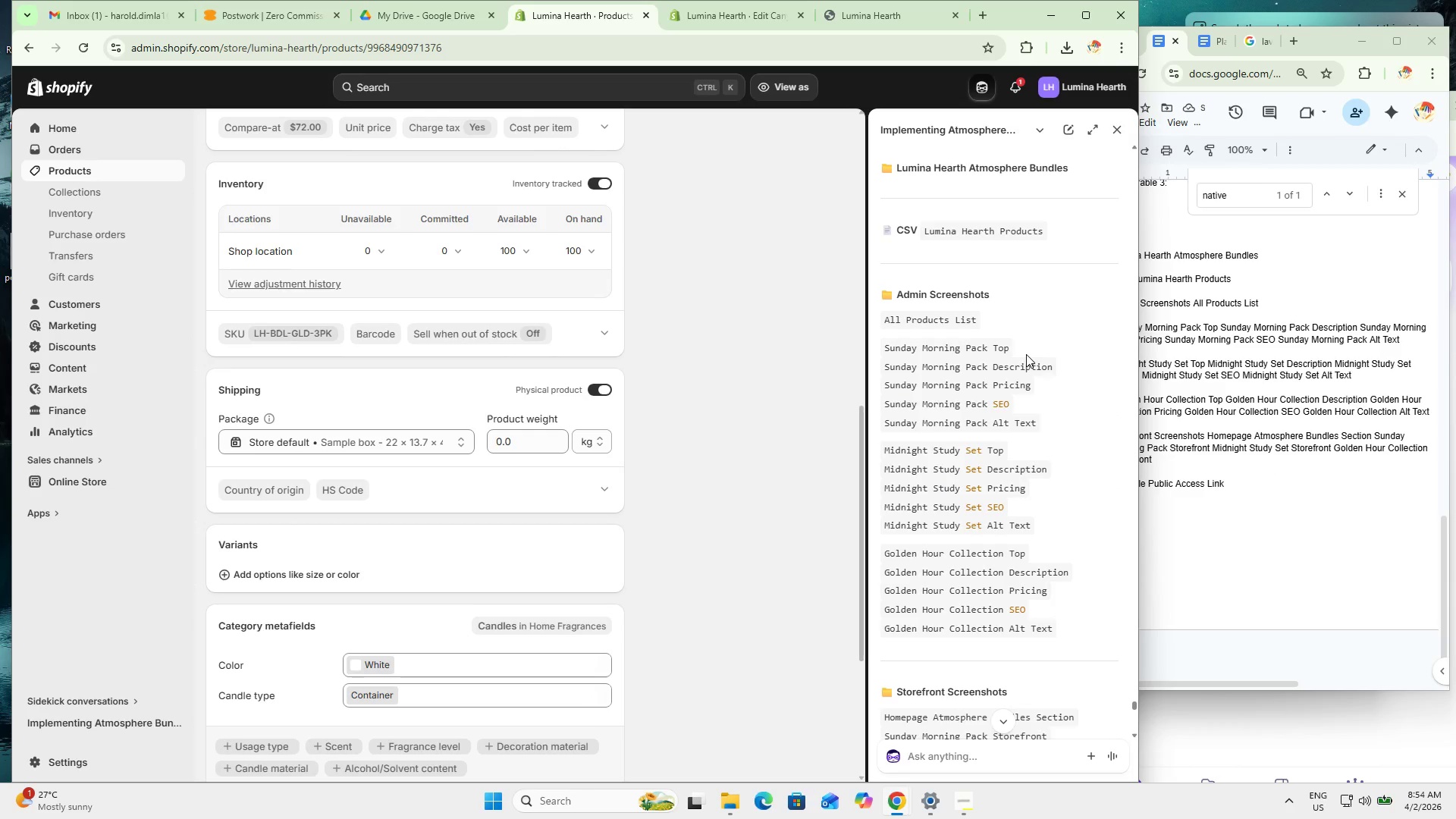 
left_click_drag(start_coordinate=[1028, 348], to_coordinate=[883, 339])
 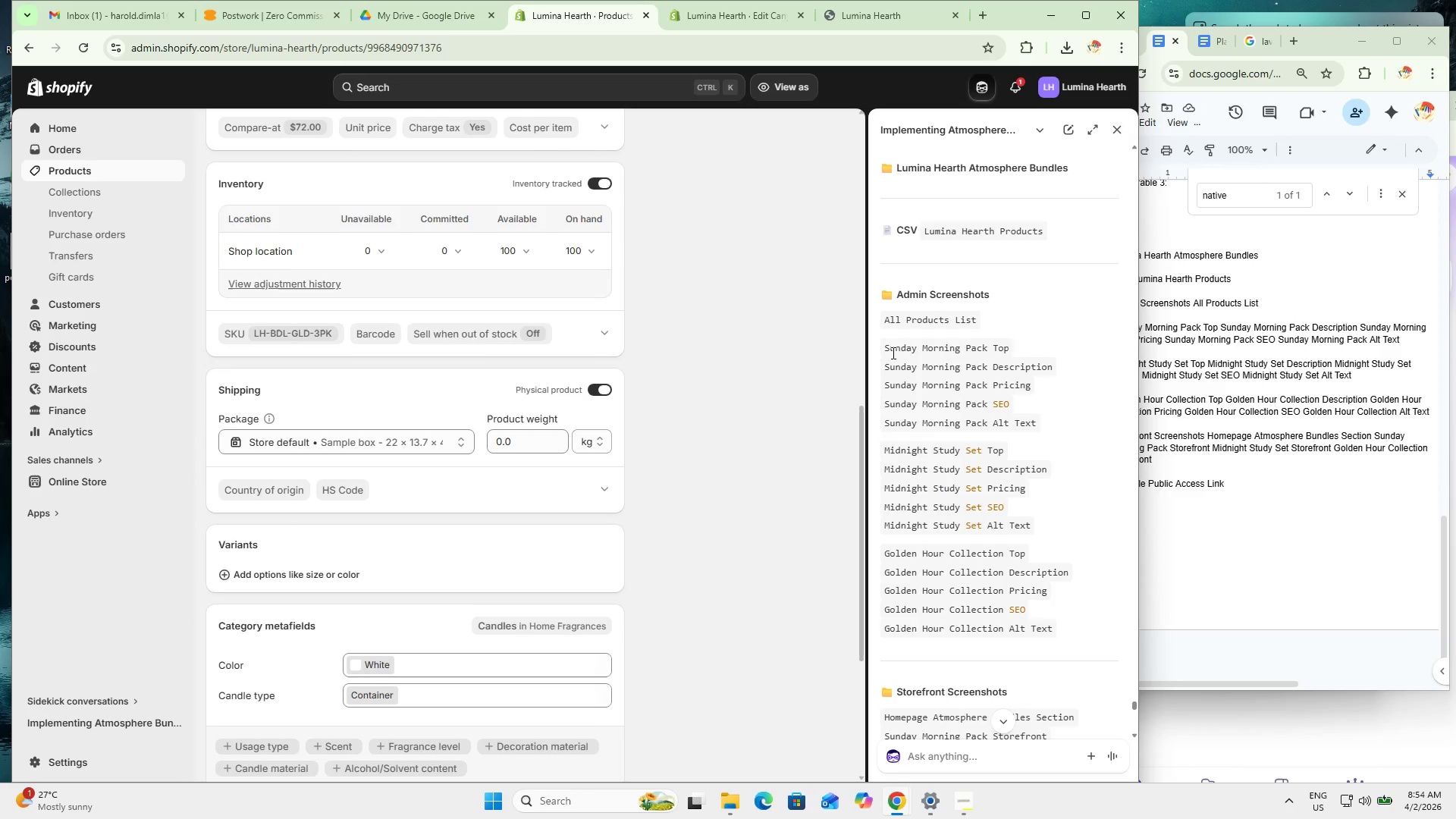 
left_click([892, 353])
 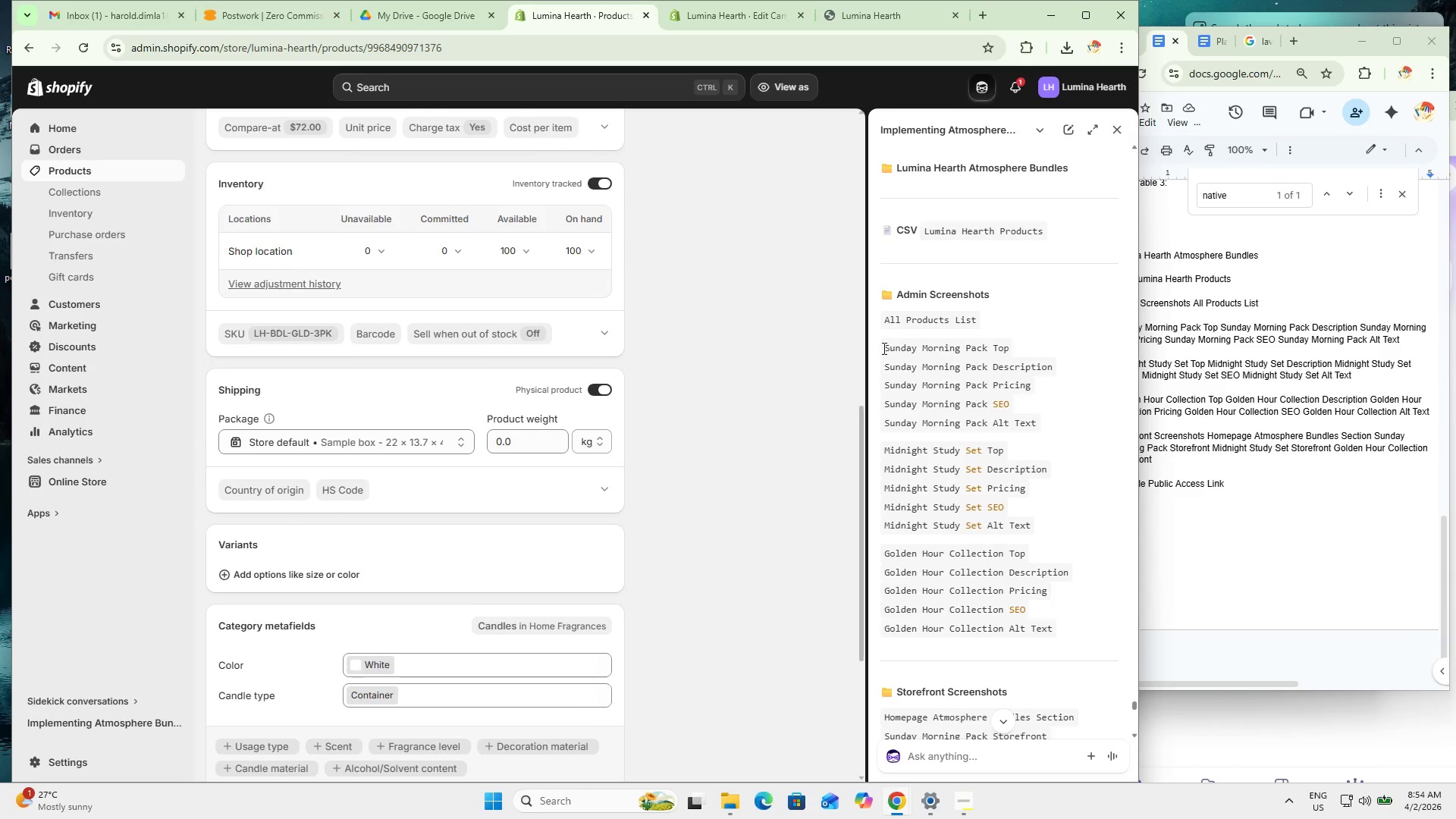 
left_click_drag(start_coordinate=[880, 343], to_coordinate=[1051, 415])
 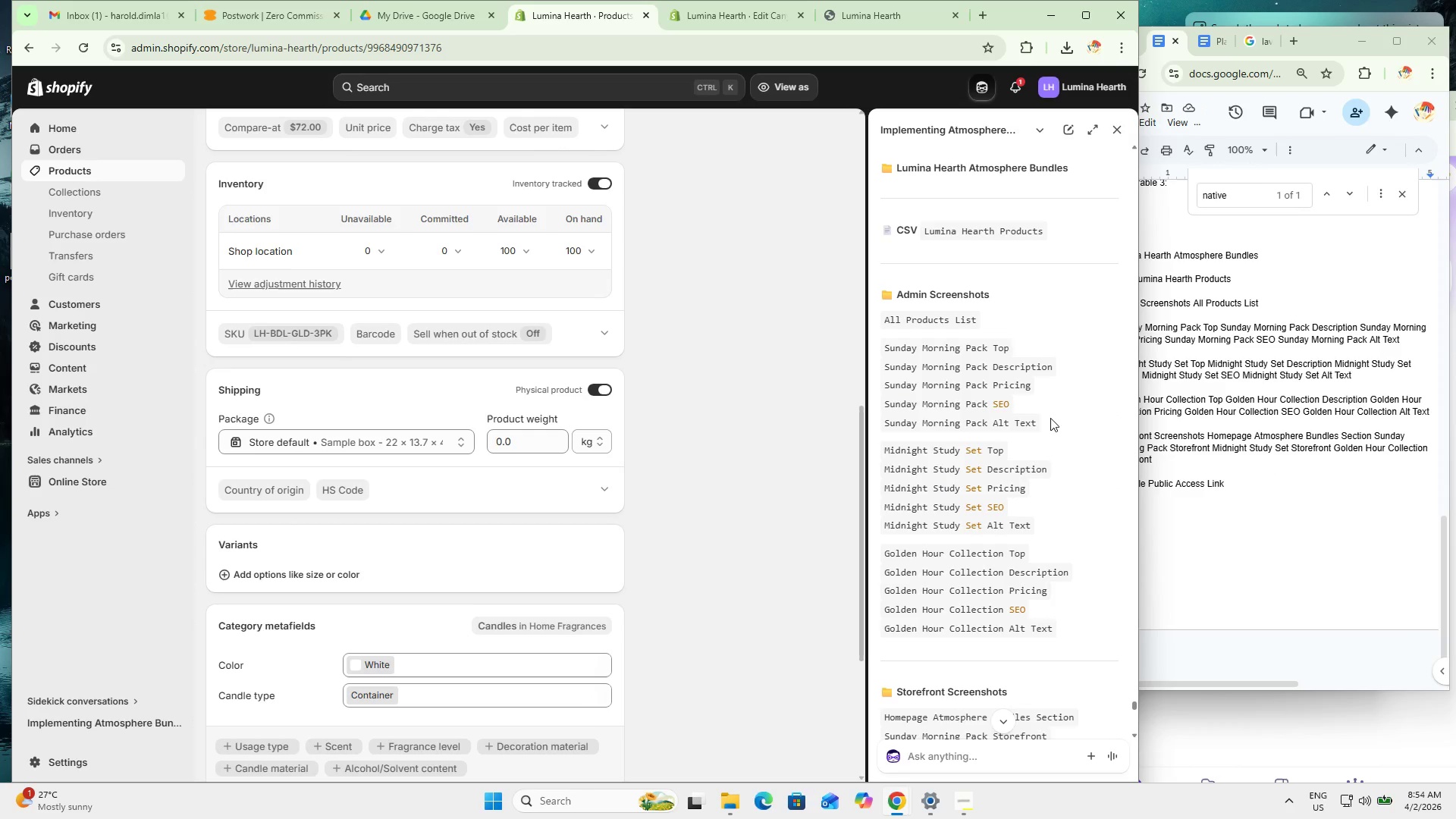 
left_click([1051, 418])
 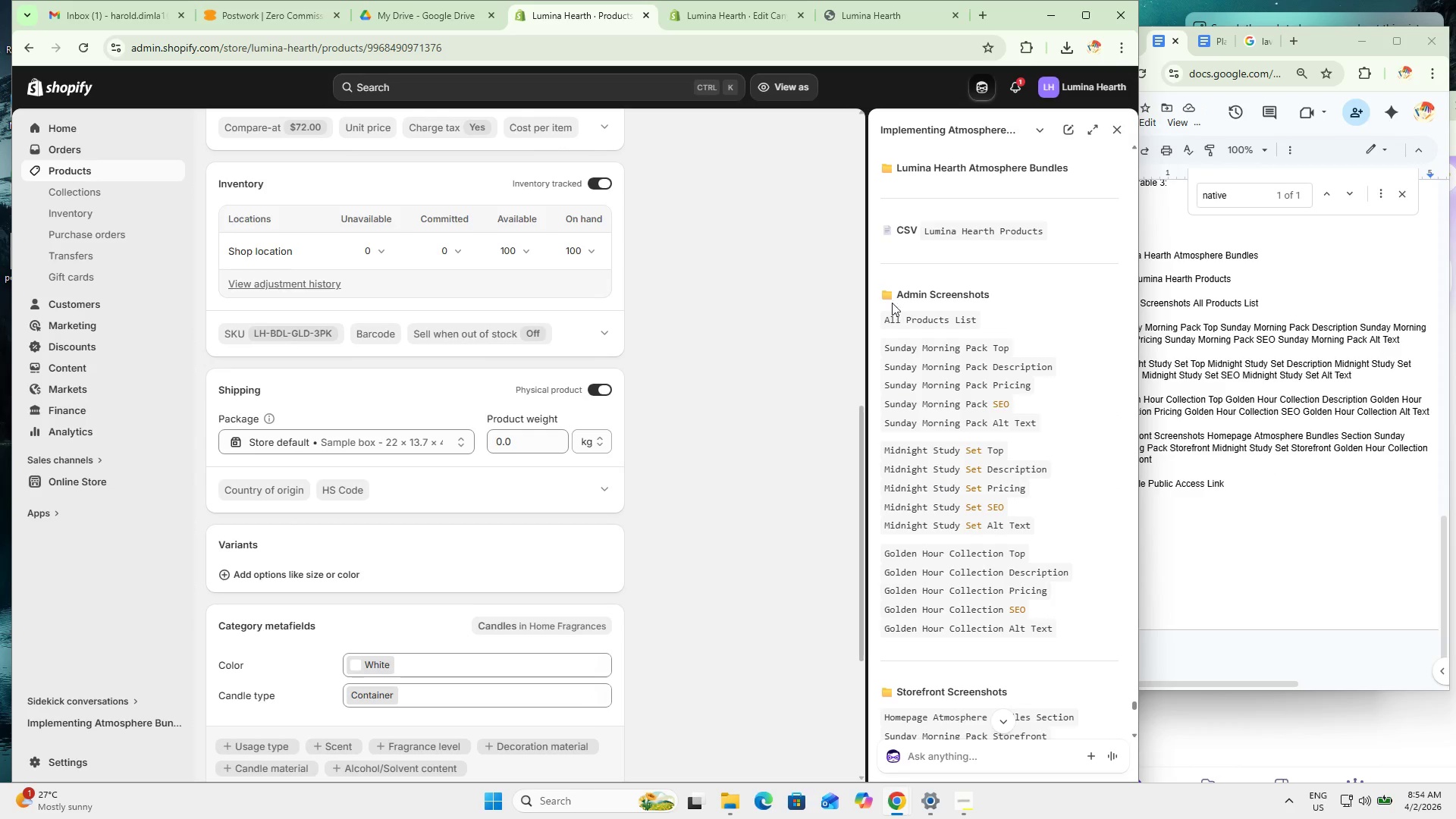 
left_click_drag(start_coordinate=[883, 286], to_coordinate=[1069, 403])
 